 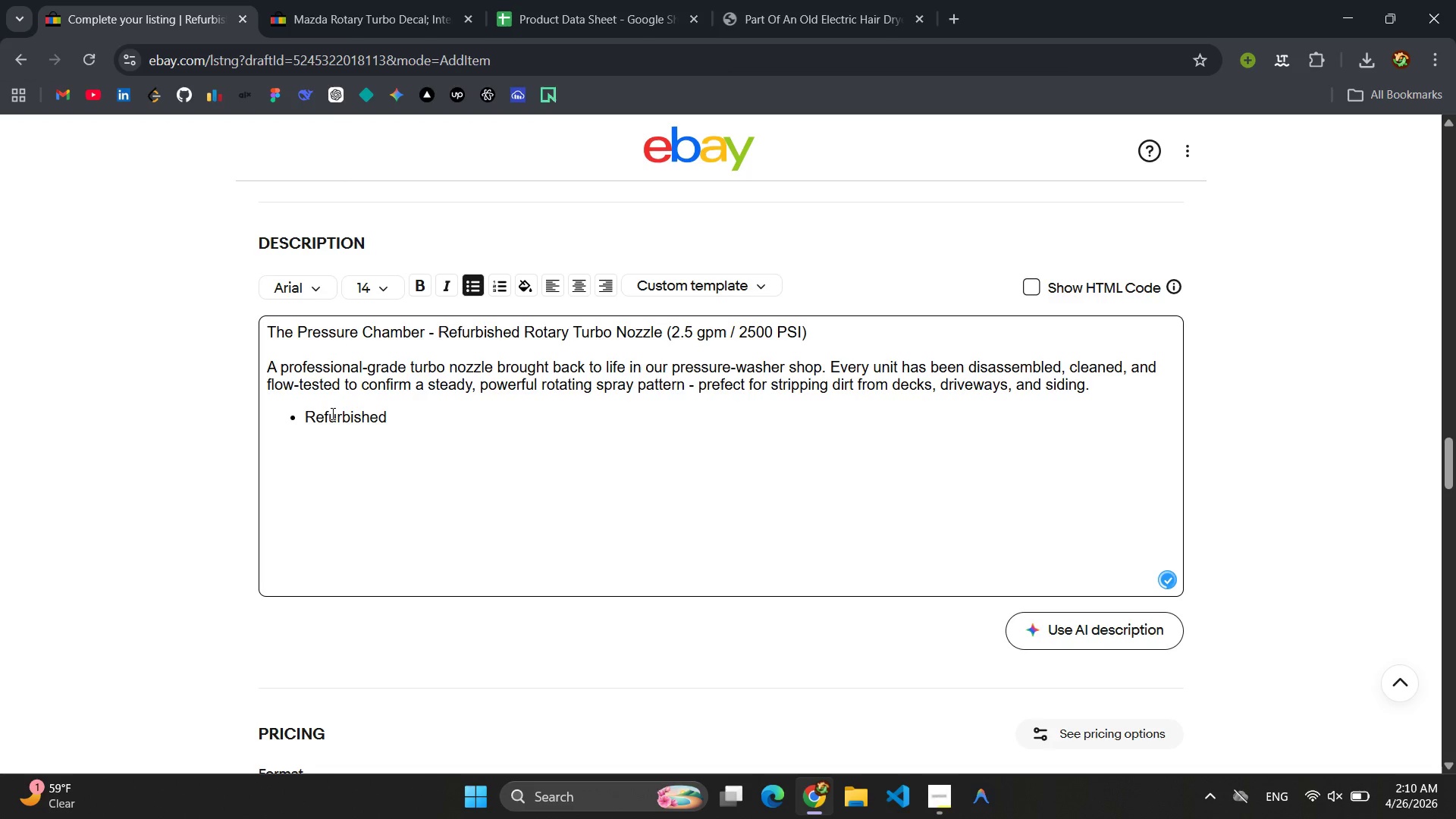 
hold_key(key=ShiftLeft, duration=0.44)
 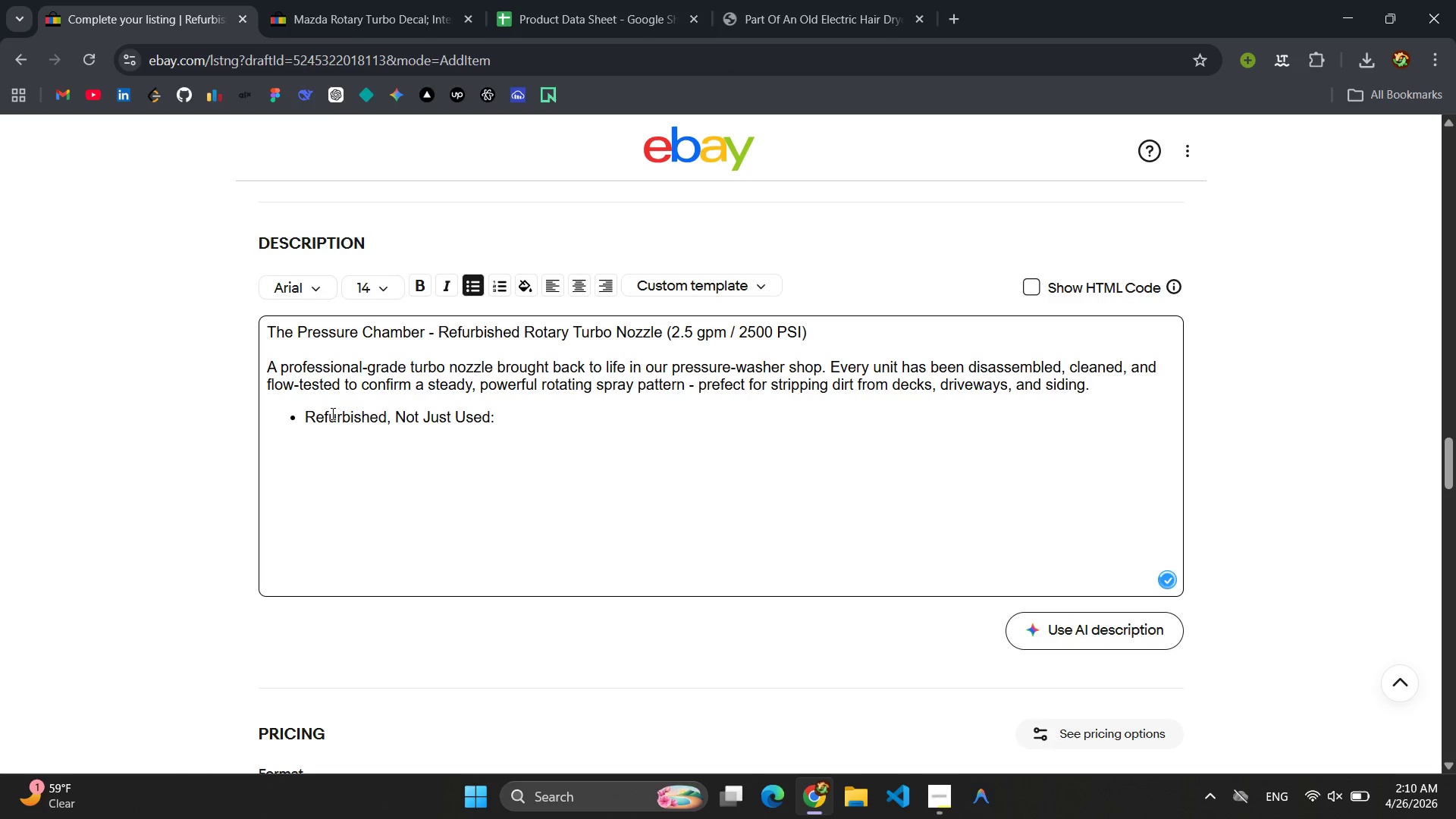 
hold_key(key=ShiftLeft, duration=0.45)
 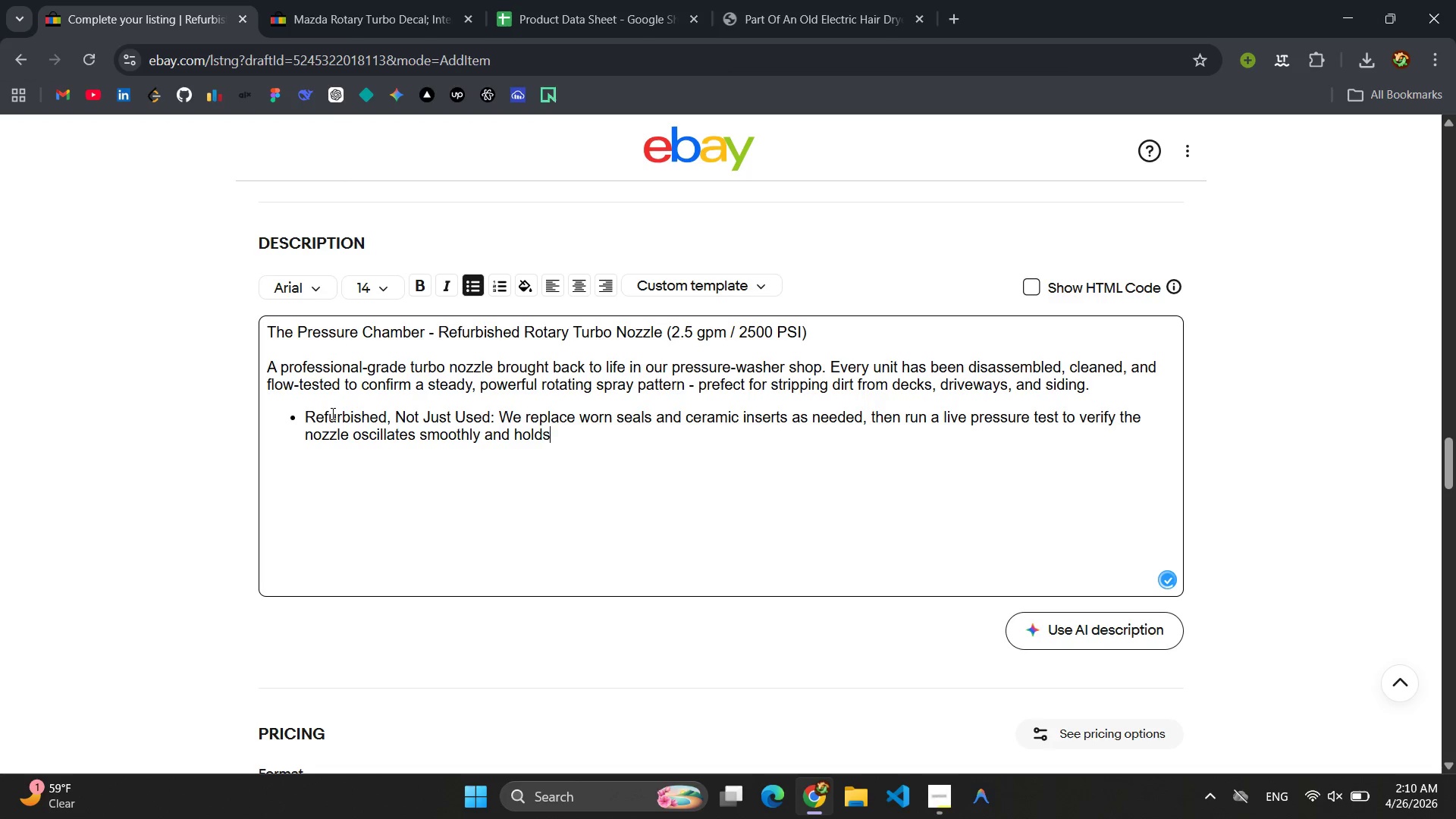 
wait(38.39)
 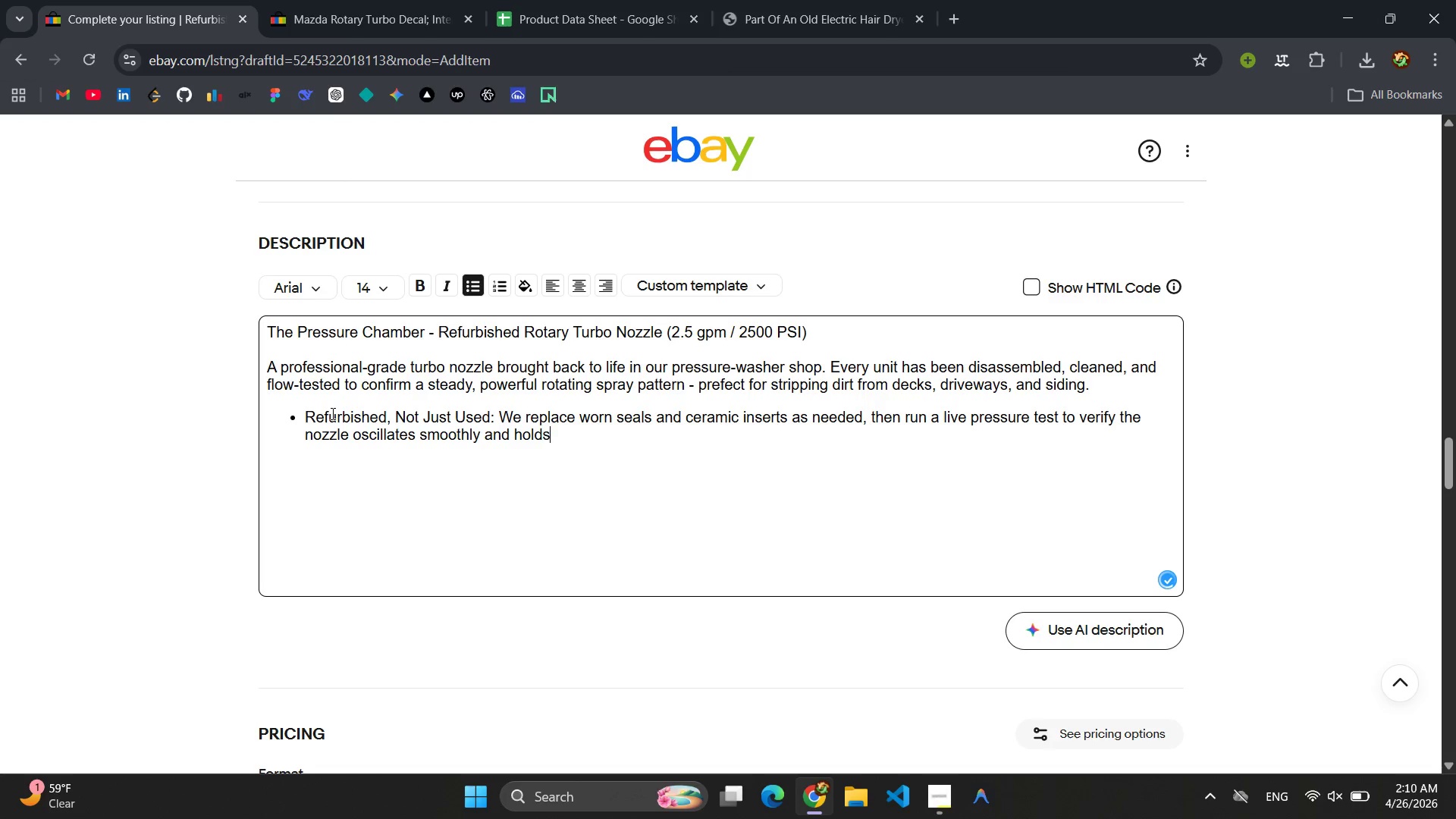 
key(Enter)
 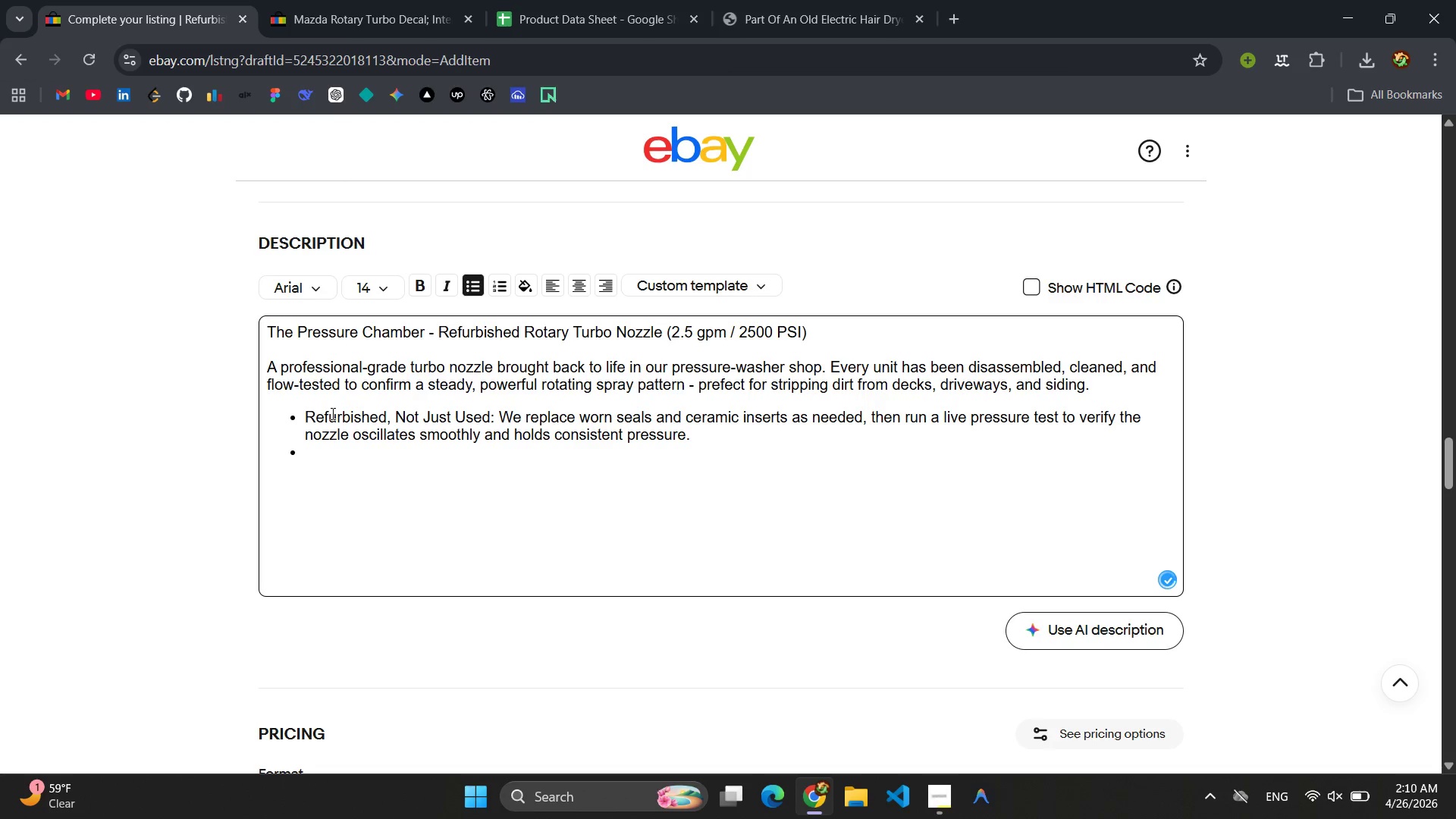 
type(Rotating Jet For Tough )
key(Backspace)
type(Jpb)
key(Backspace)
key(Backspace)
key(Backspace)
type( Jobs: the p)
key(Backspace)
type(s)
key(Backspace)
key(Backspace)
key(Backspace)
key(Backspace)
key(Backspace)
type(The spinning zero-drgre)
key(Backspace)
key(Backspace)
key(Backspace)
key(Backspace)
type(egree spray hist like a pinpoint but covers a wide path, cutting trhu)
key(Backspace)
key(Backspace)
key(Backspace)
type(hrough grip)
key(Backspace)
type(me faster than a stander )
key(Backspace)
type(d fun)
key(Backspace)
key(Backspace)
type(an nozzle )
 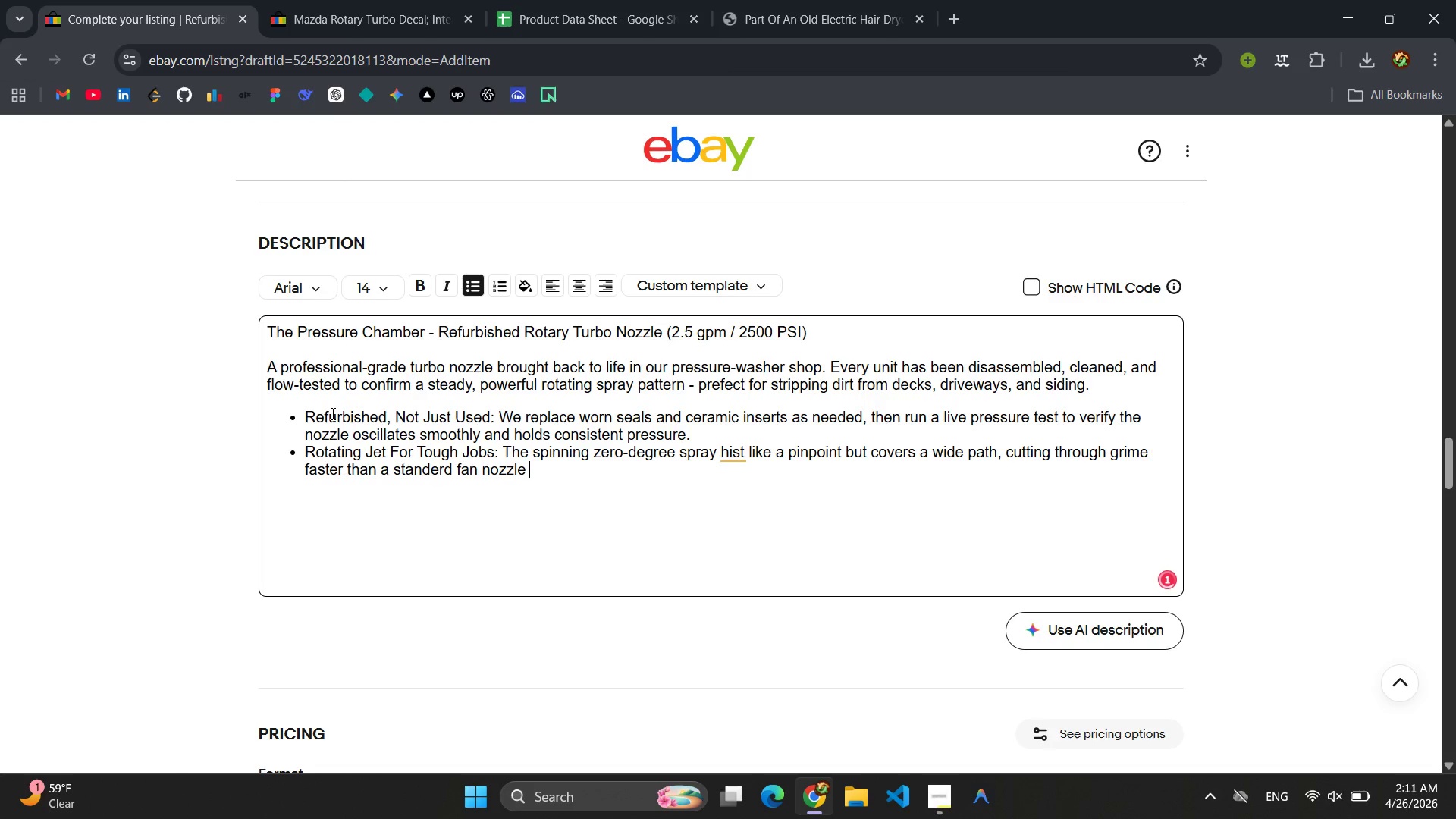 
left_click([734, 455])
 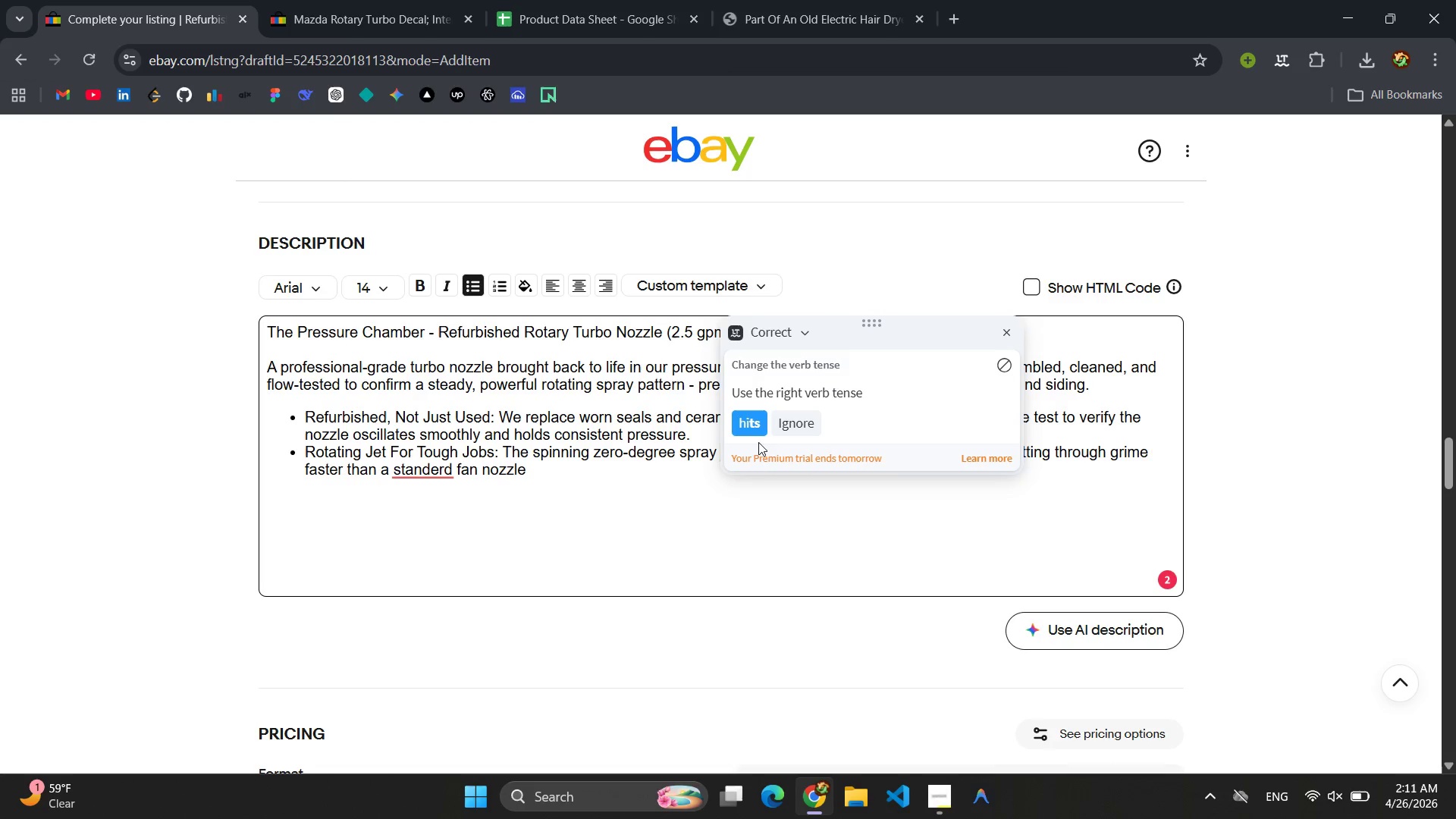 
left_click([746, 433])
 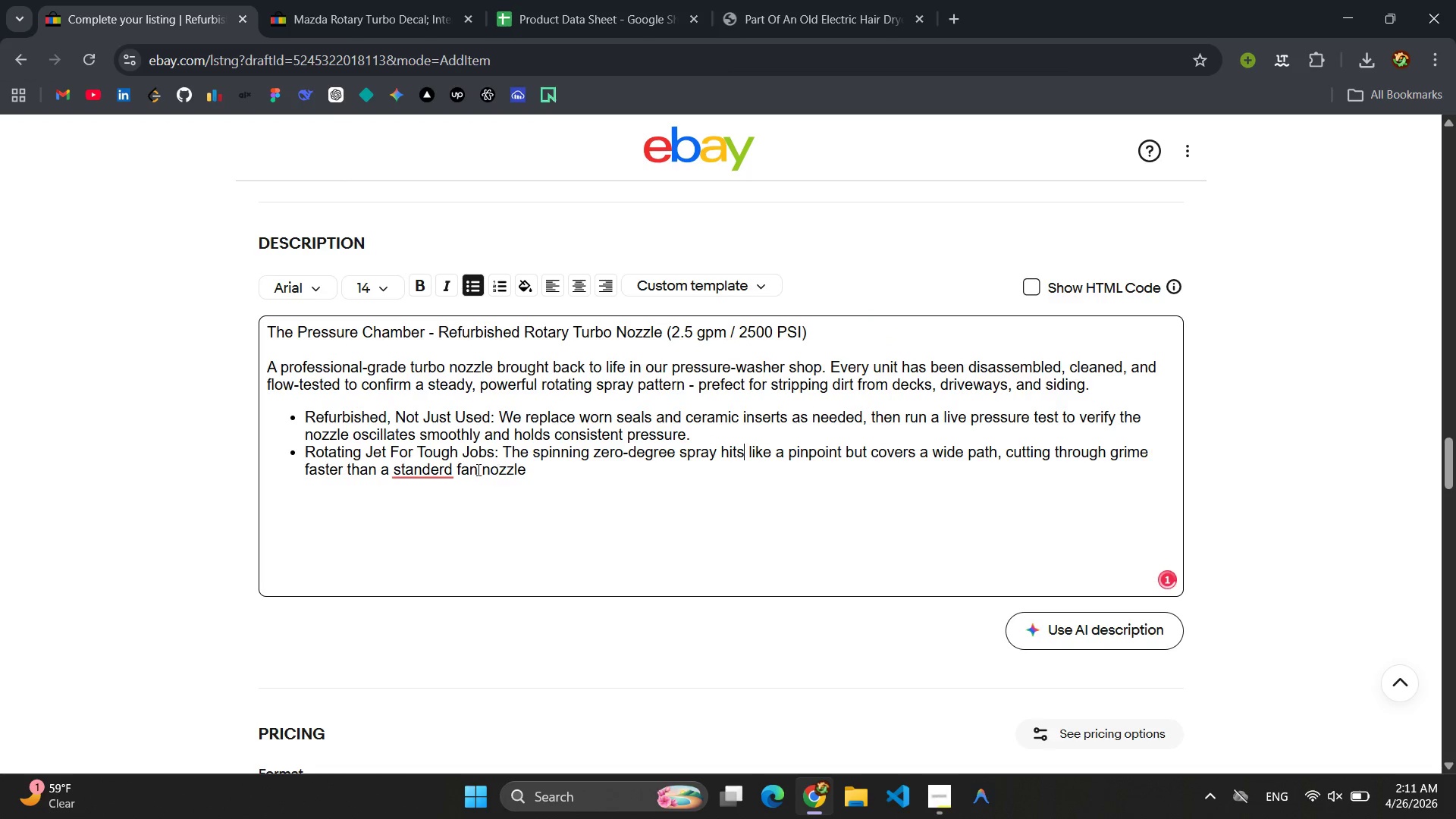 
left_click([431, 470])
 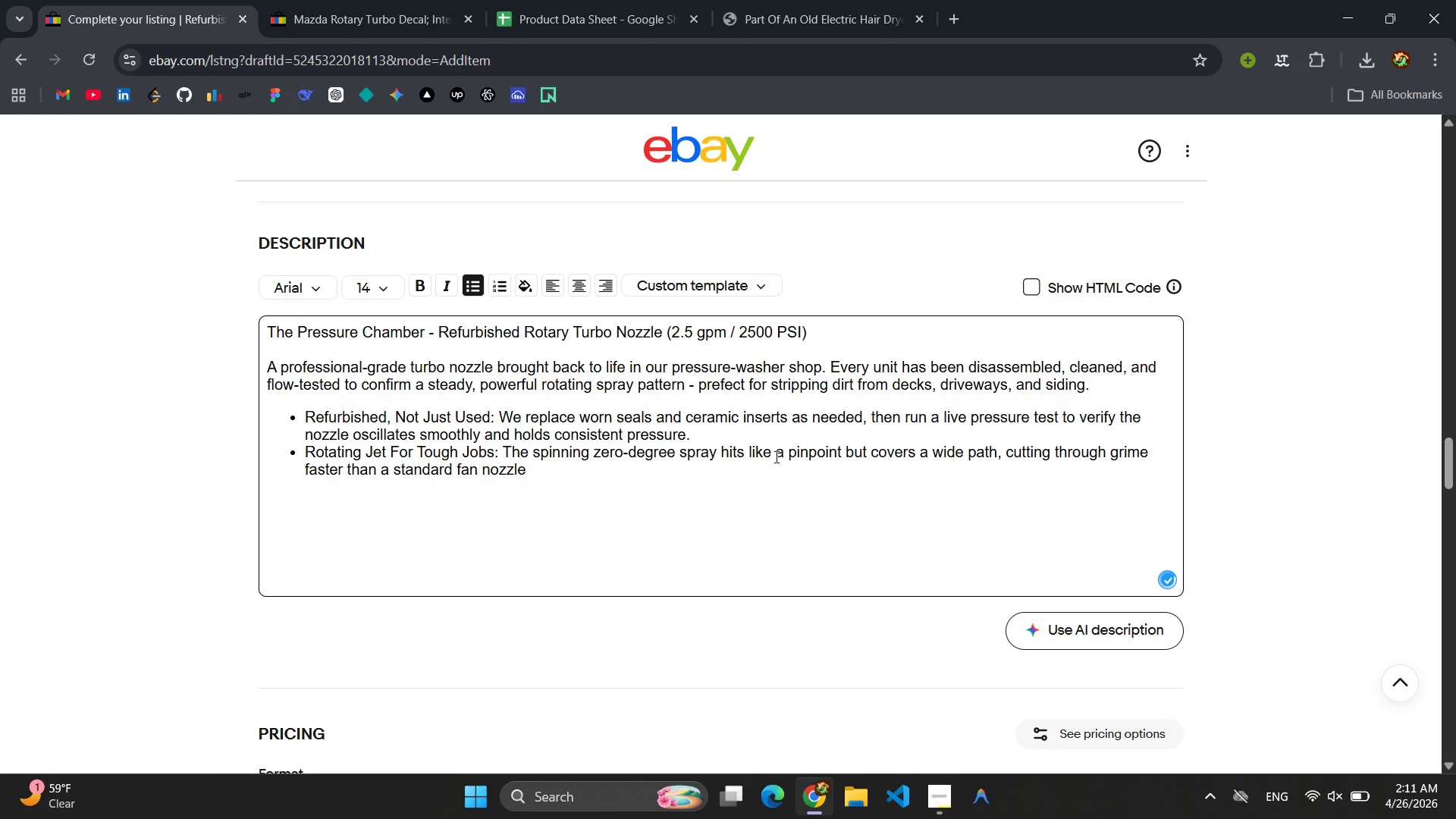 
left_click([621, 471])
 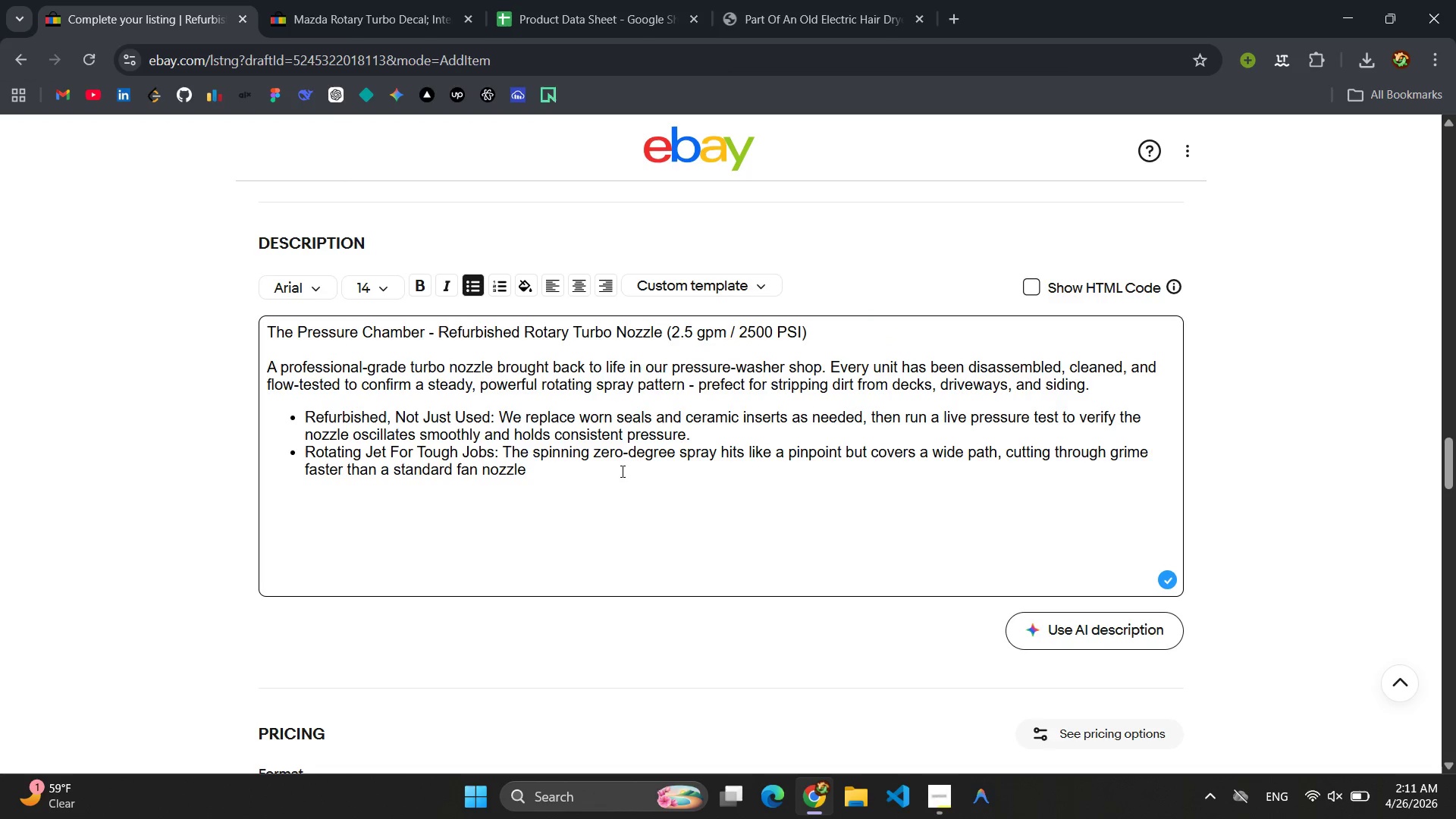 
key(Enter)
 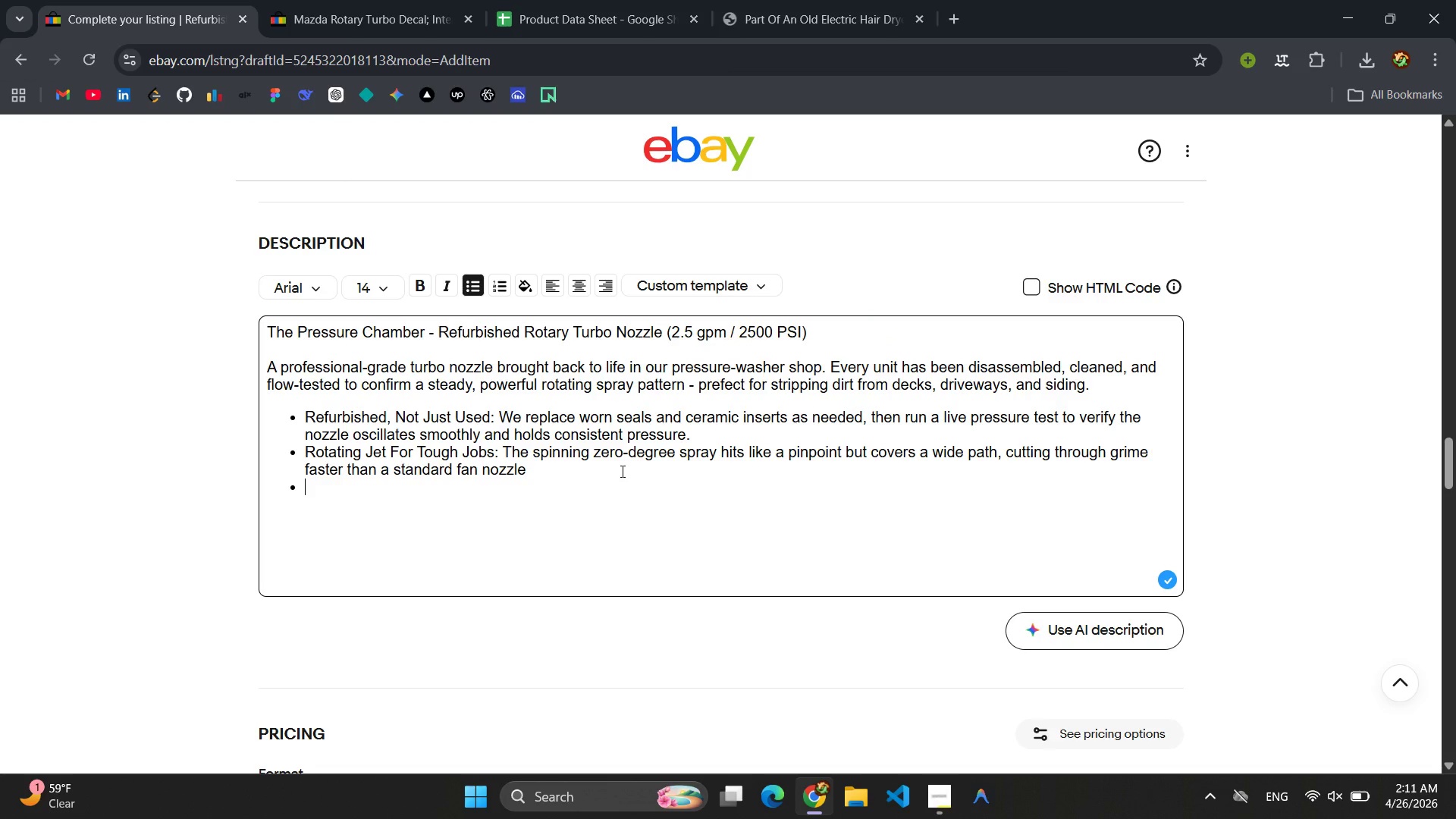 
type(Quick )
key(Backspace)
type(-Connect Ready: Fits stande)
key(Backspace)
type(ard)
 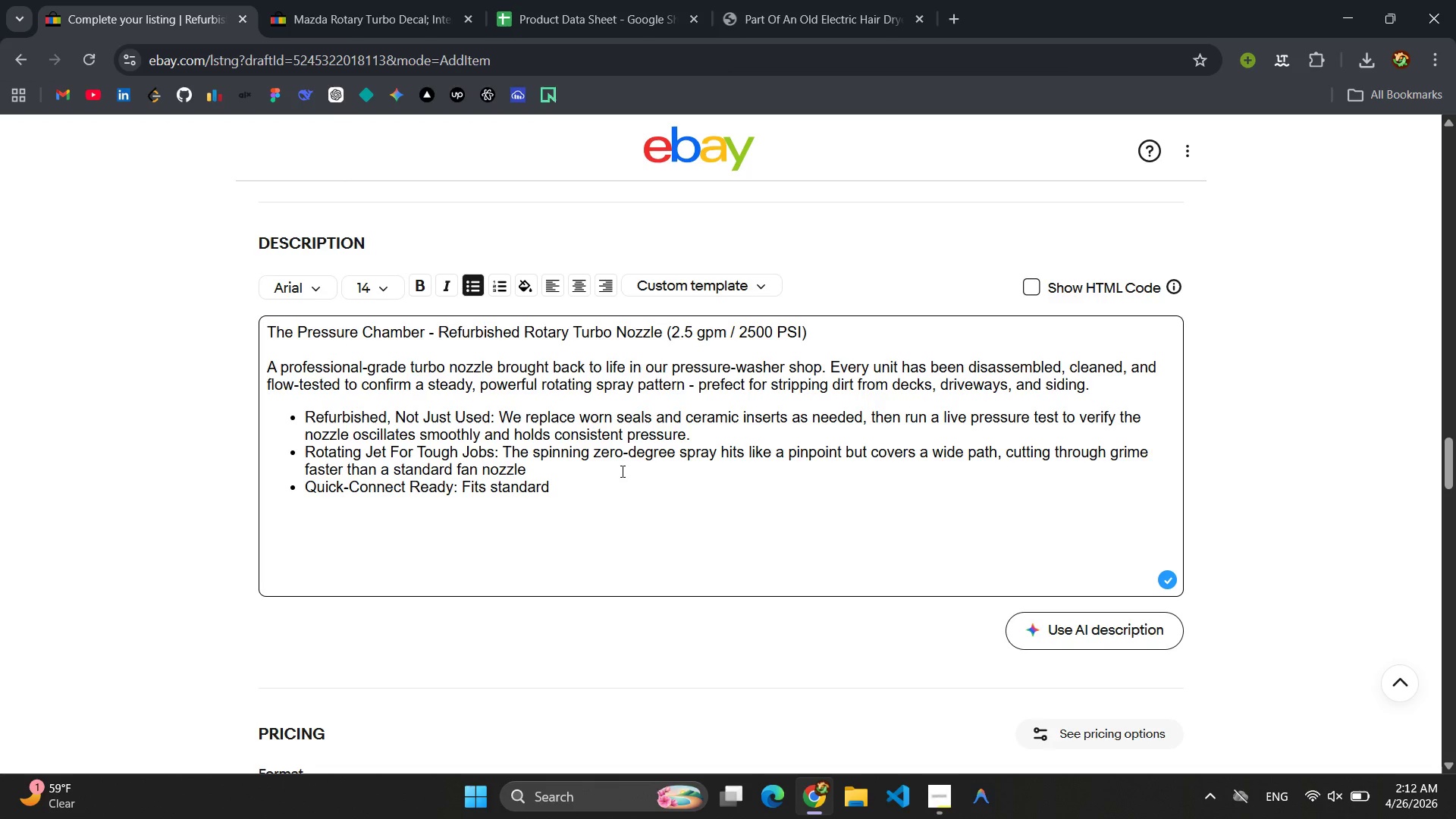 
type( 1/4" queck-)
key(Backspace)
key(Backspace)
key(Backspace)
key(Backspace)
type(ick-connect wands and lances. Just snap on and start cleanin )
key(Backspace)
type(g)
 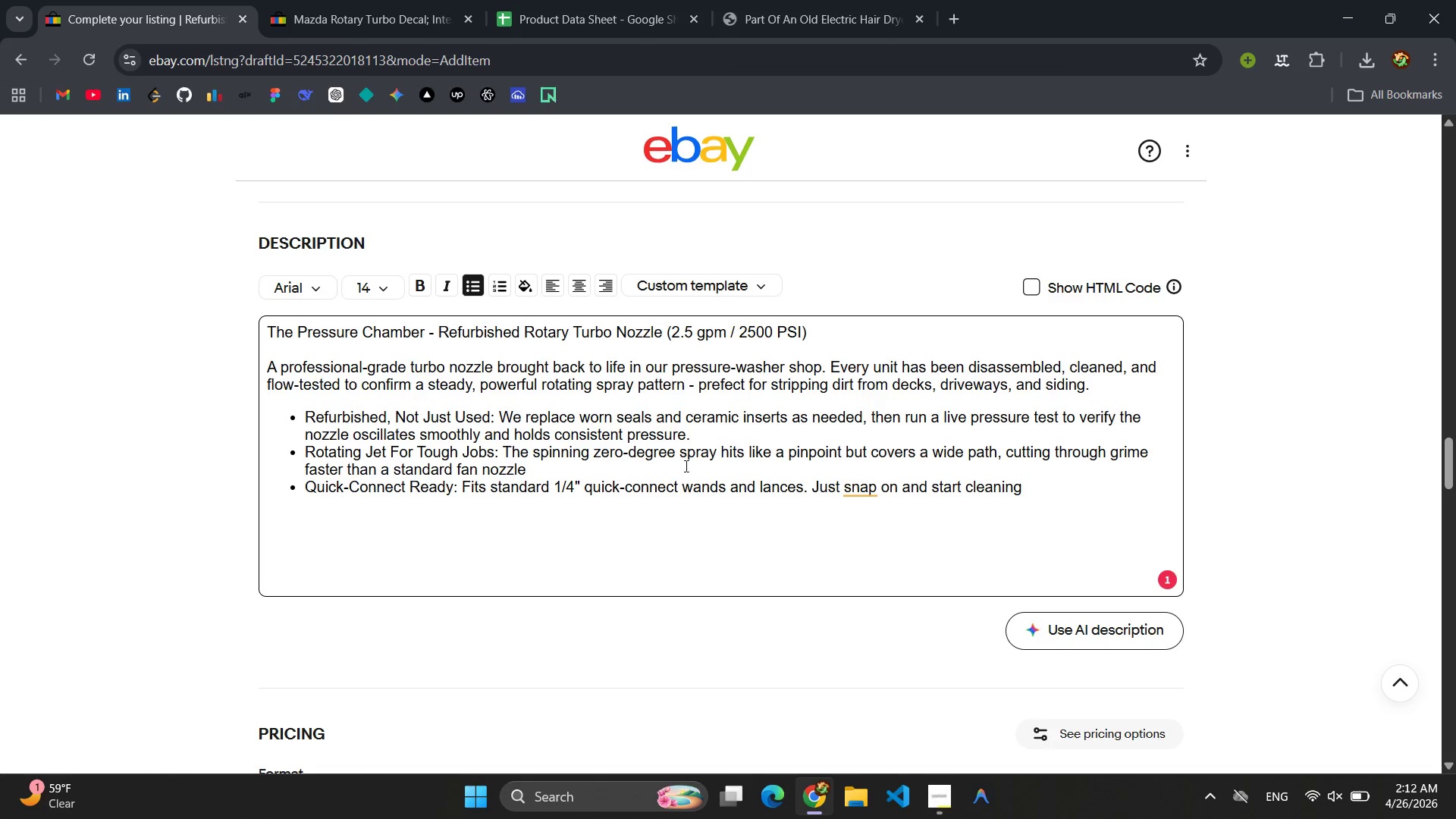 
left_click([870, 489])
 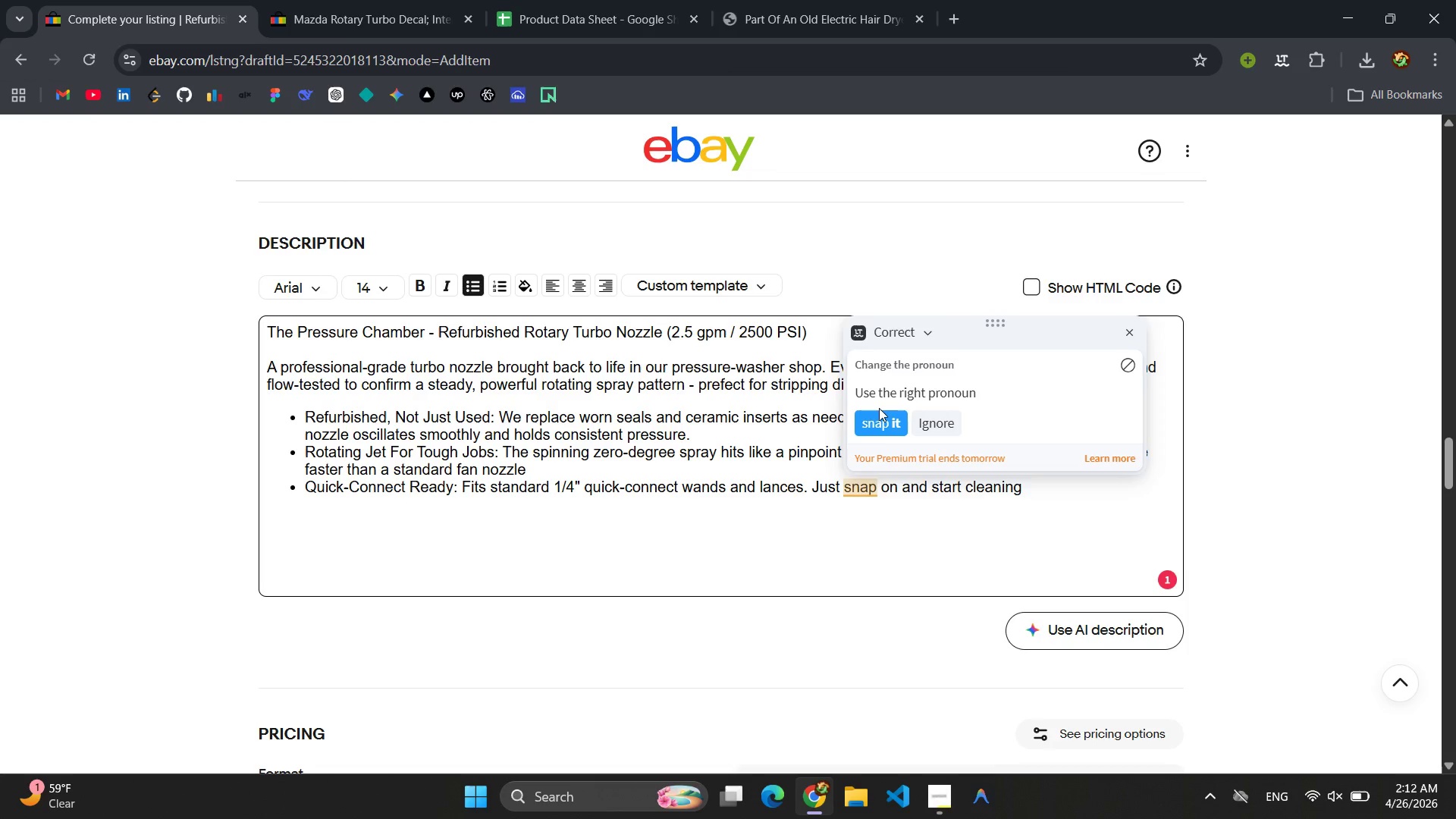 
double_click([880, 420])
 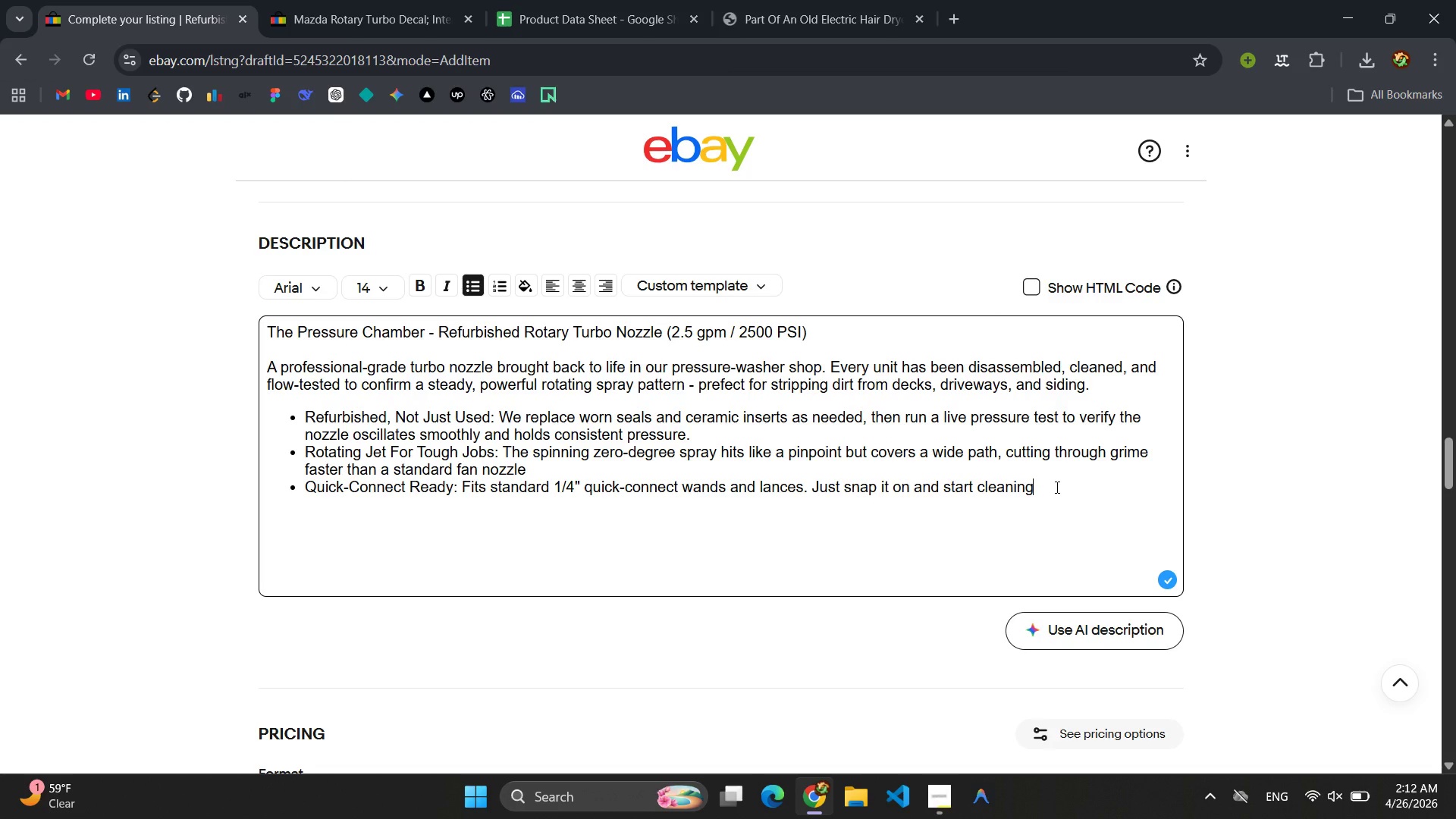 
wait(8.3)
 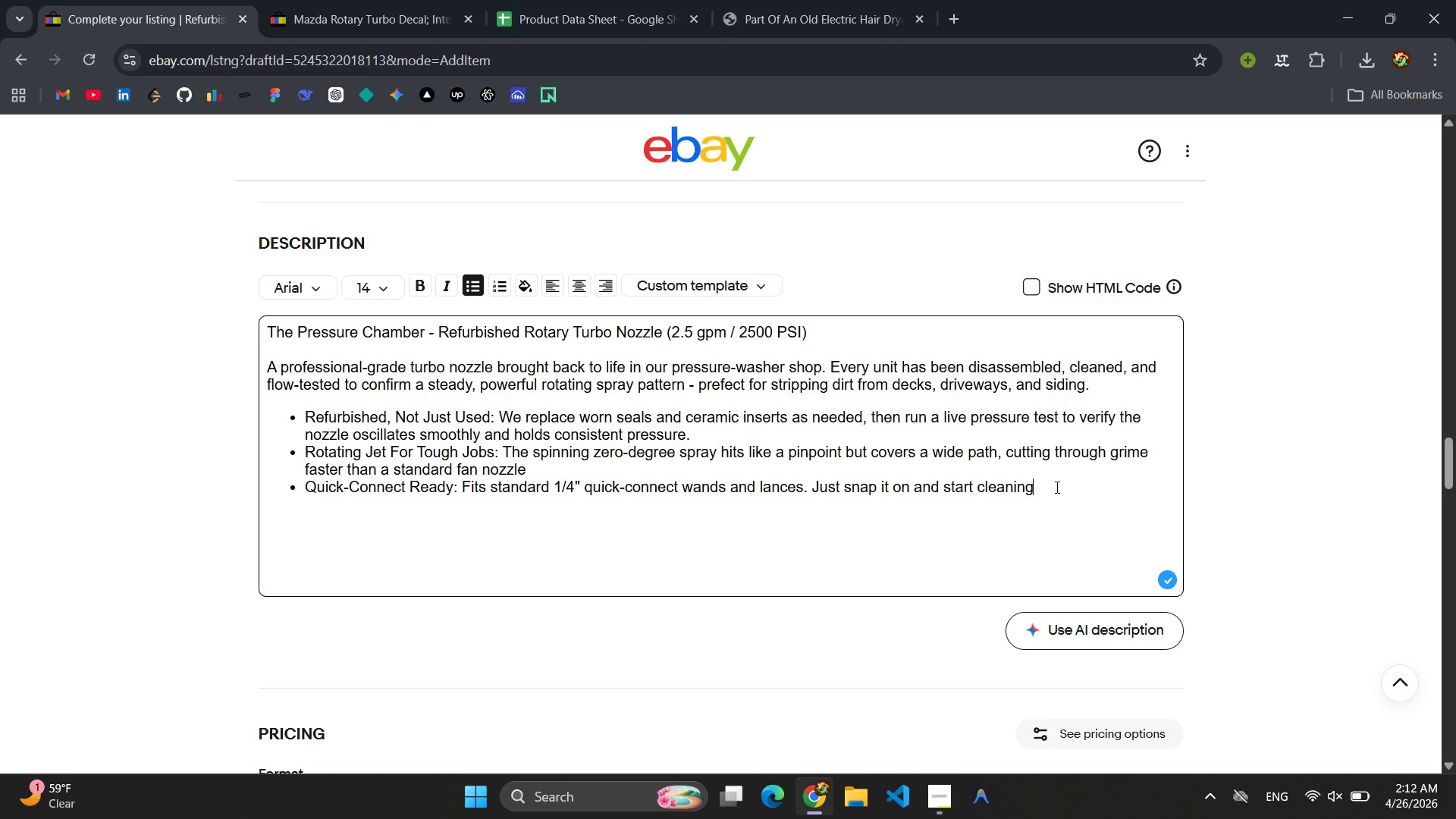 
left_click([893, 481])
 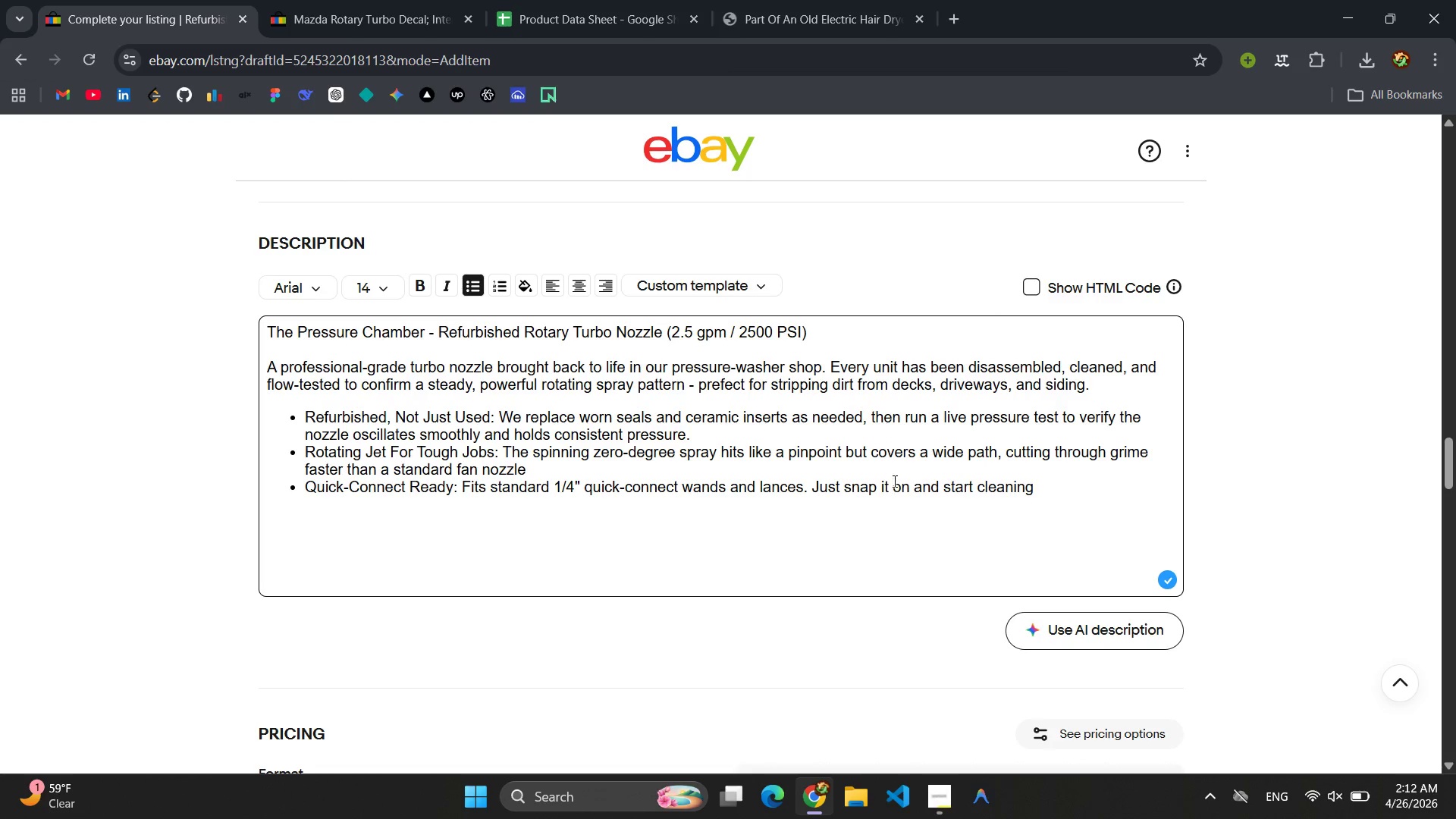 
key(Backspace)
 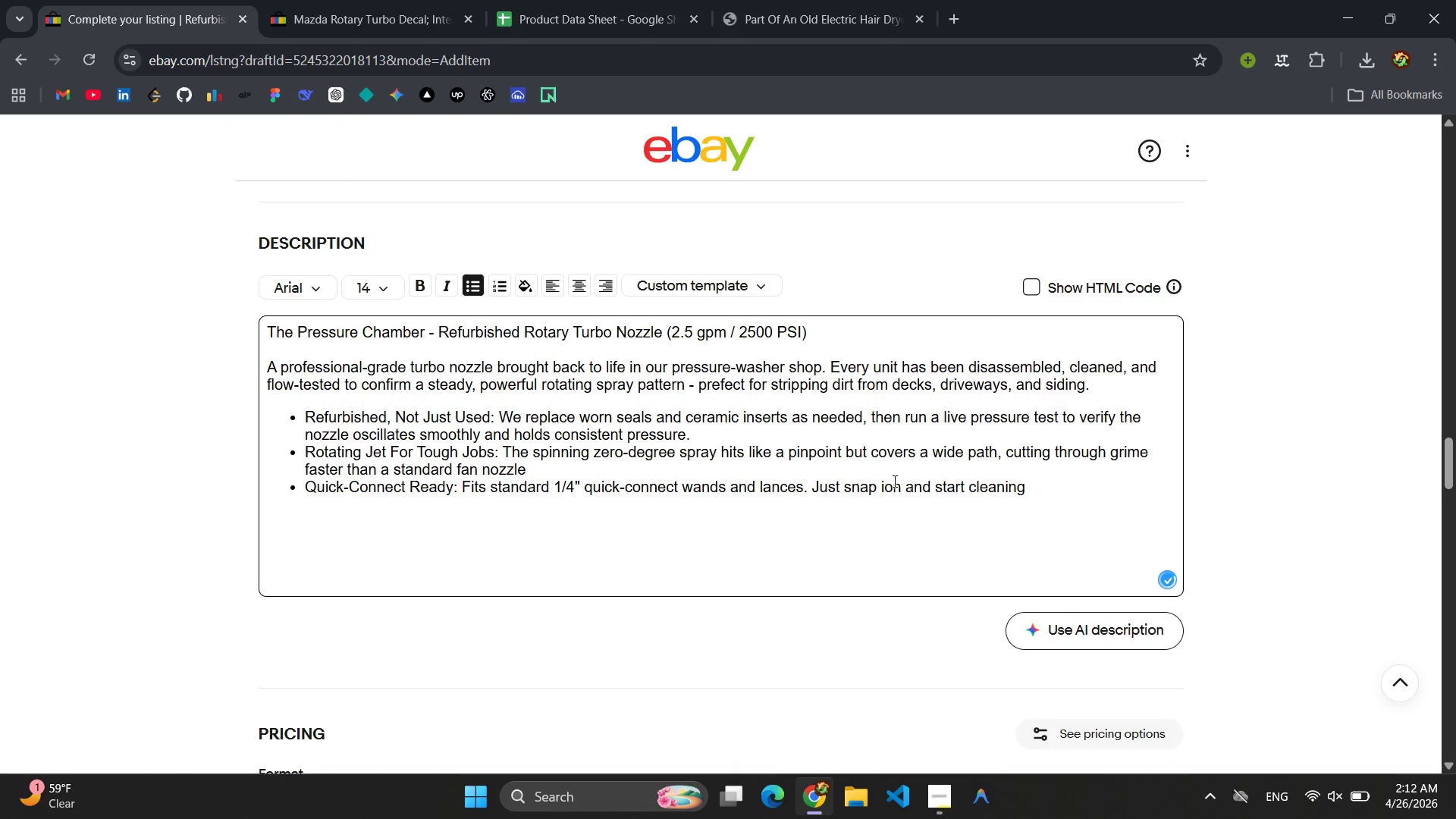 
key(Backspace)
 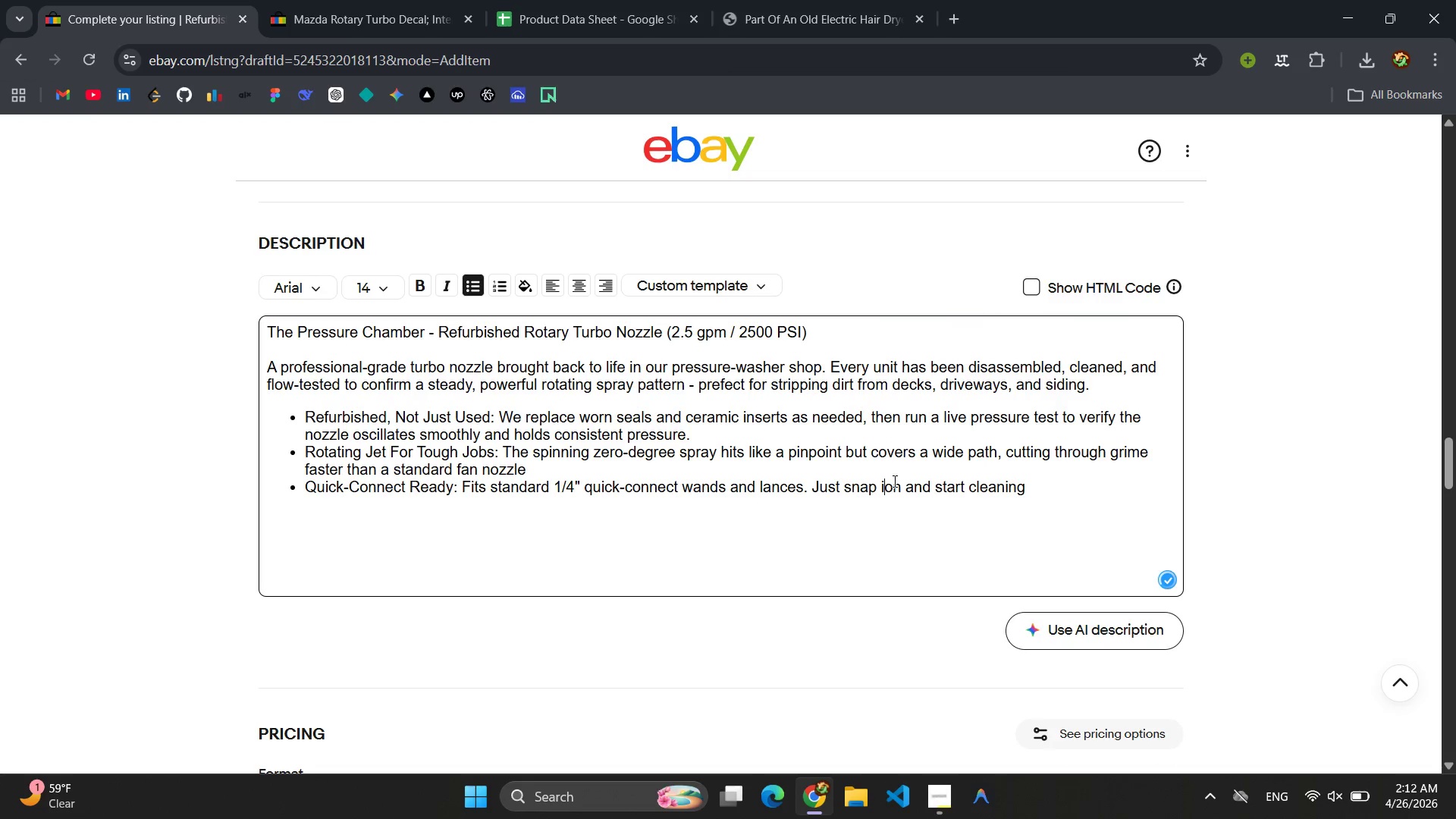 
key(Backspace)
 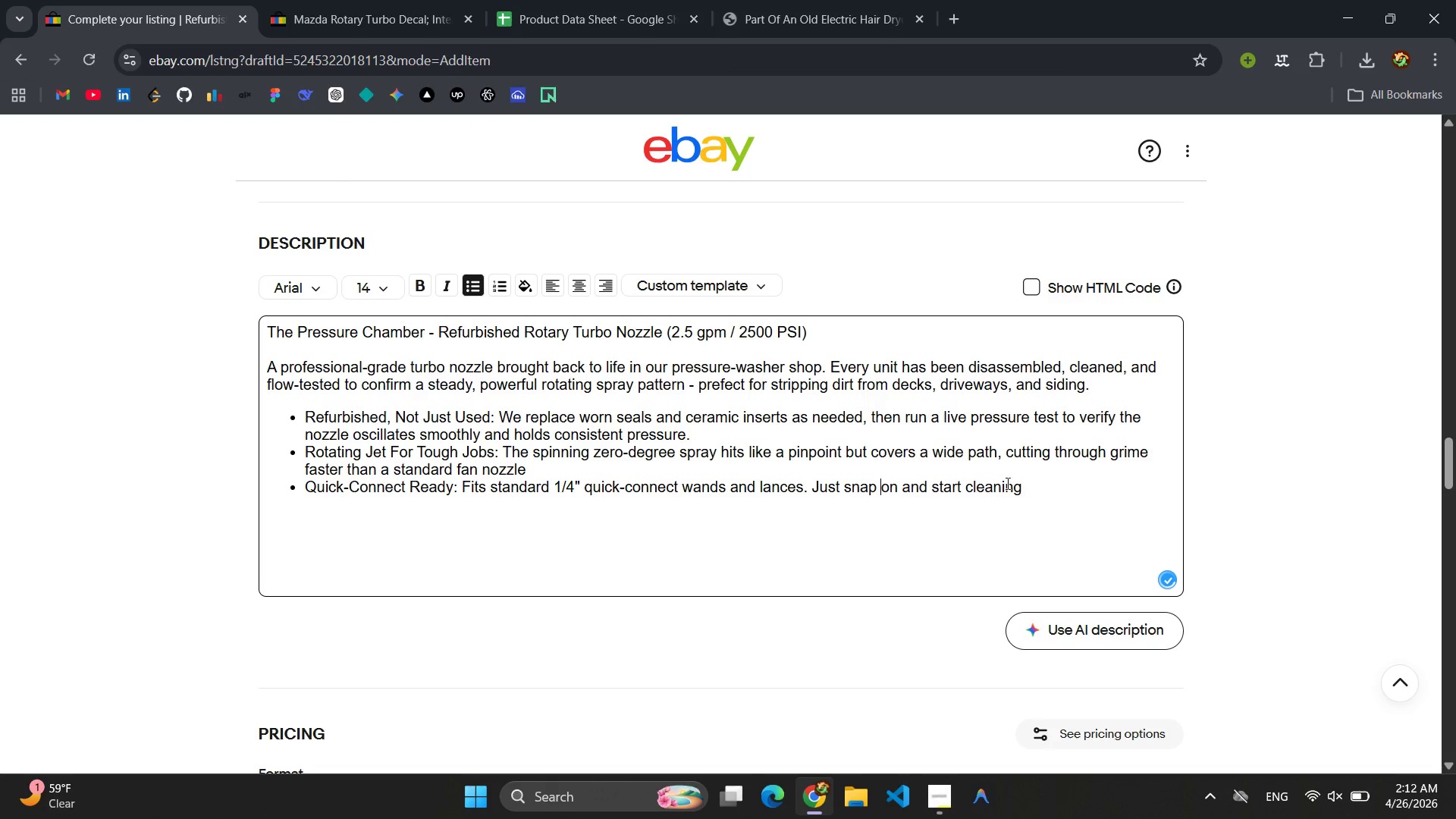 
left_click([1029, 482])
 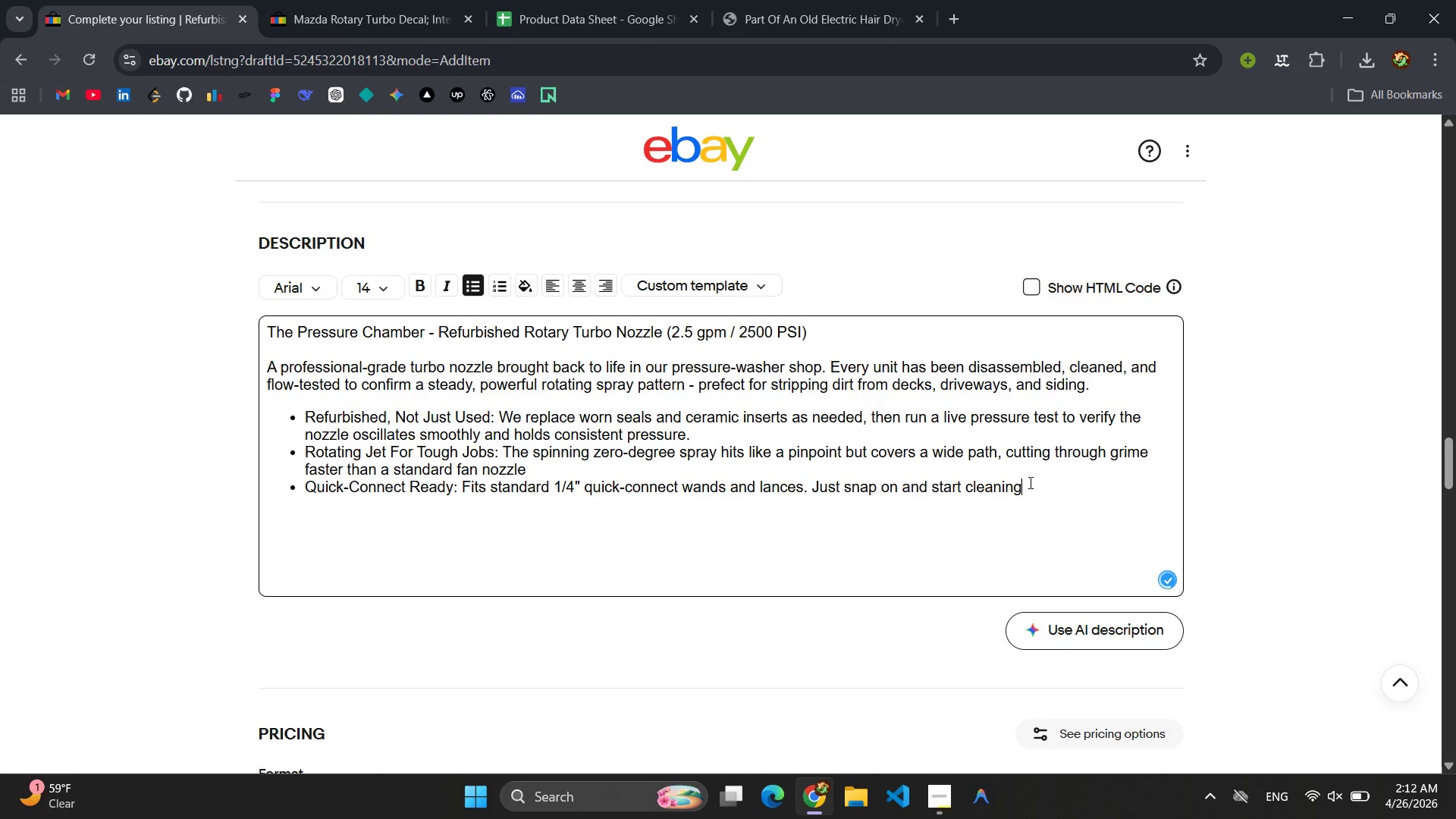 
key(Enter)
 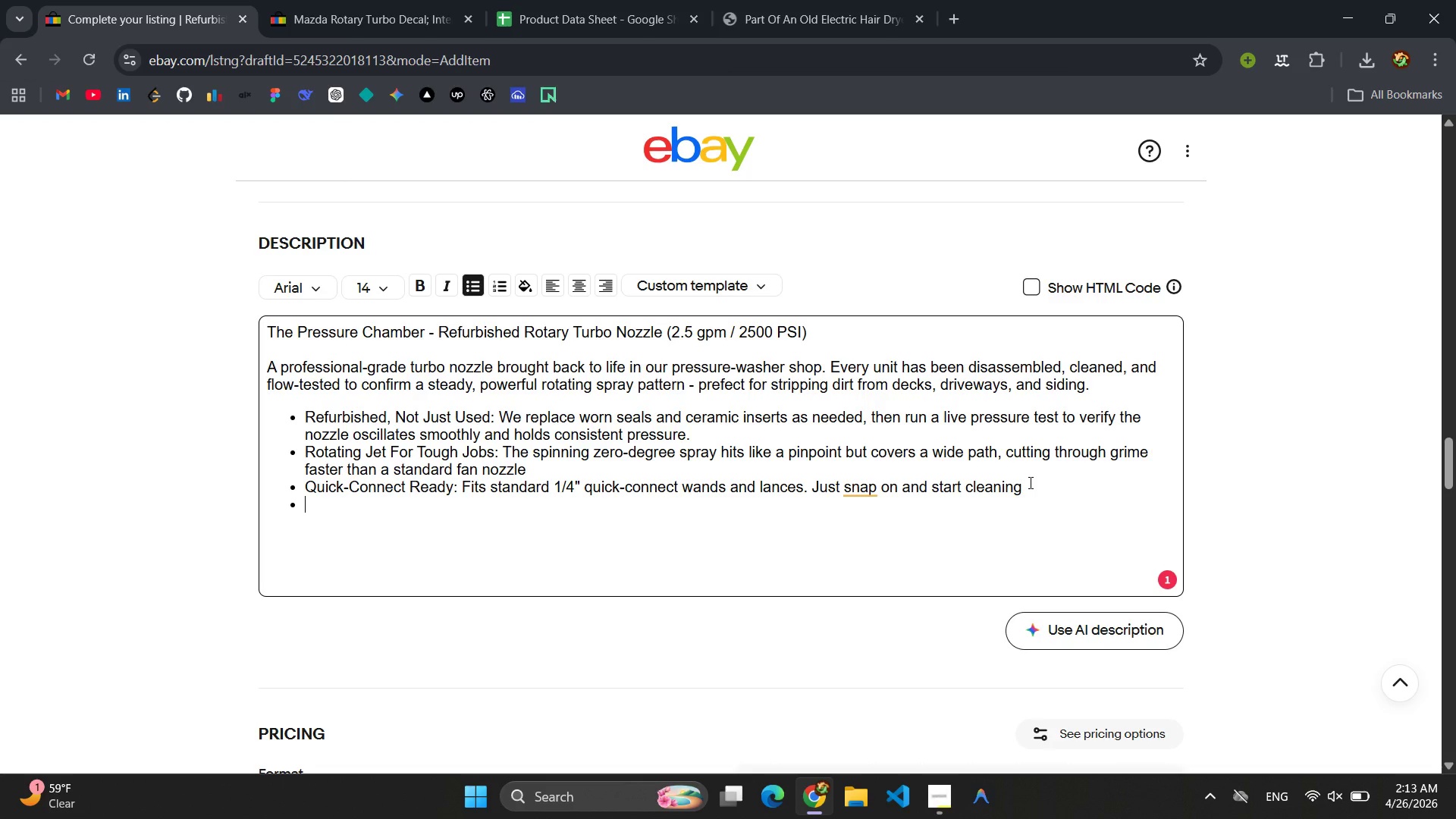 
wait(7.41)
 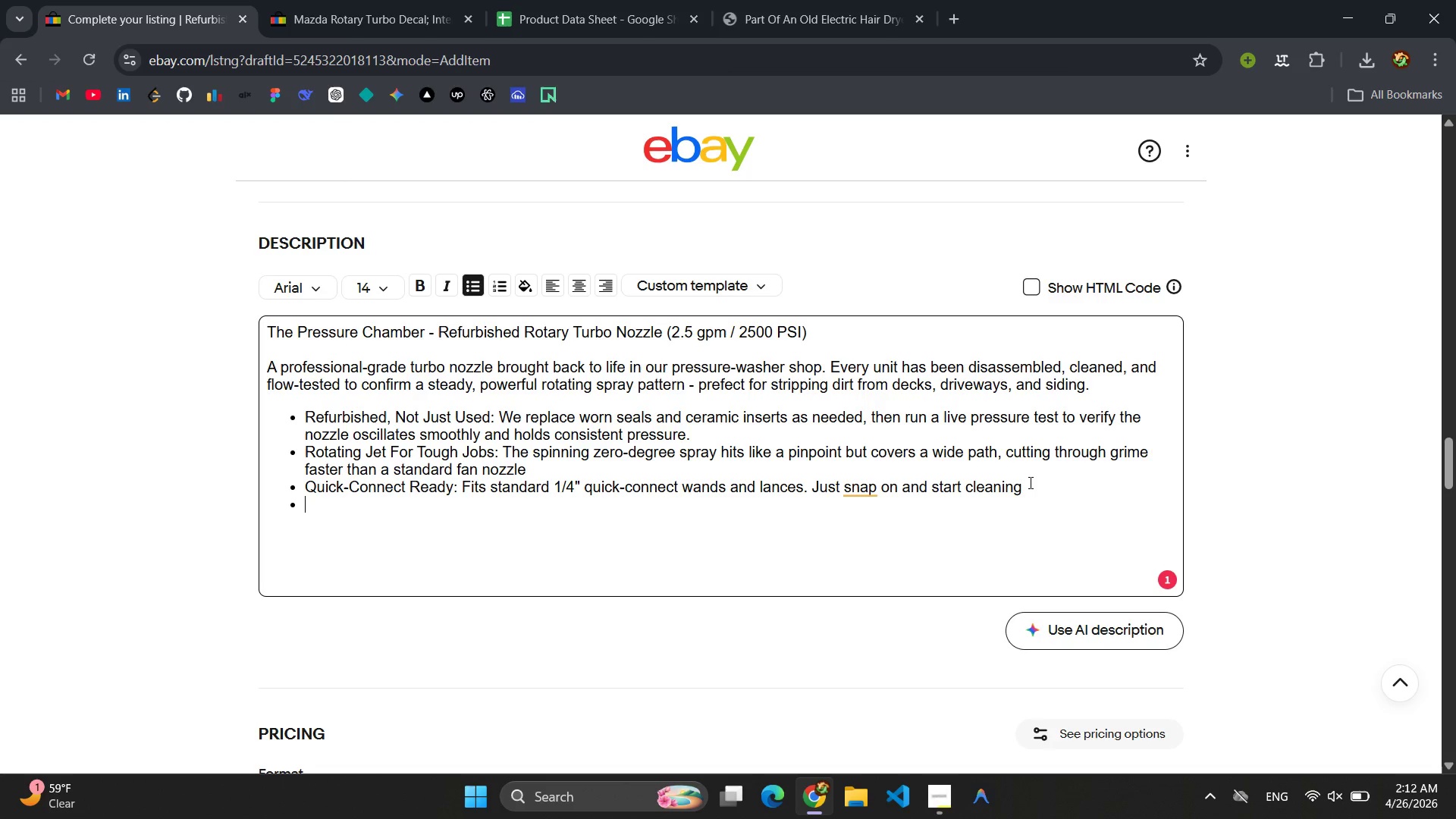 
type(-Spac)
key(Backspace)
key(Backspace)
key(Backspace)
key(Backspace)
key(Backspace)
 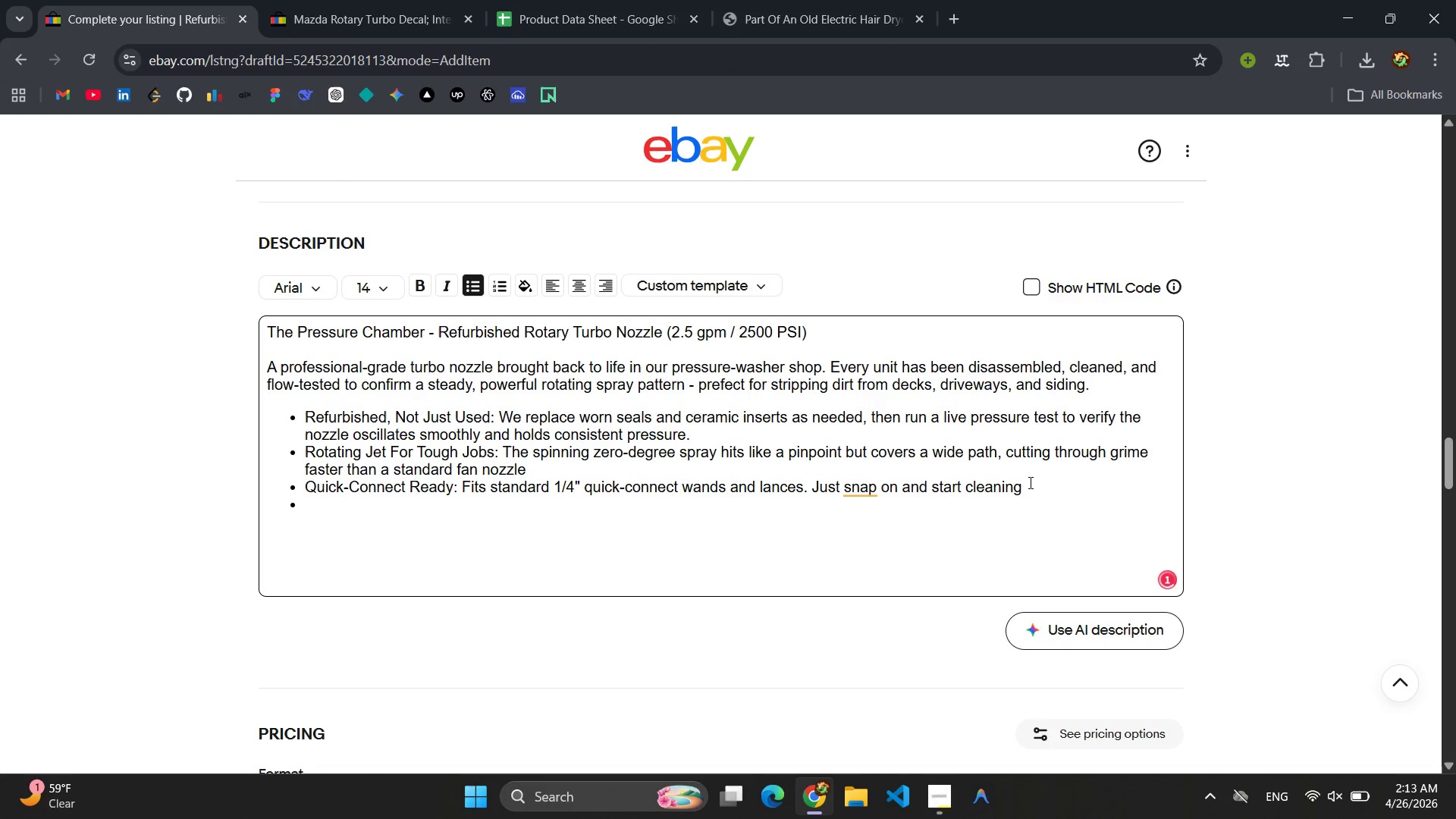 
key(Enter)
 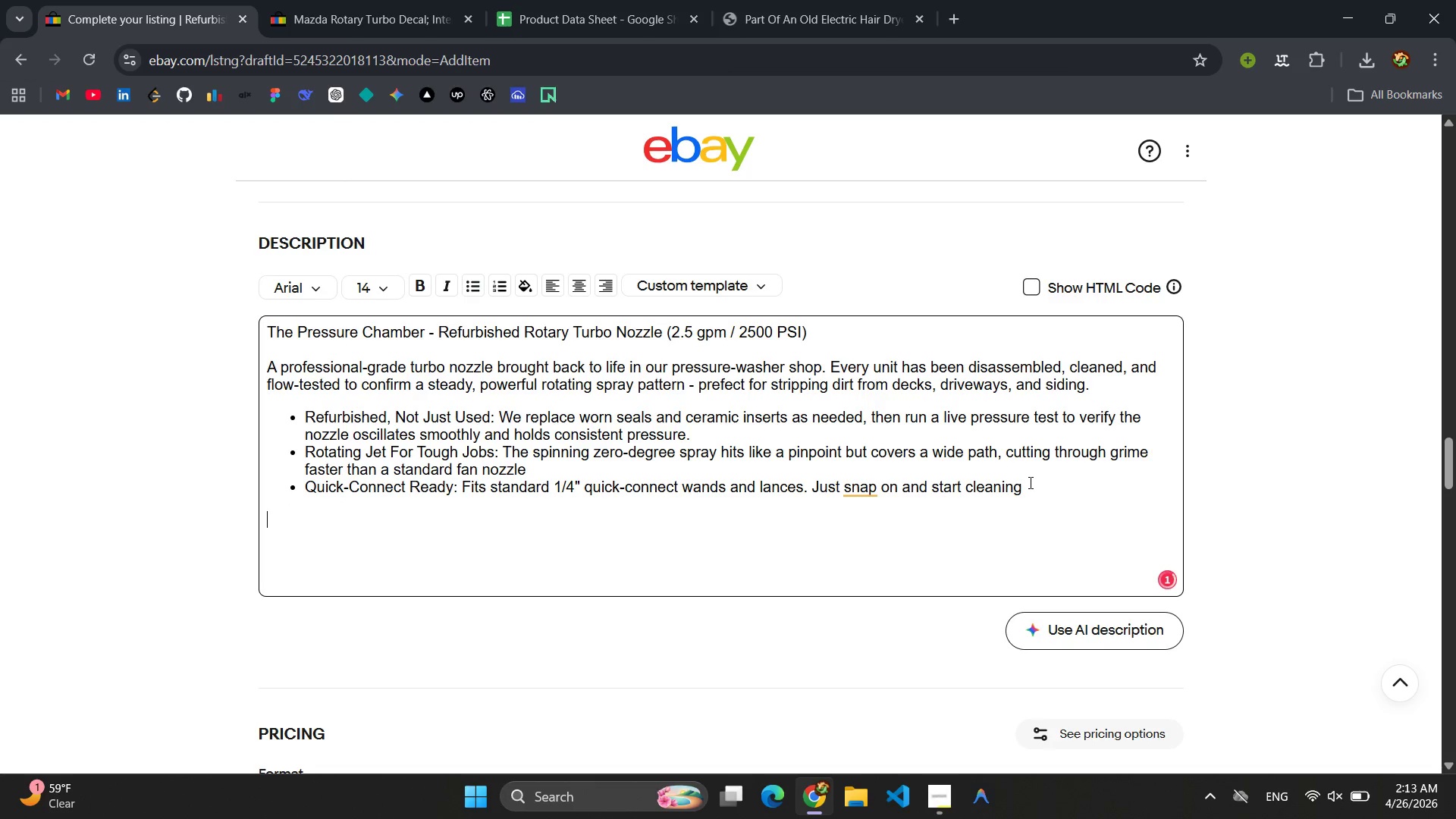 
type(- Flw)
key(Backspace)
key(Backspace)
key(Backspace)
key(Backspace)
type(Space ata)
key(Backspace)
type( G;a)
key(Backspace)
key(Backspace)
type(a)
key(Backspace)
type(lance )
key(Backspace)
type(:)
 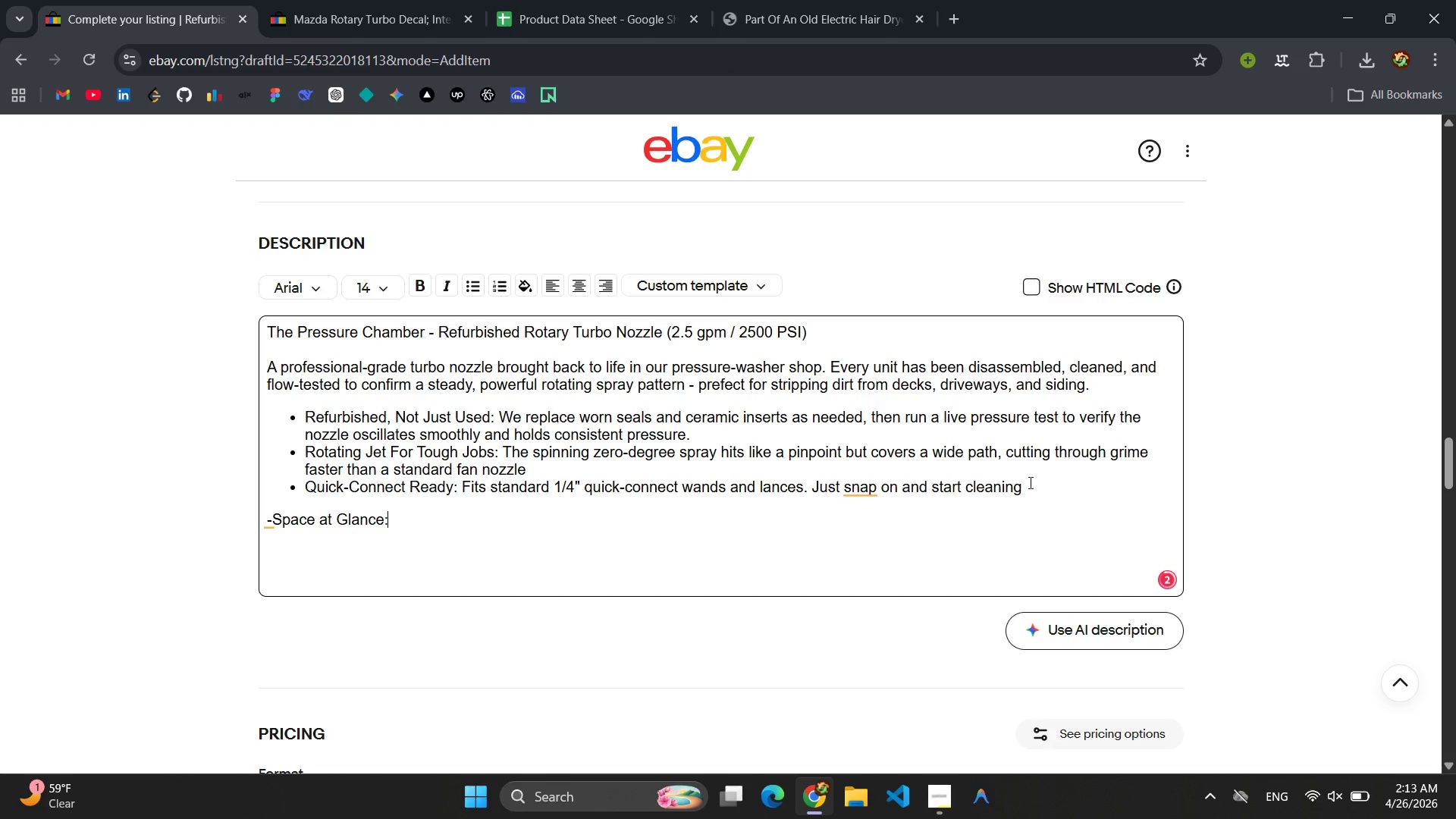 
left_click([471, 278])
 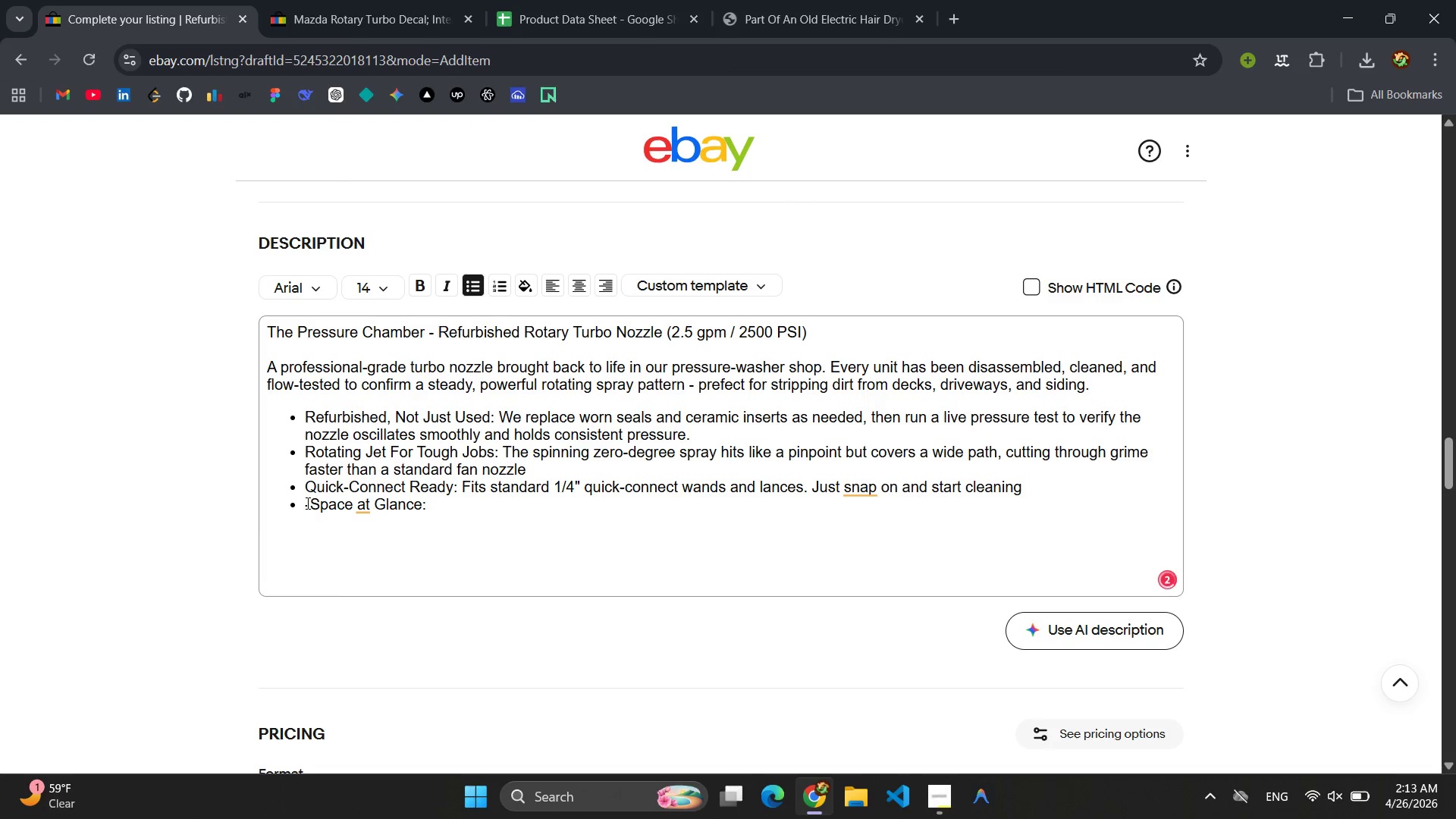 
left_click([312, 502])
 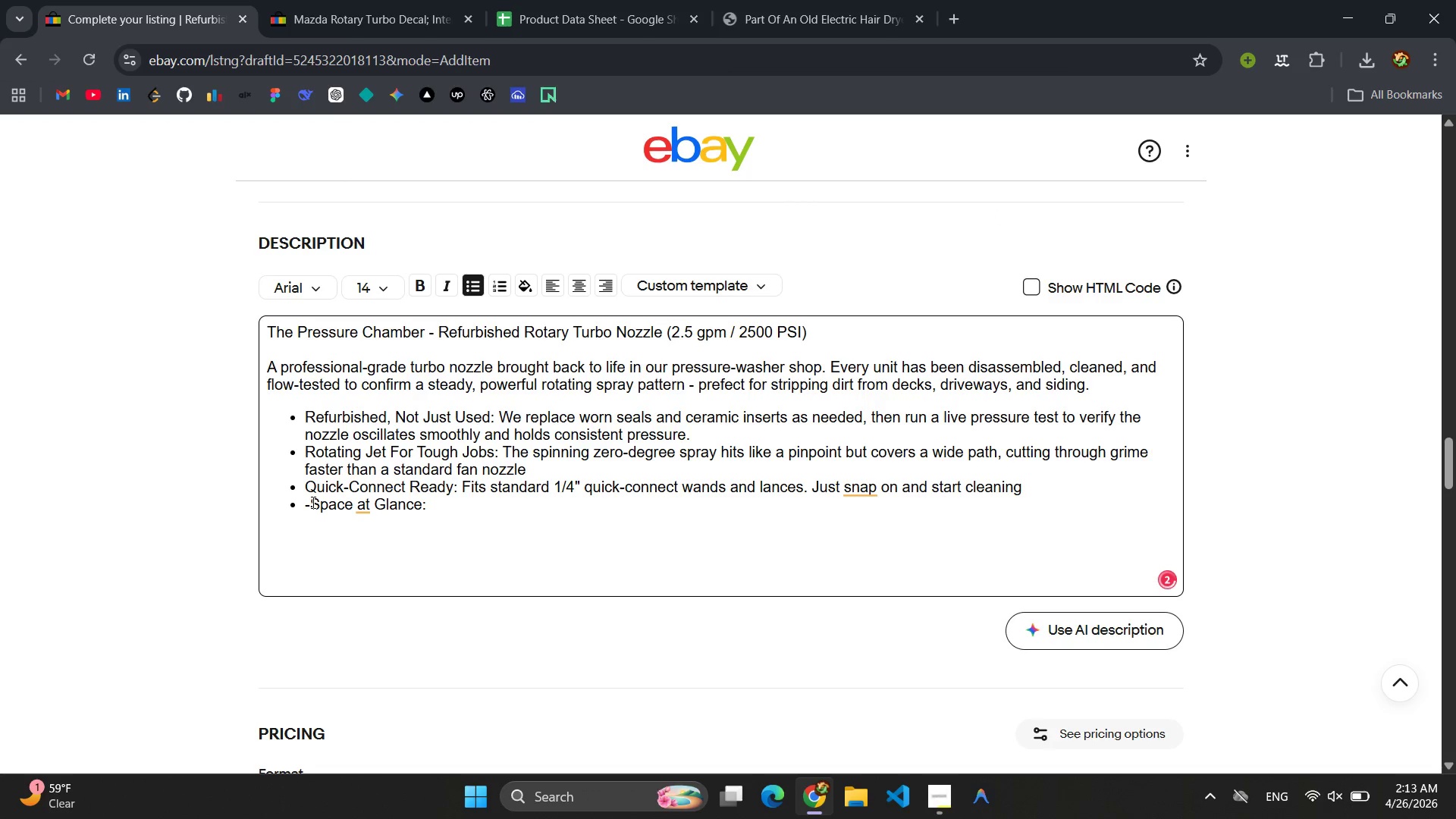 
key(Backspace)
 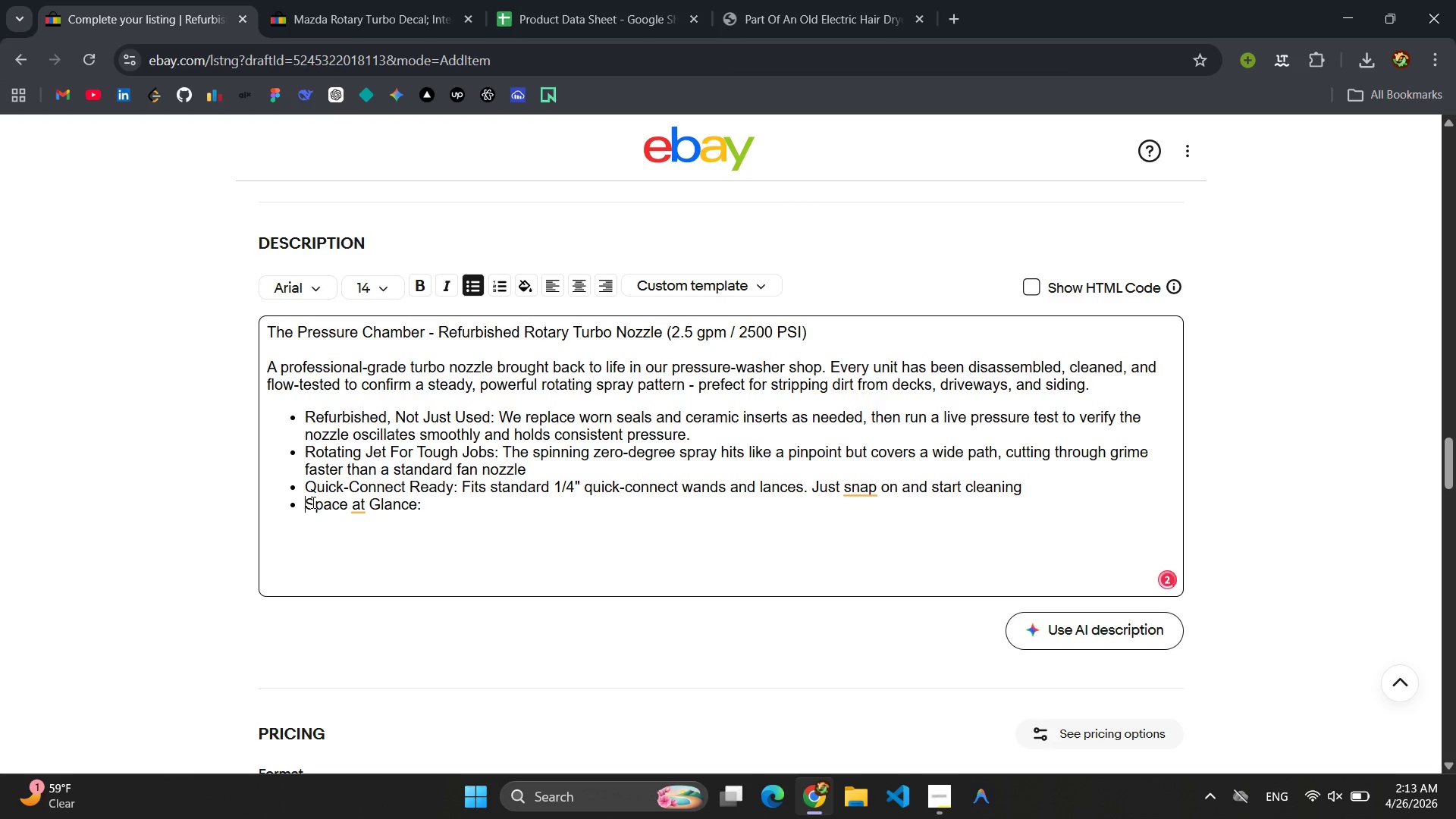 
hold_key(key=ArrowRight, duration=0.59)
 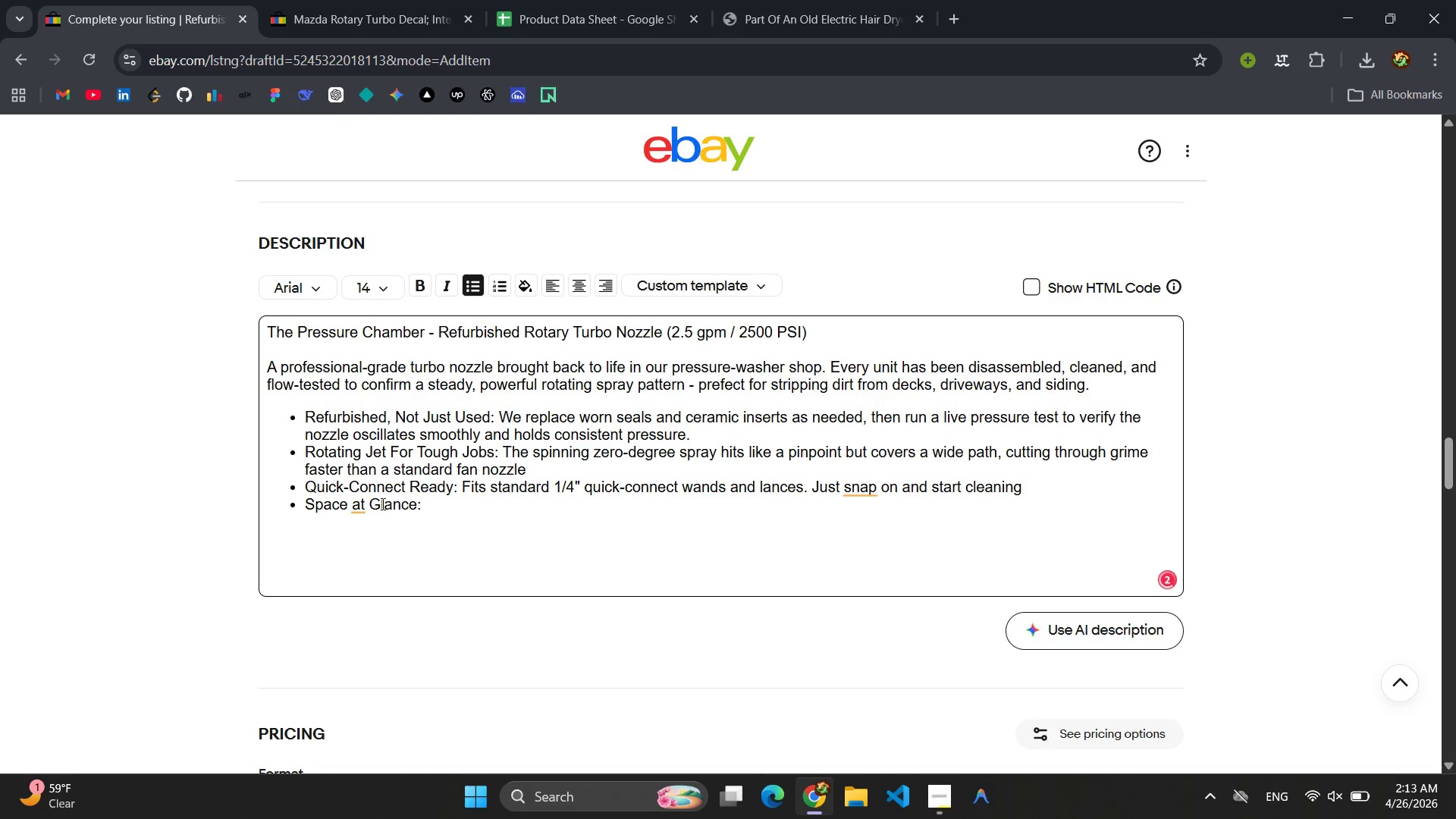 
left_click([362, 505])
 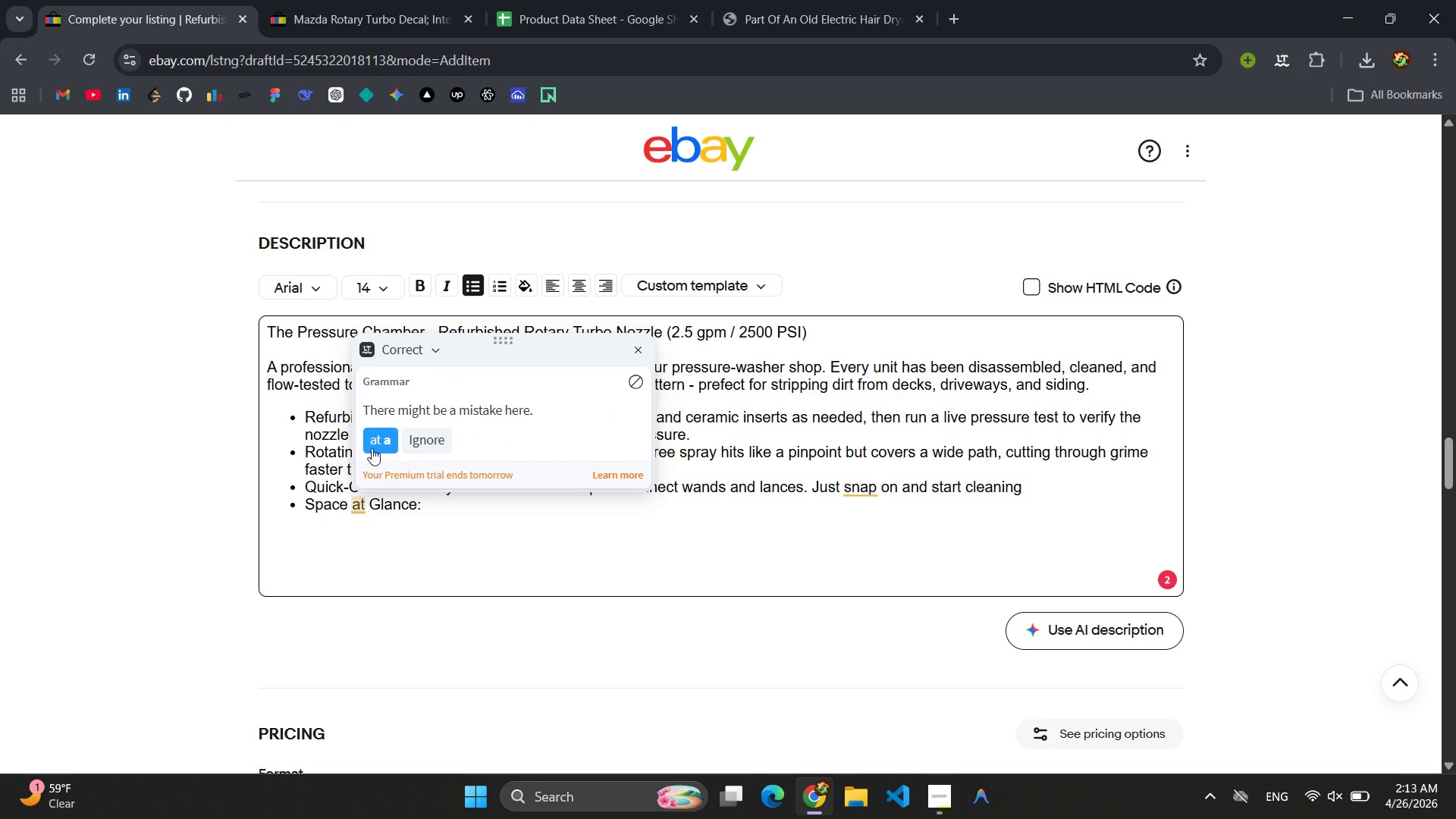 
left_click([371, 446])
 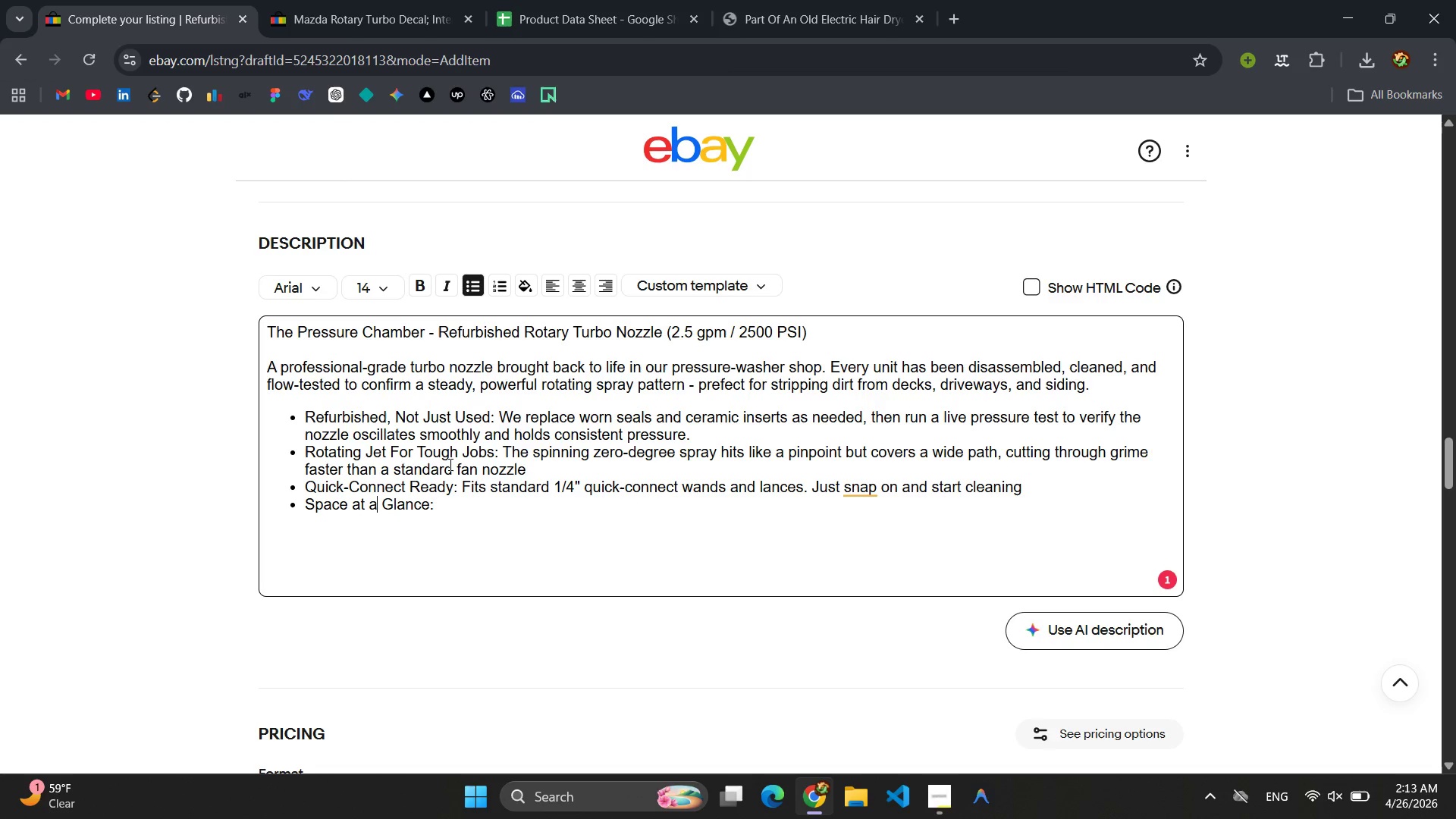 
left_click([863, 491])
 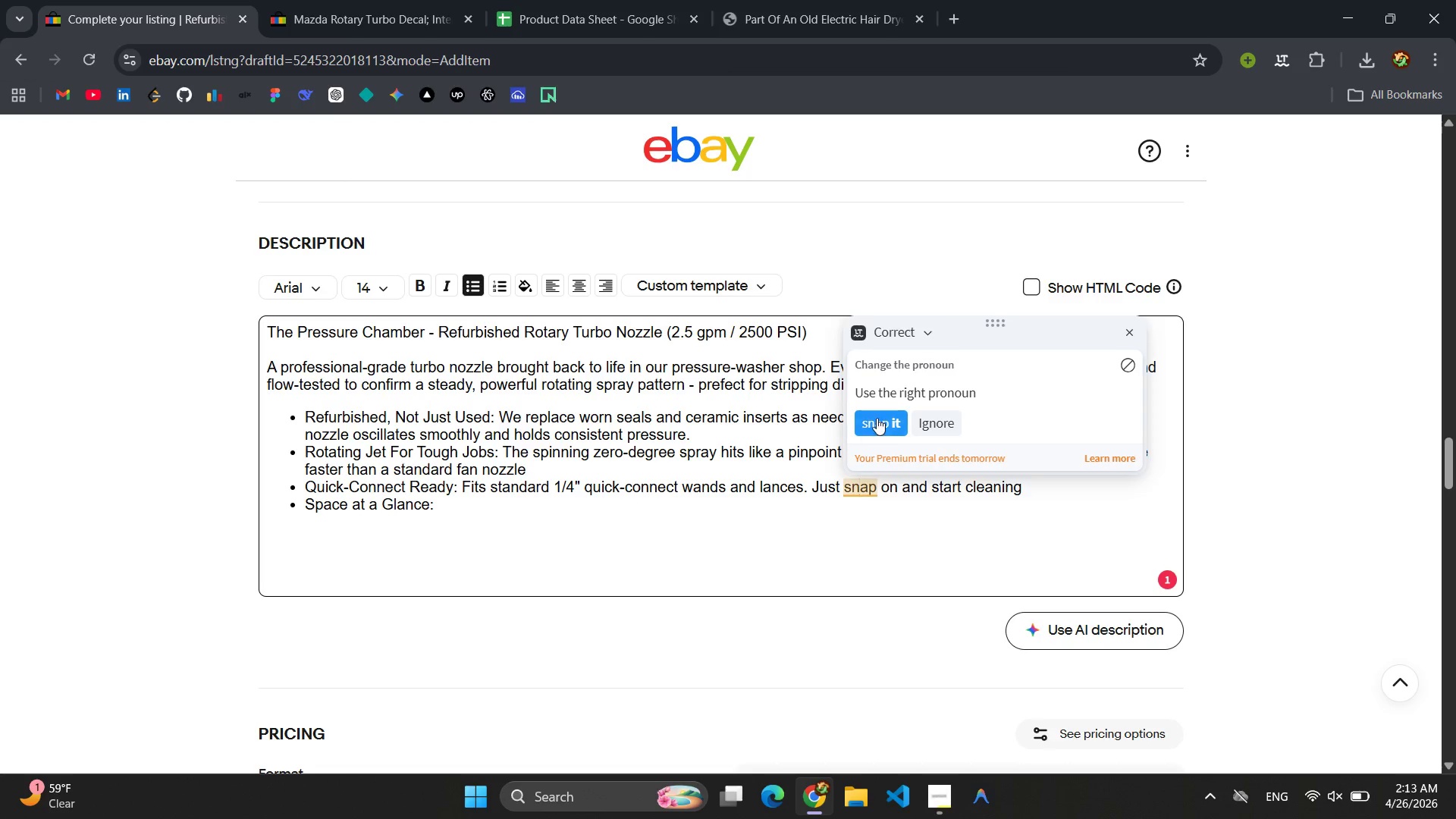 
left_click([877, 416])
 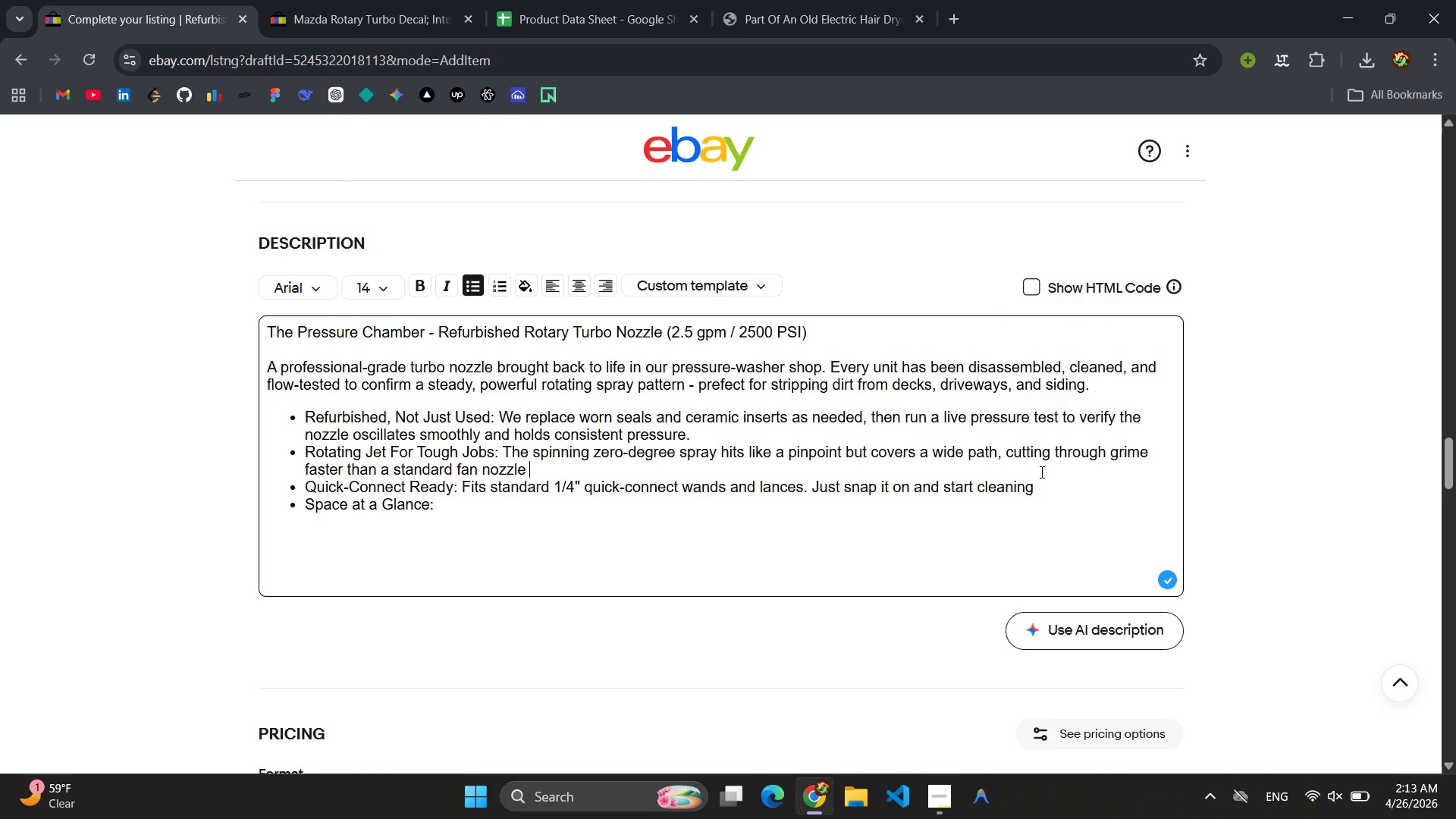 
double_click([1049, 488])
 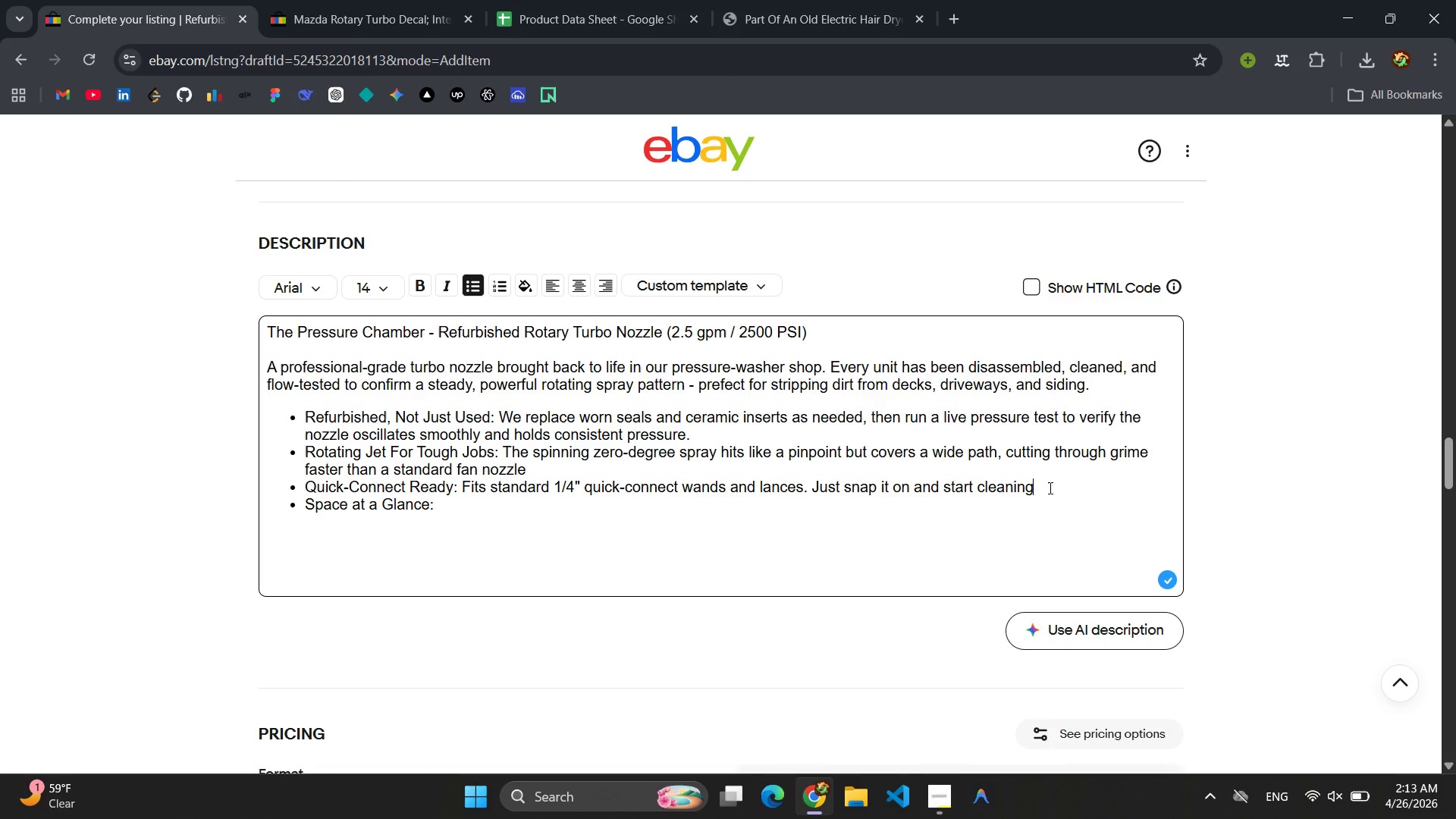 
wait(5.64)
 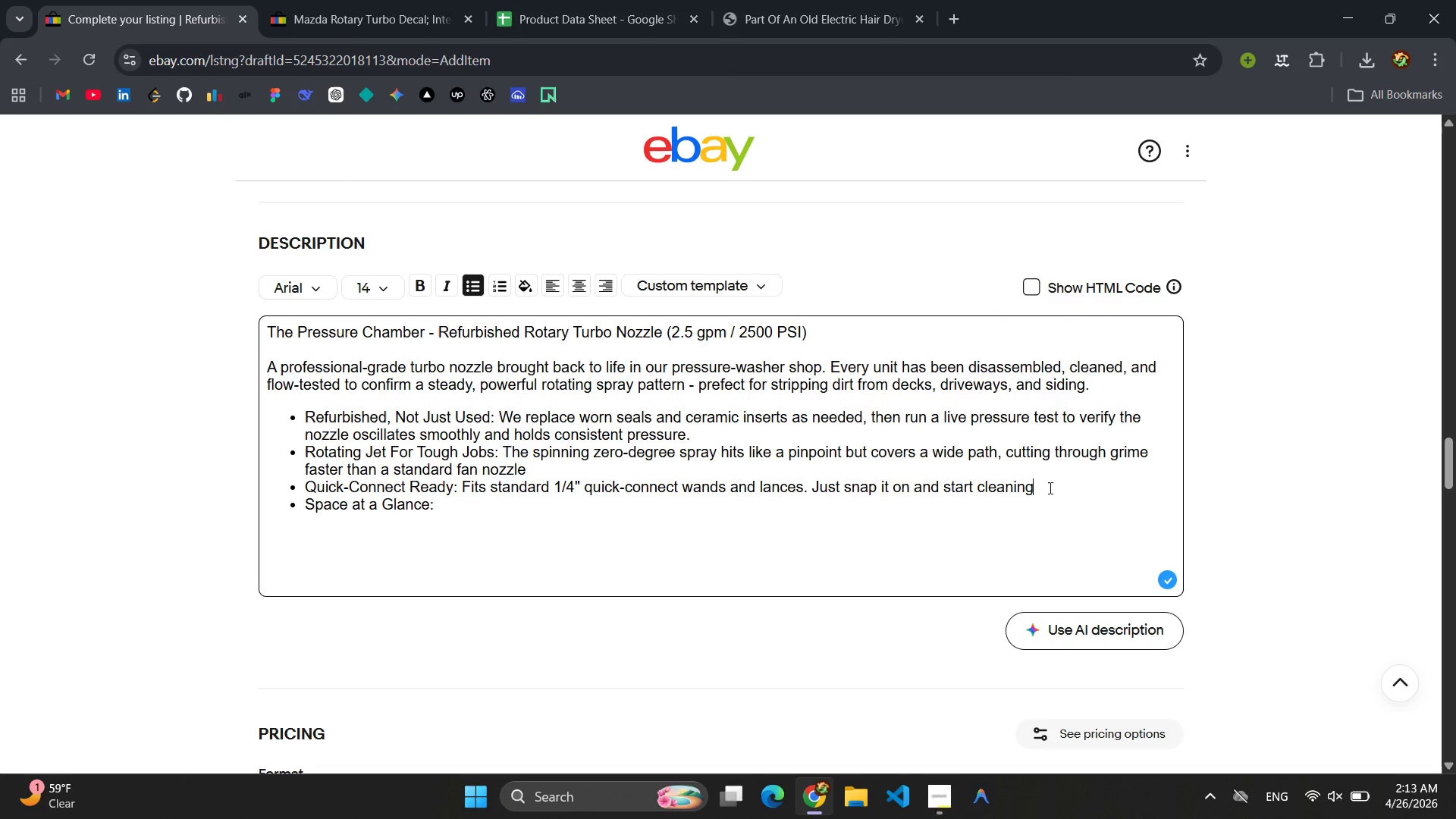 
key(Enter)
 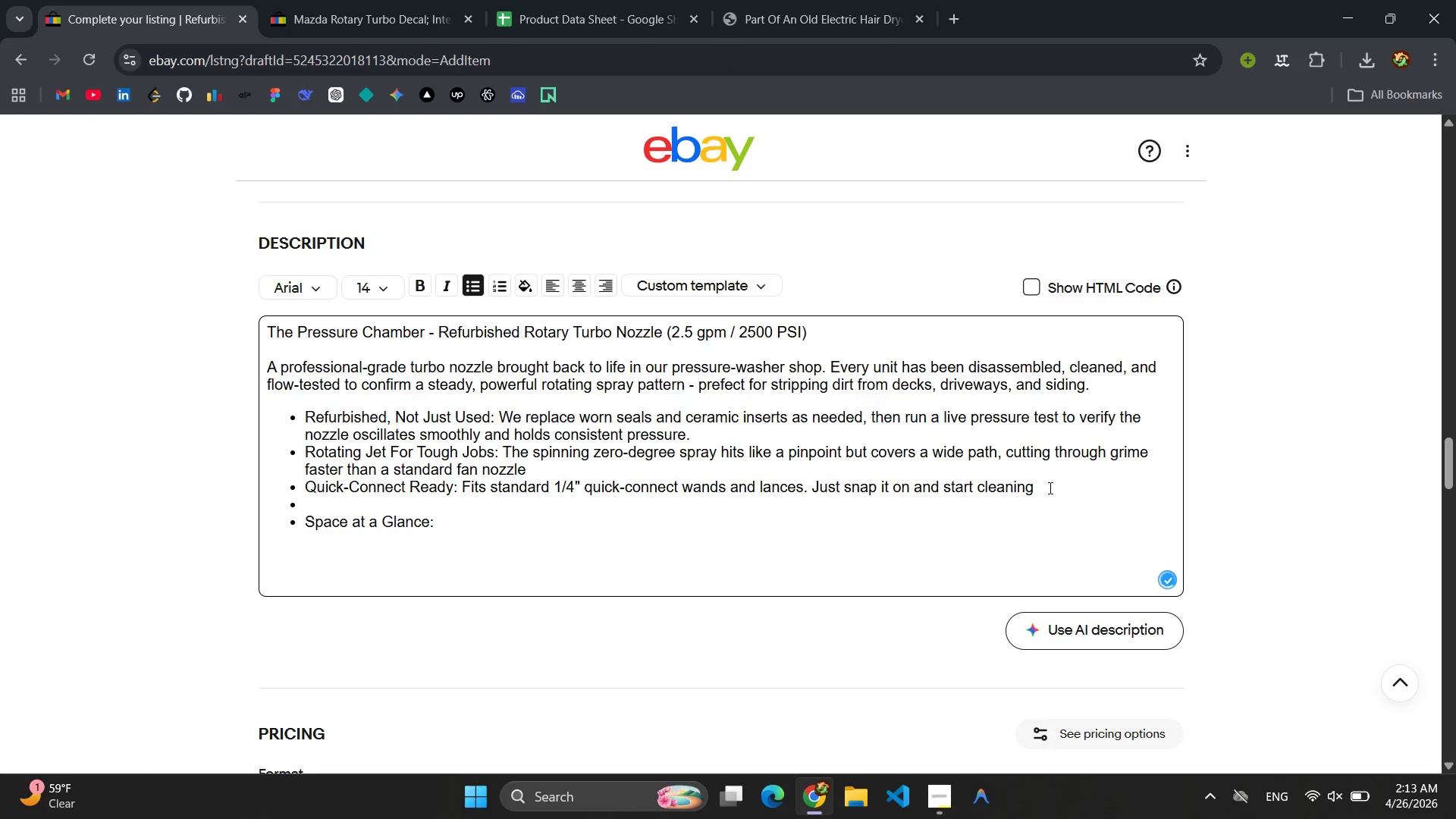 
key(Backspace)
 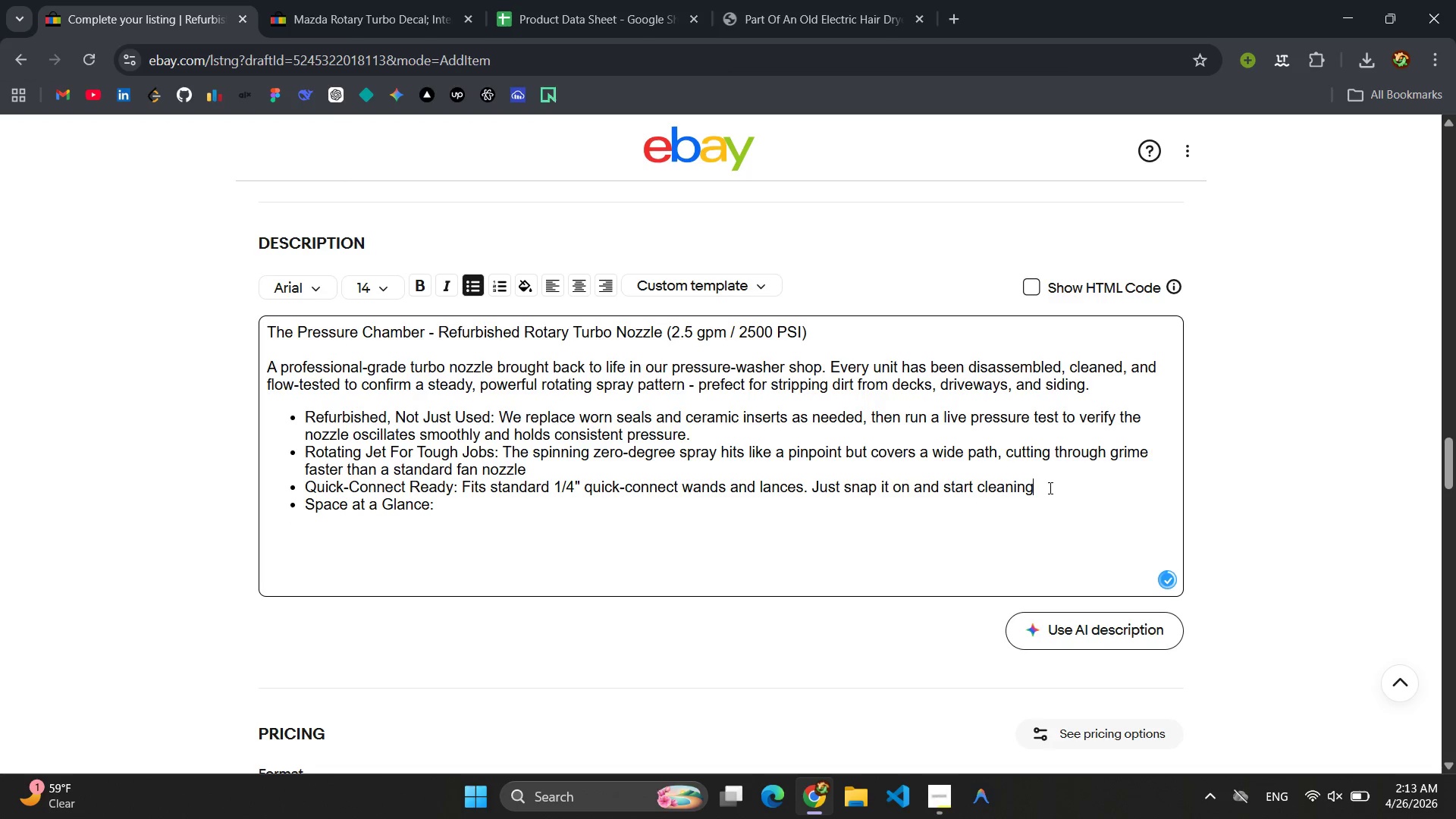 
key(Backspace)
 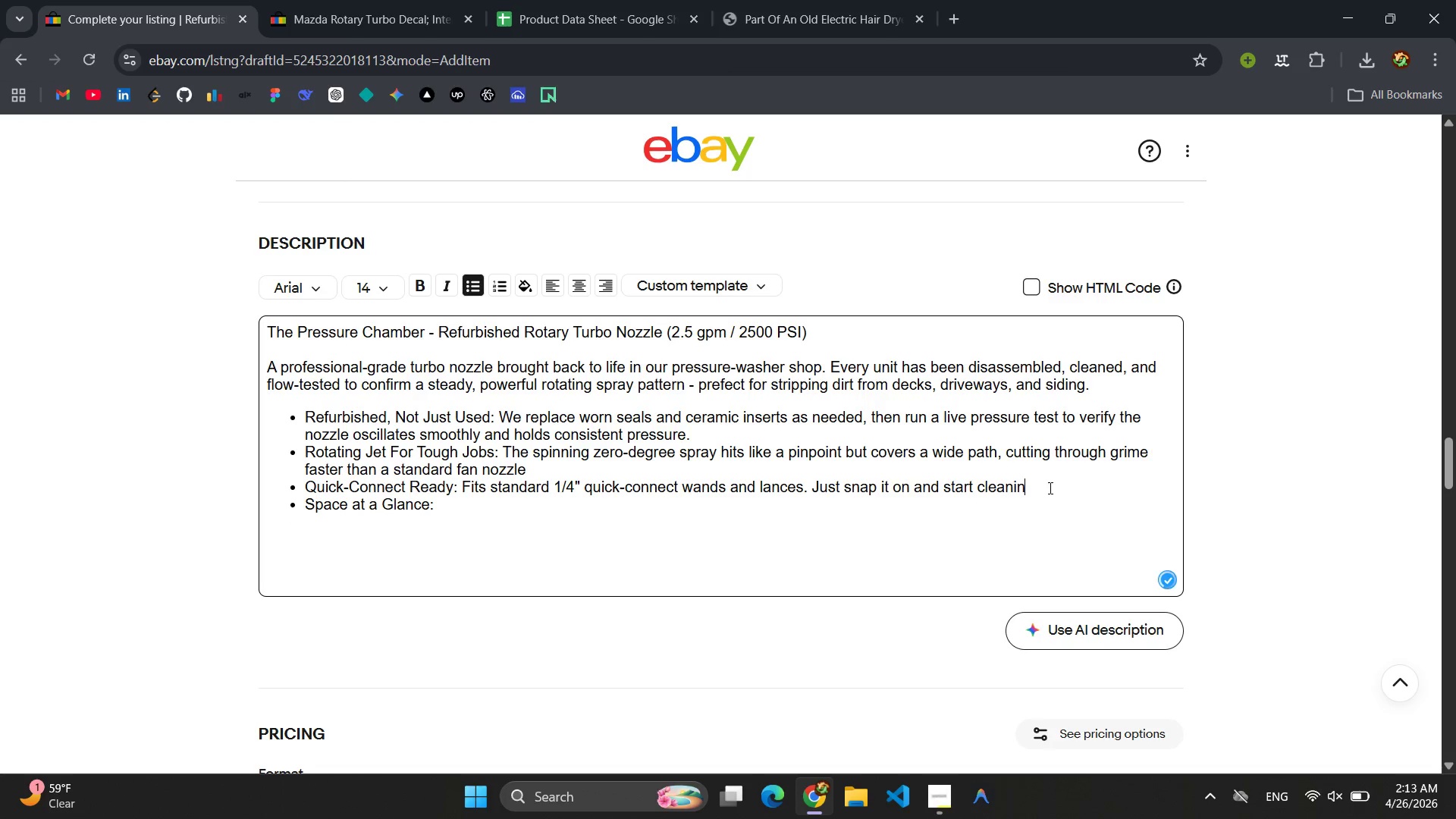 
key(G)
 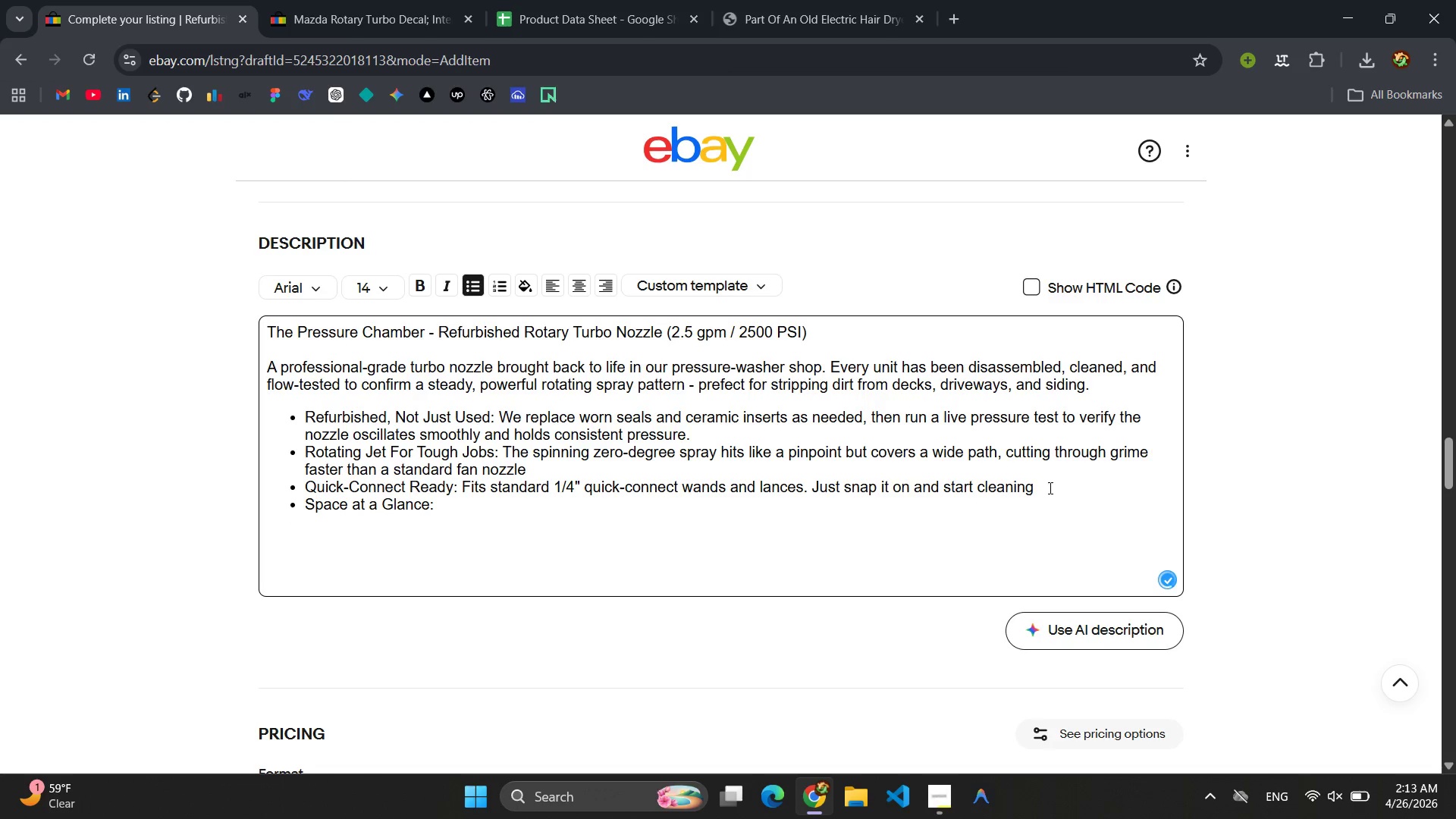 
key(Period)
 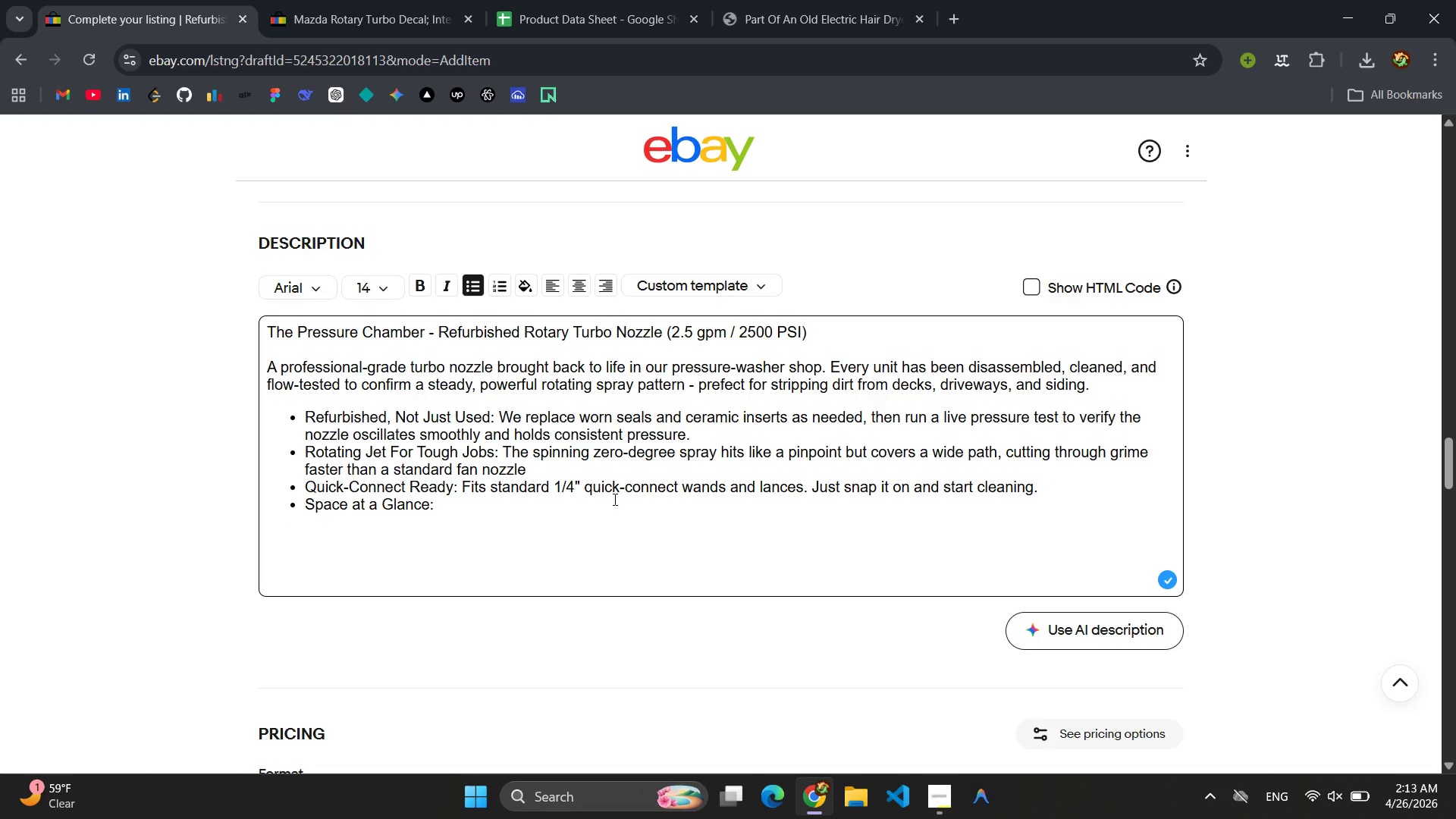 
left_click([464, 504])
 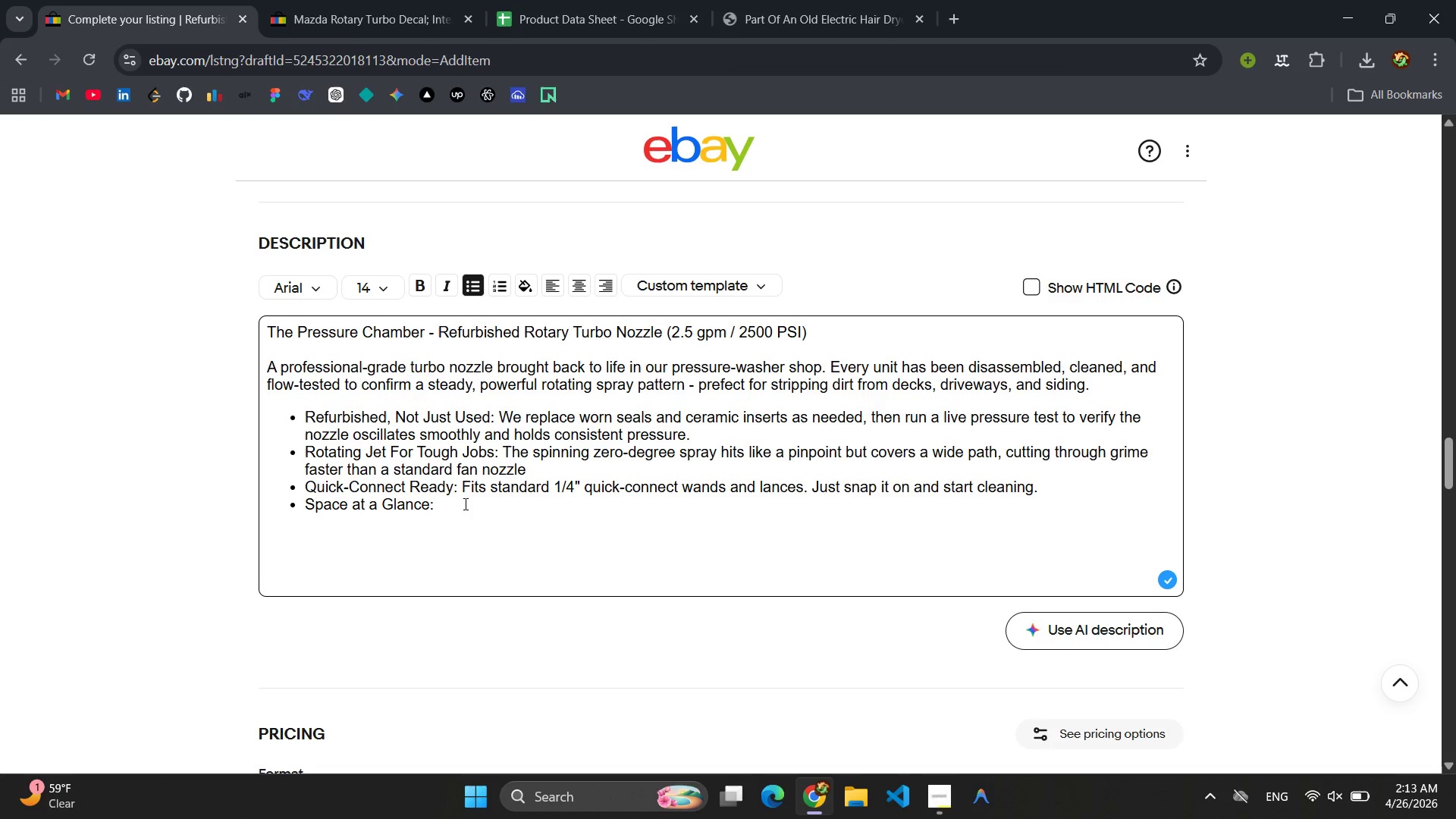 
key(Shift+ShiftRight)
 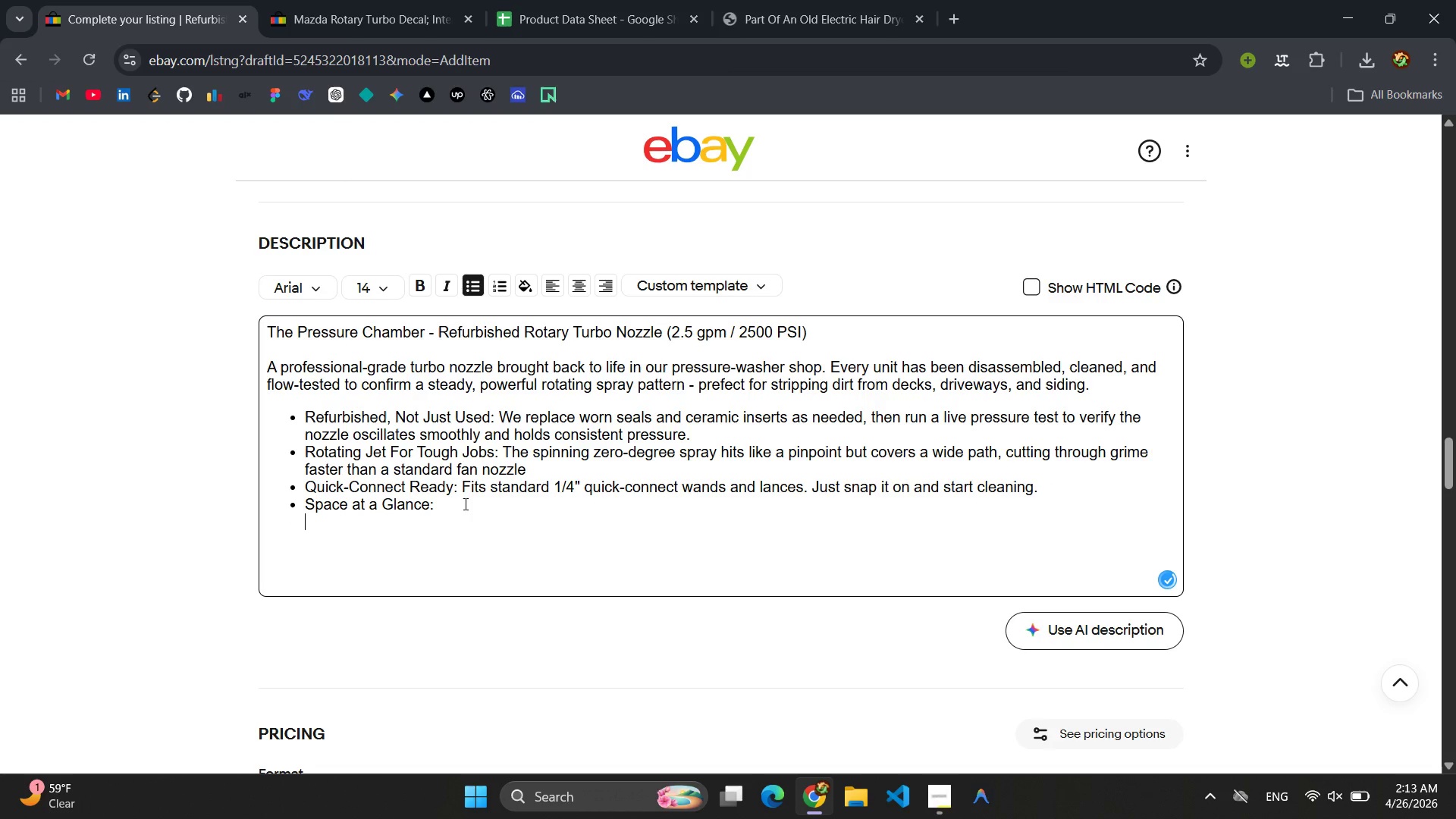 
key(Shift+Enter)
 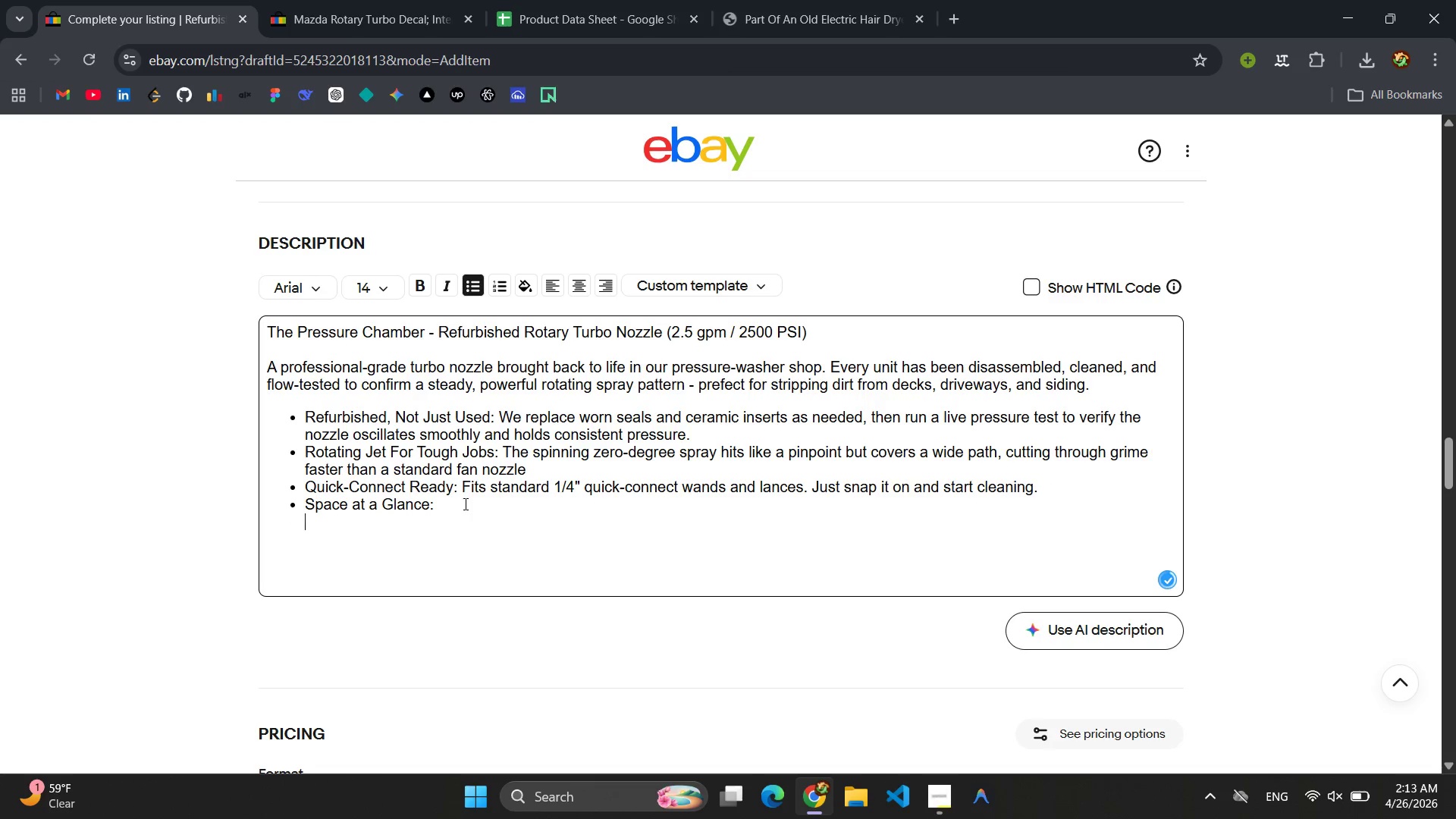 
type(-Flow )
key(Backspace)
type( )
key(Backspace)
type(: 2.5 GPM)
 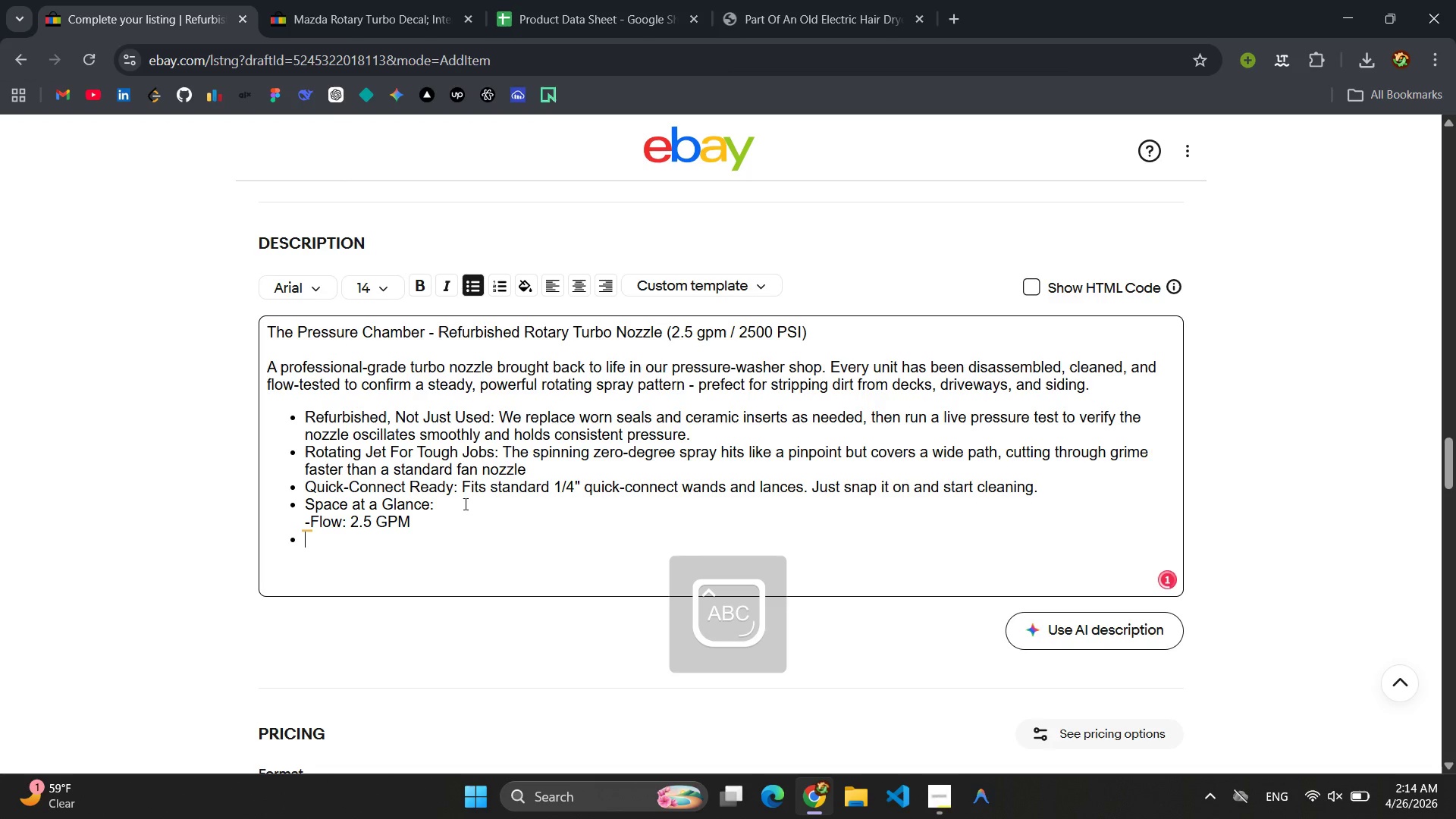 
 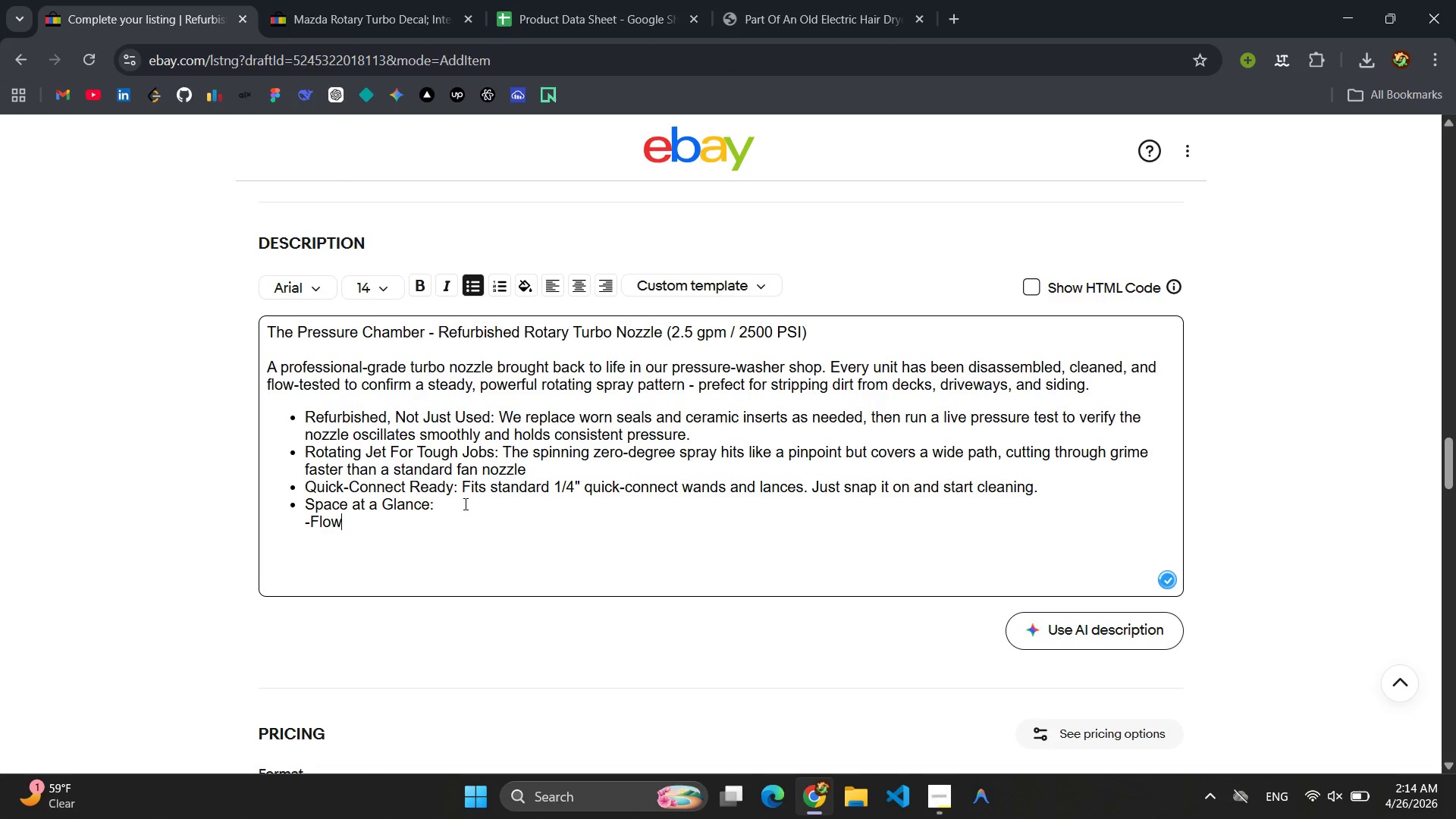 
key(Enter)
 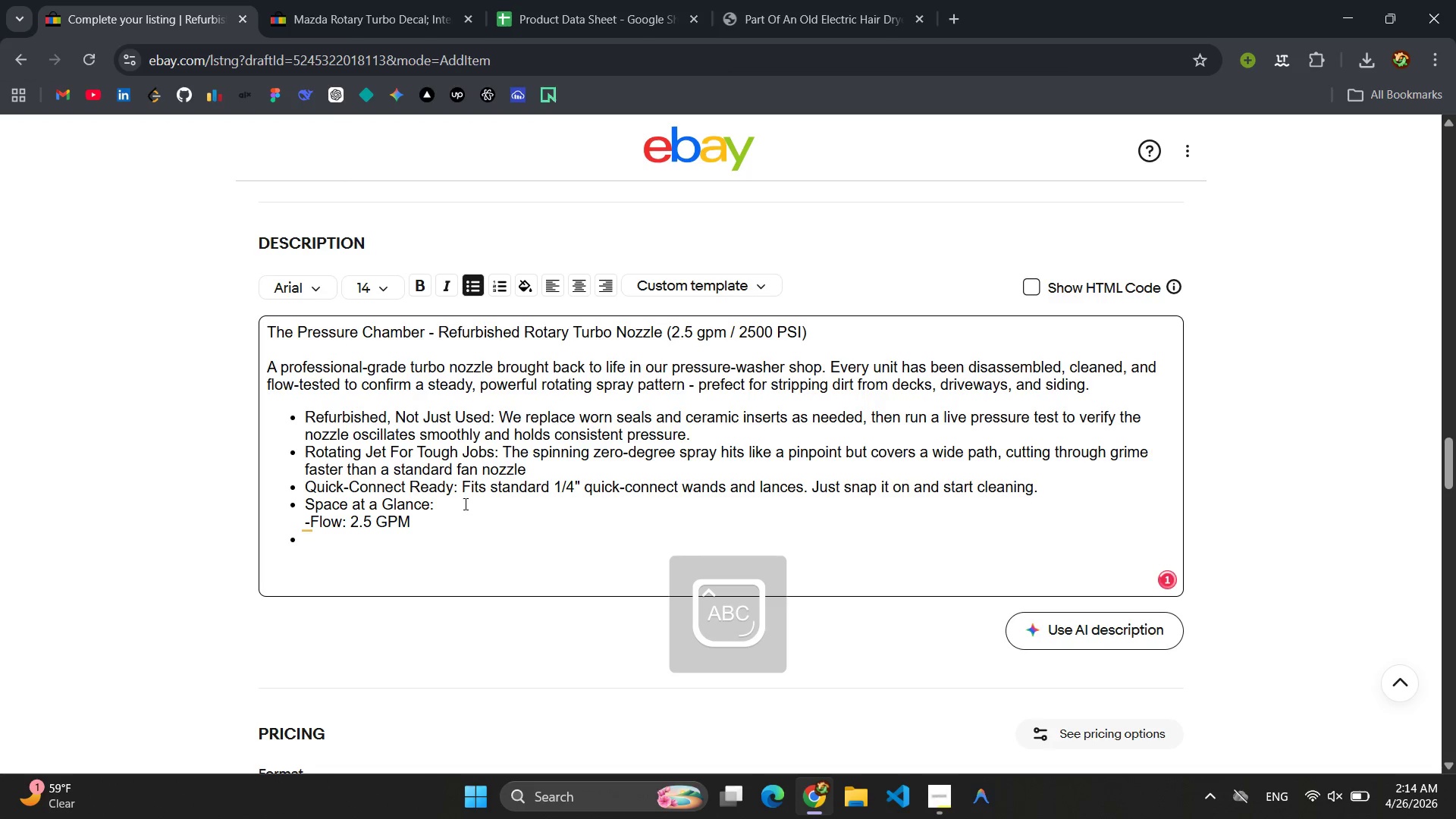 
key(Backspace)
 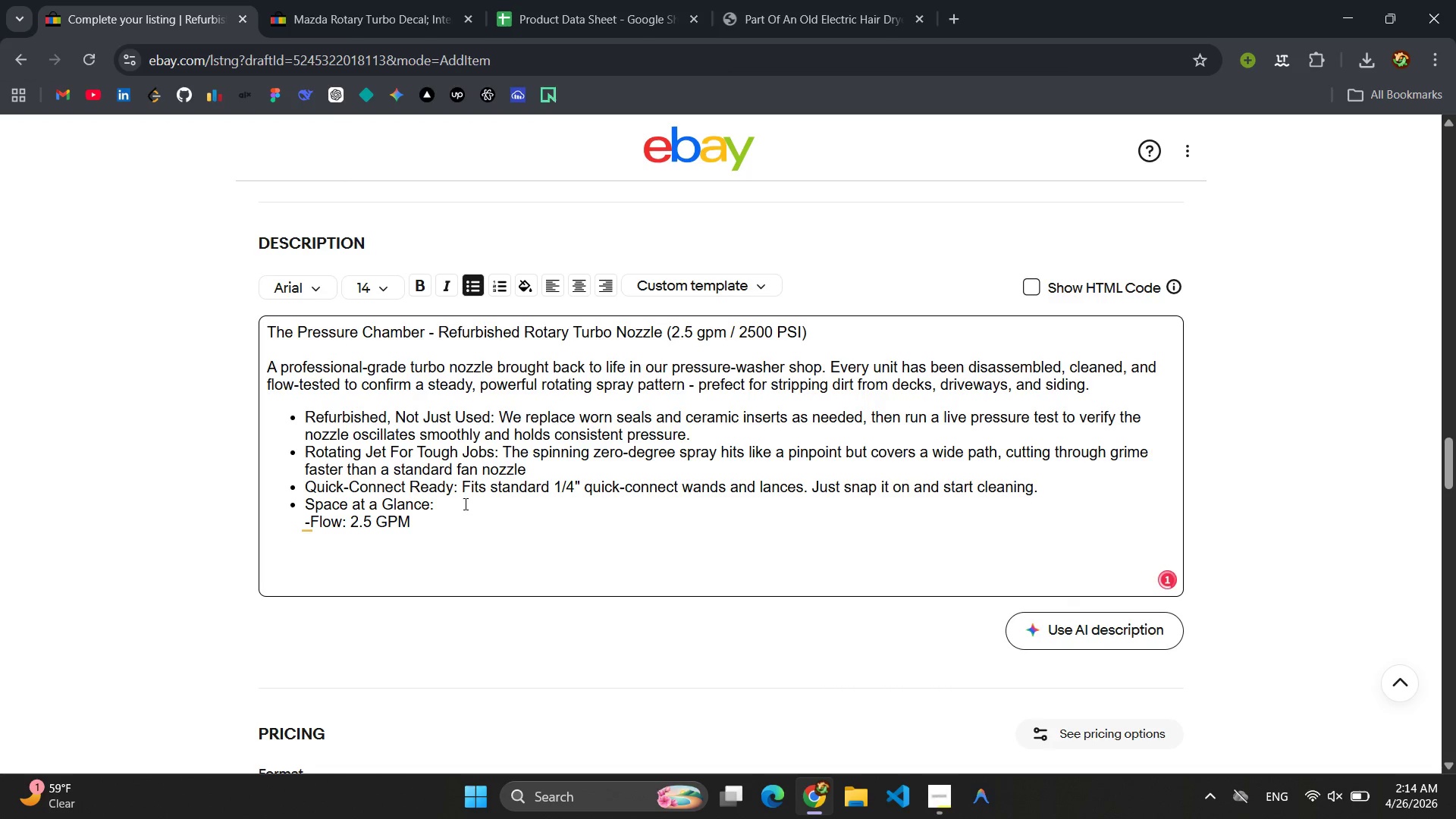 
key(Shift+ShiftRight)
 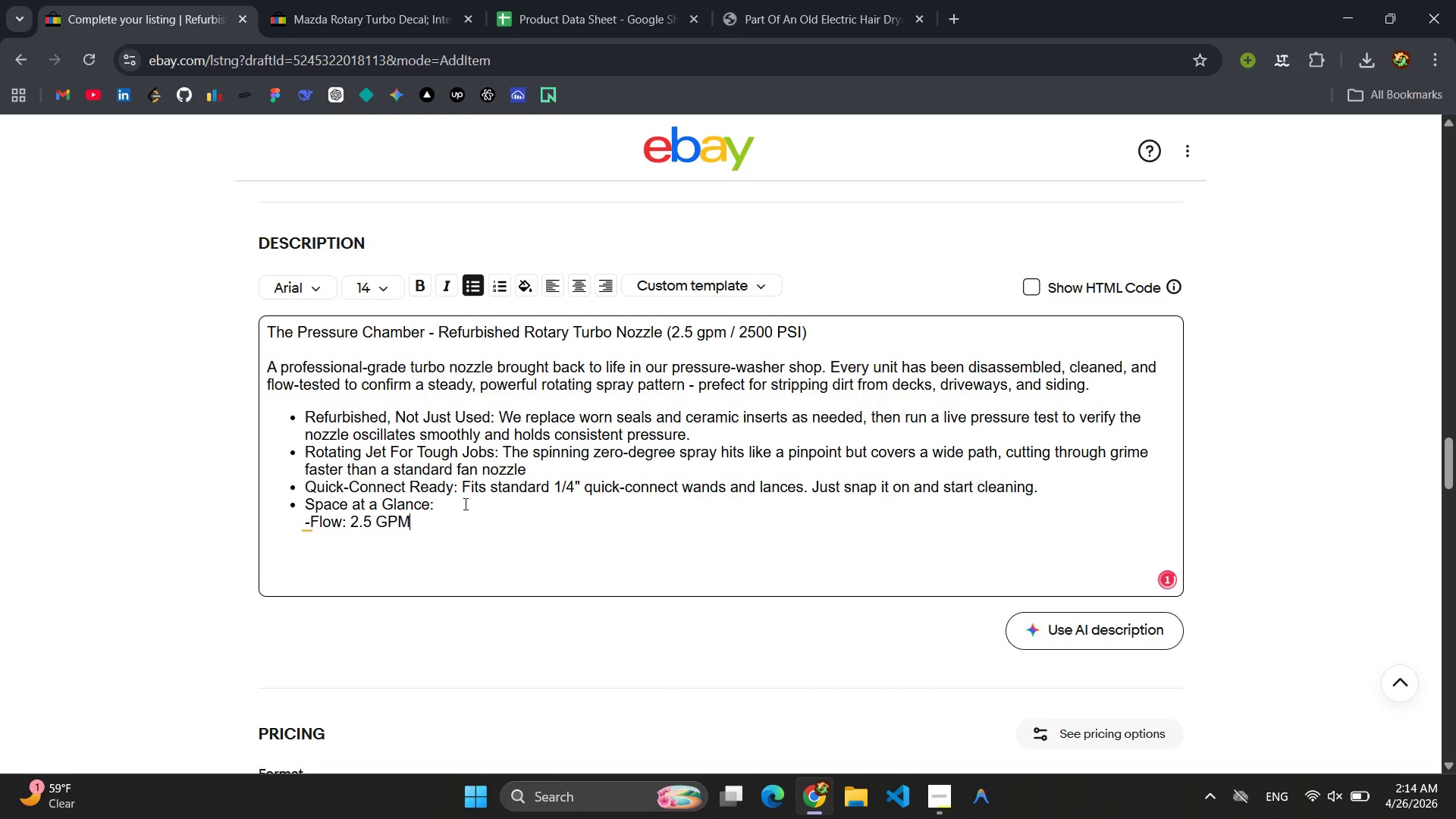 
key(Shift+Enter)
 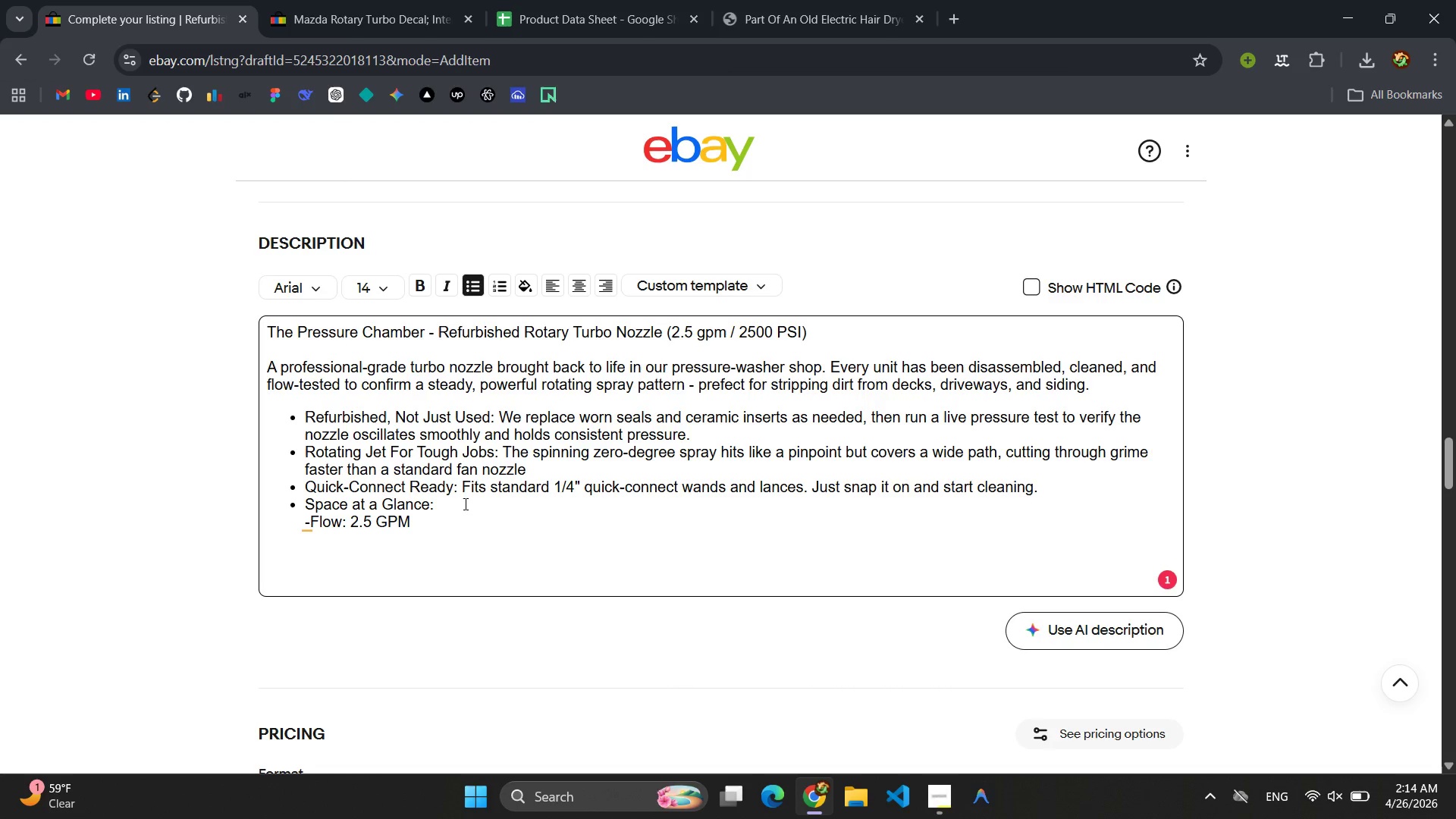 
key(Minus)
 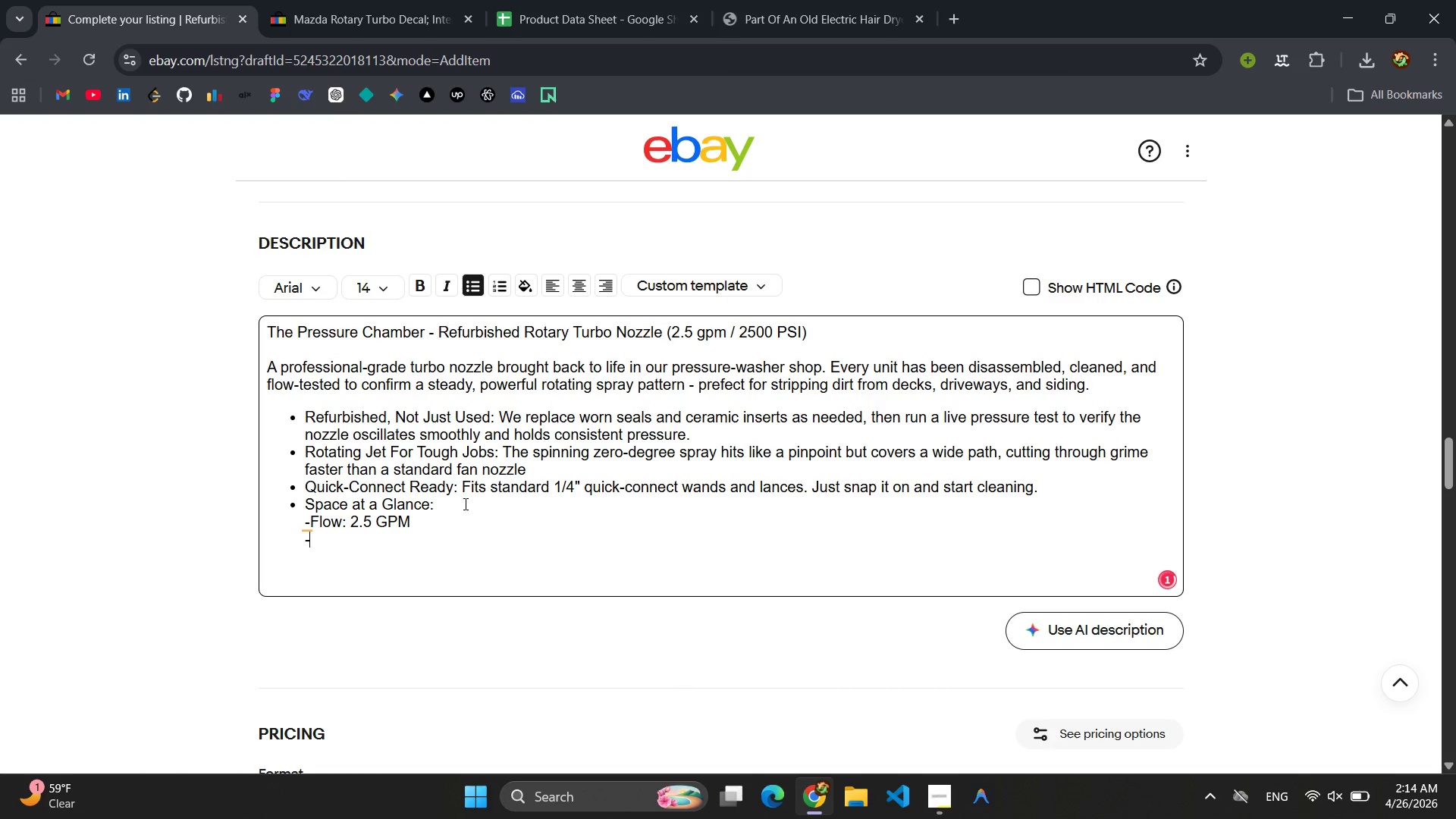 
key(Space)
 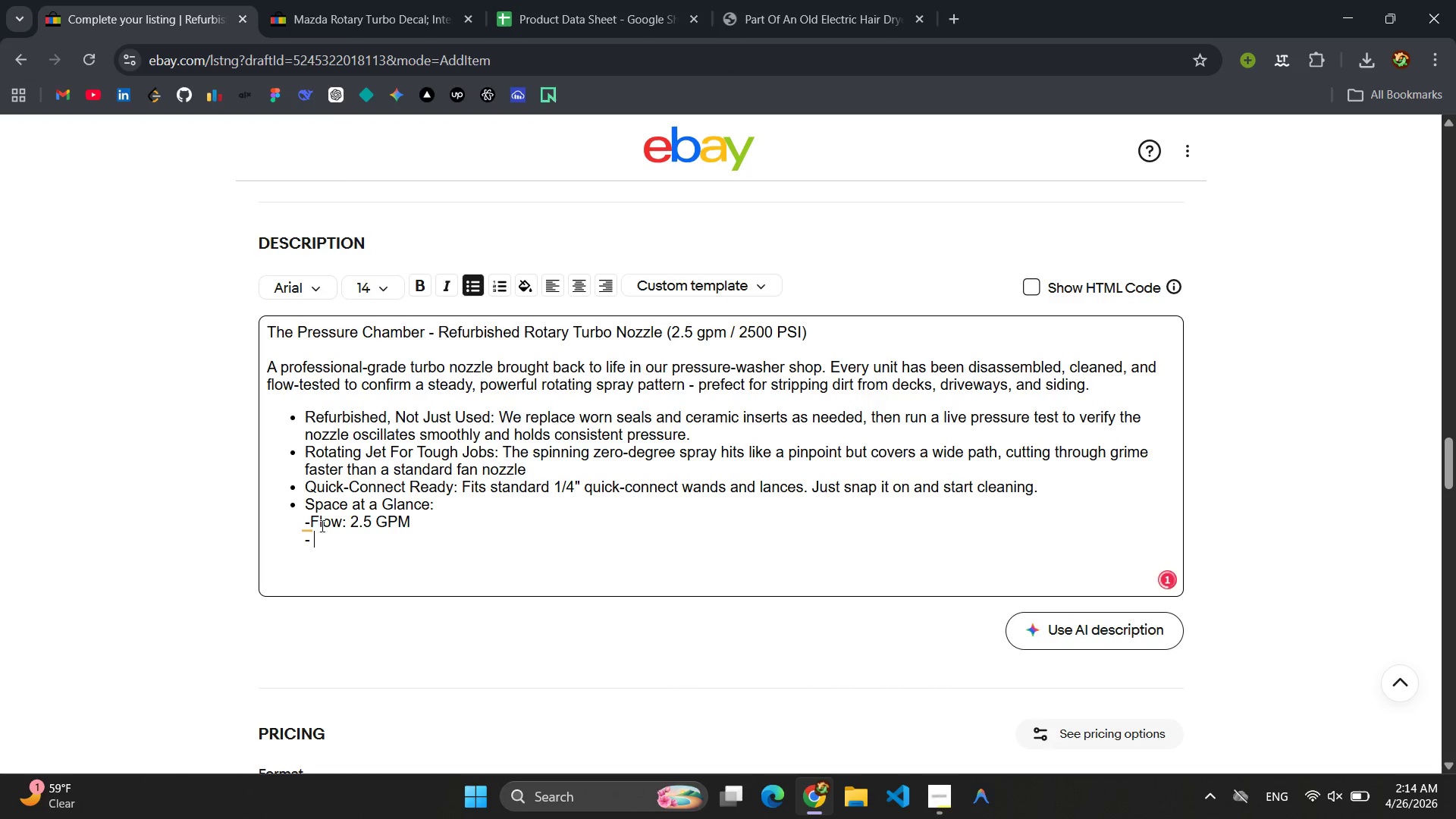 
left_click([313, 520])
 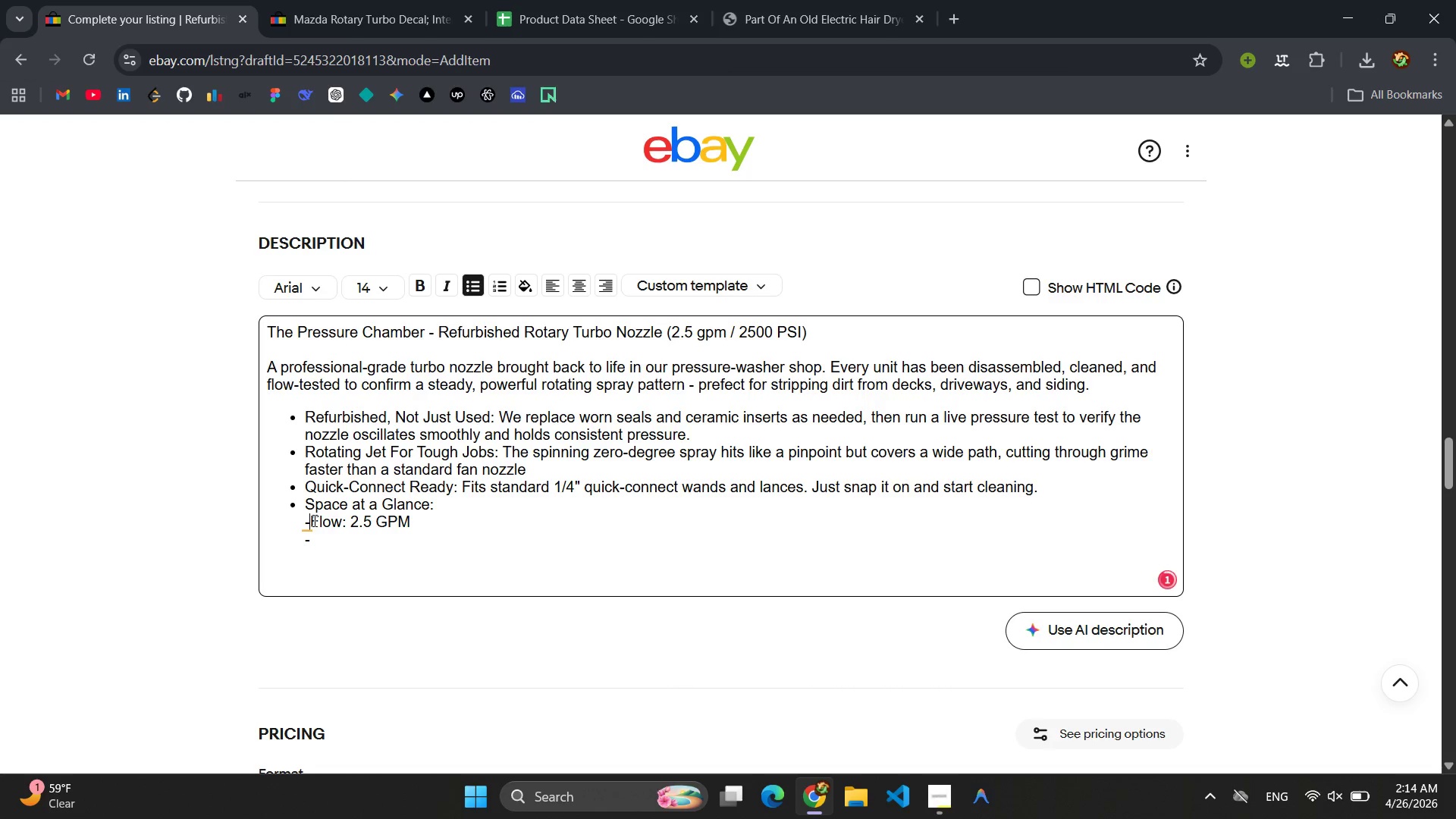 
key(Space)
 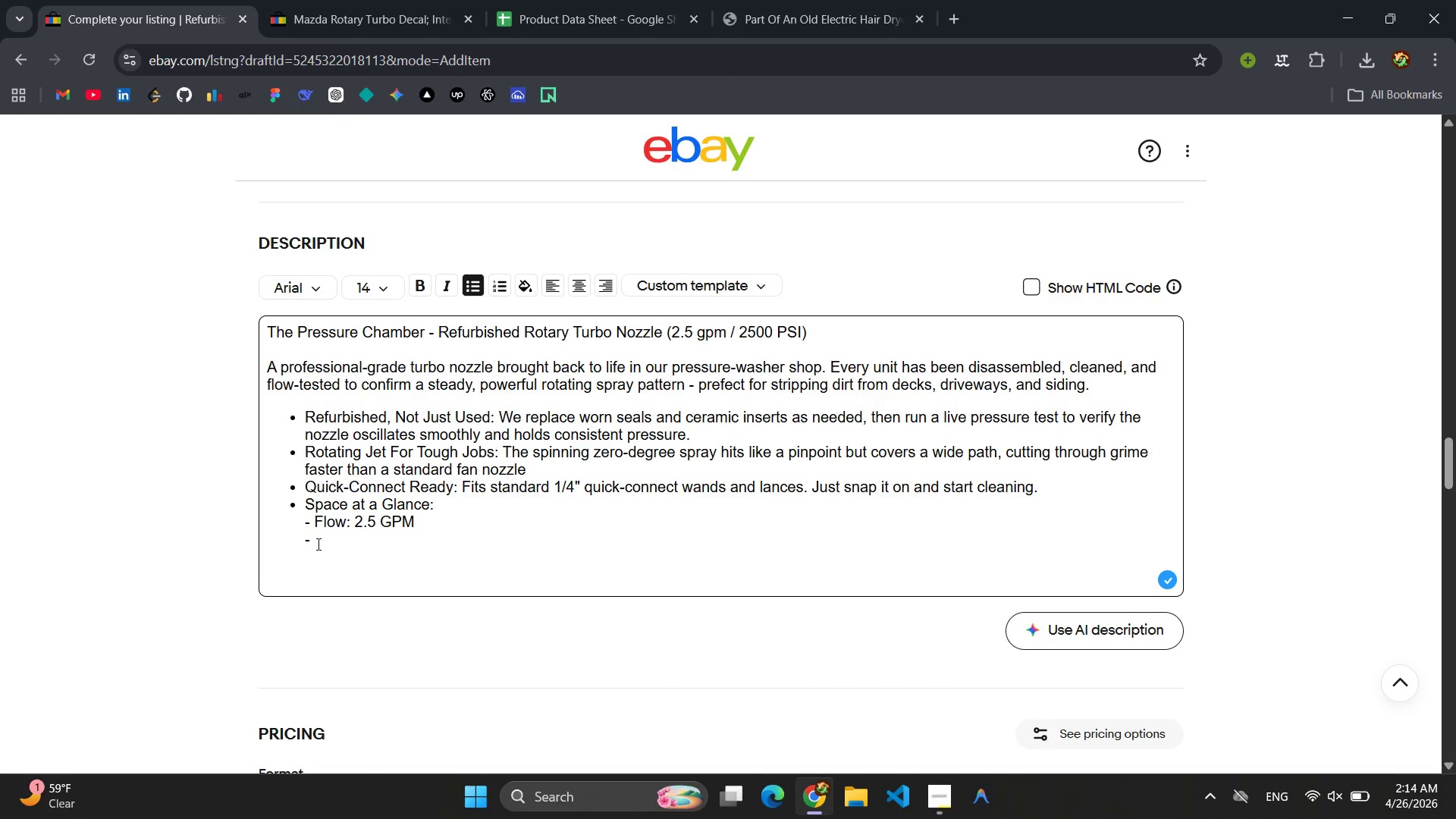 
left_click([318, 544])
 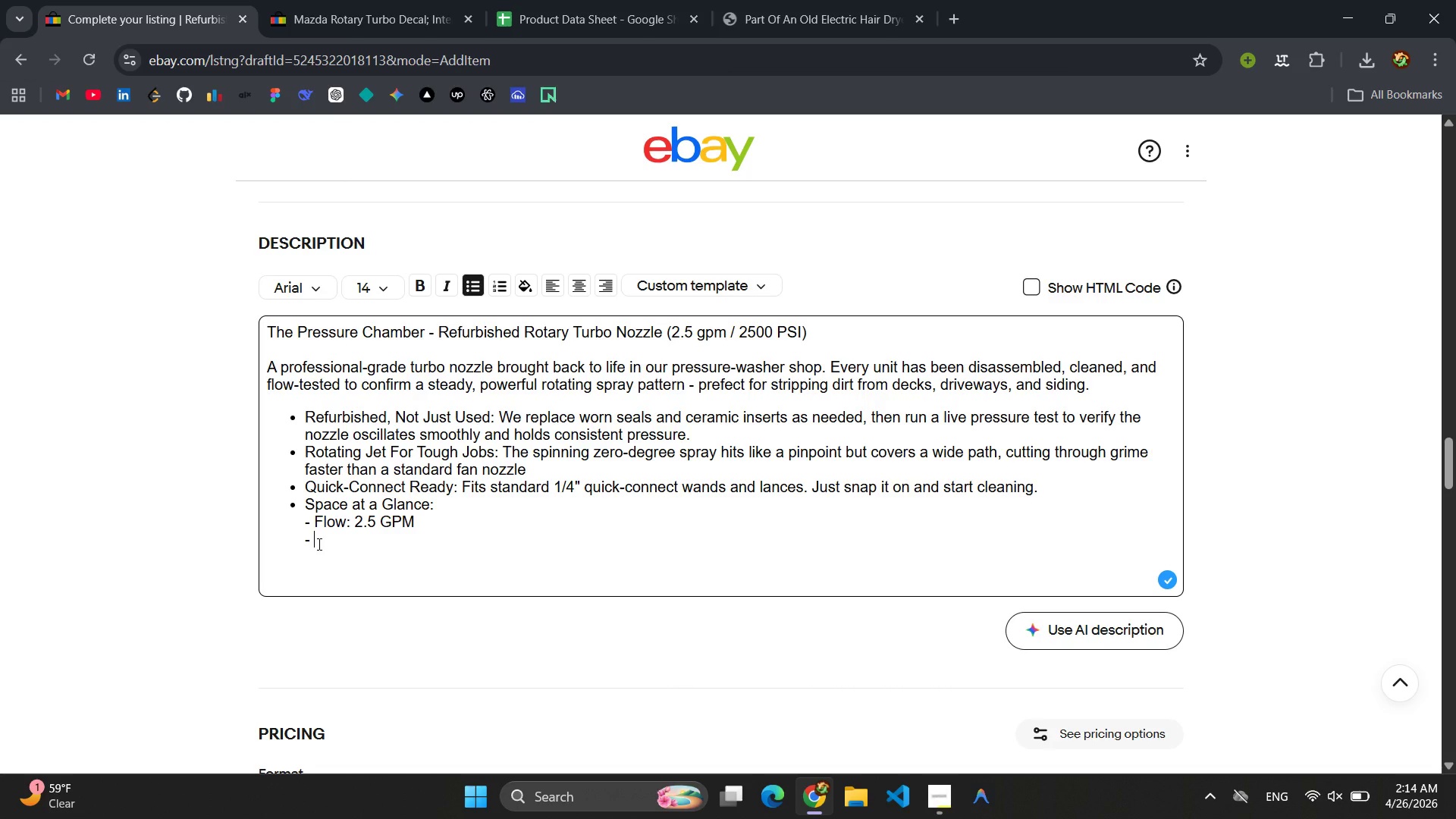 
type(mA)
key(Backspace)
key(Backspace)
type(Maximum w)
key(Backspace)
type(Water Tempra)
key(Backspace)
key(Backspace)
type(erature )
key(Backspace)
type(: 195:)
key(Backspace)
type( F)
 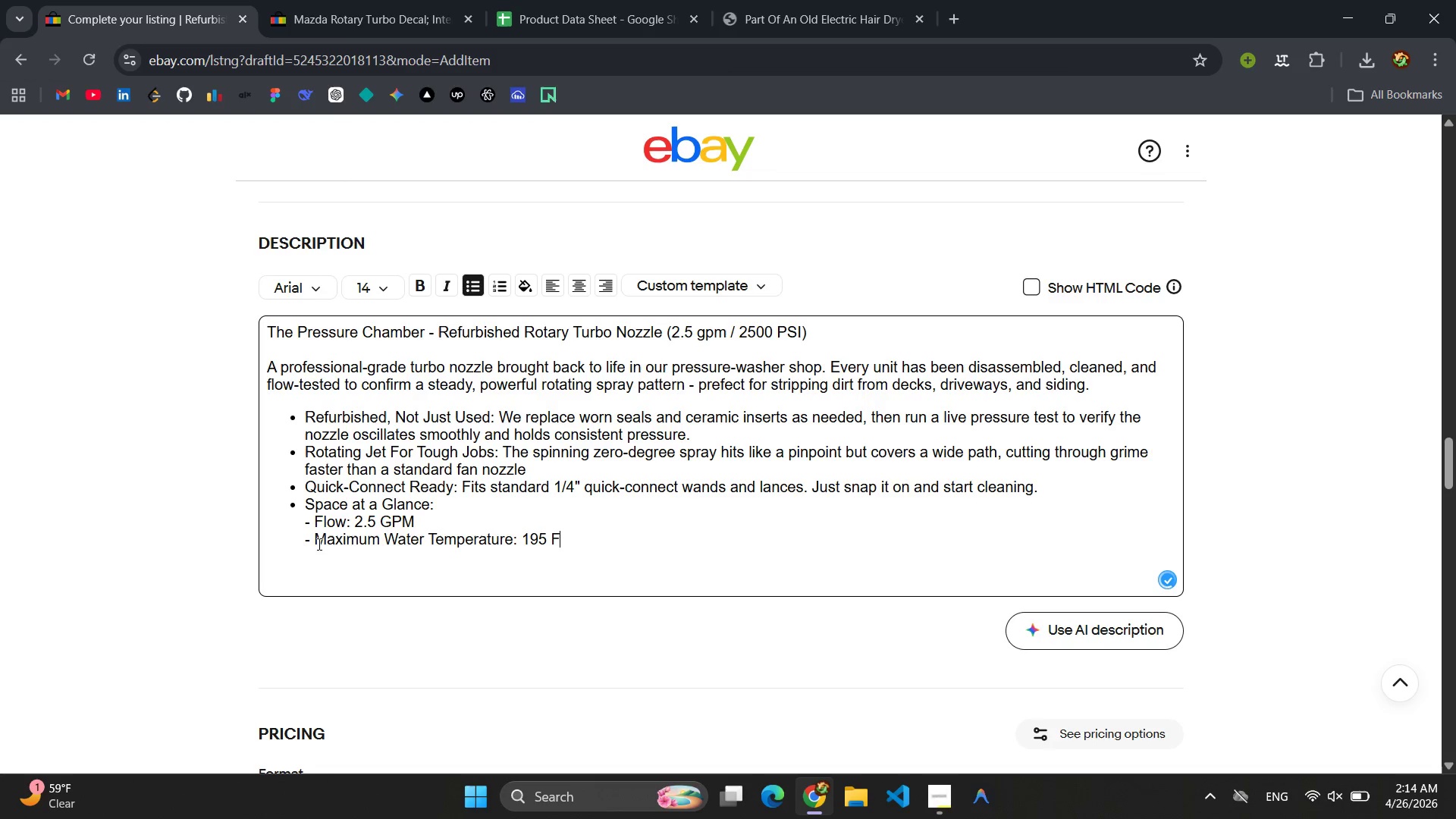 
key(Shift+ShiftRight)
 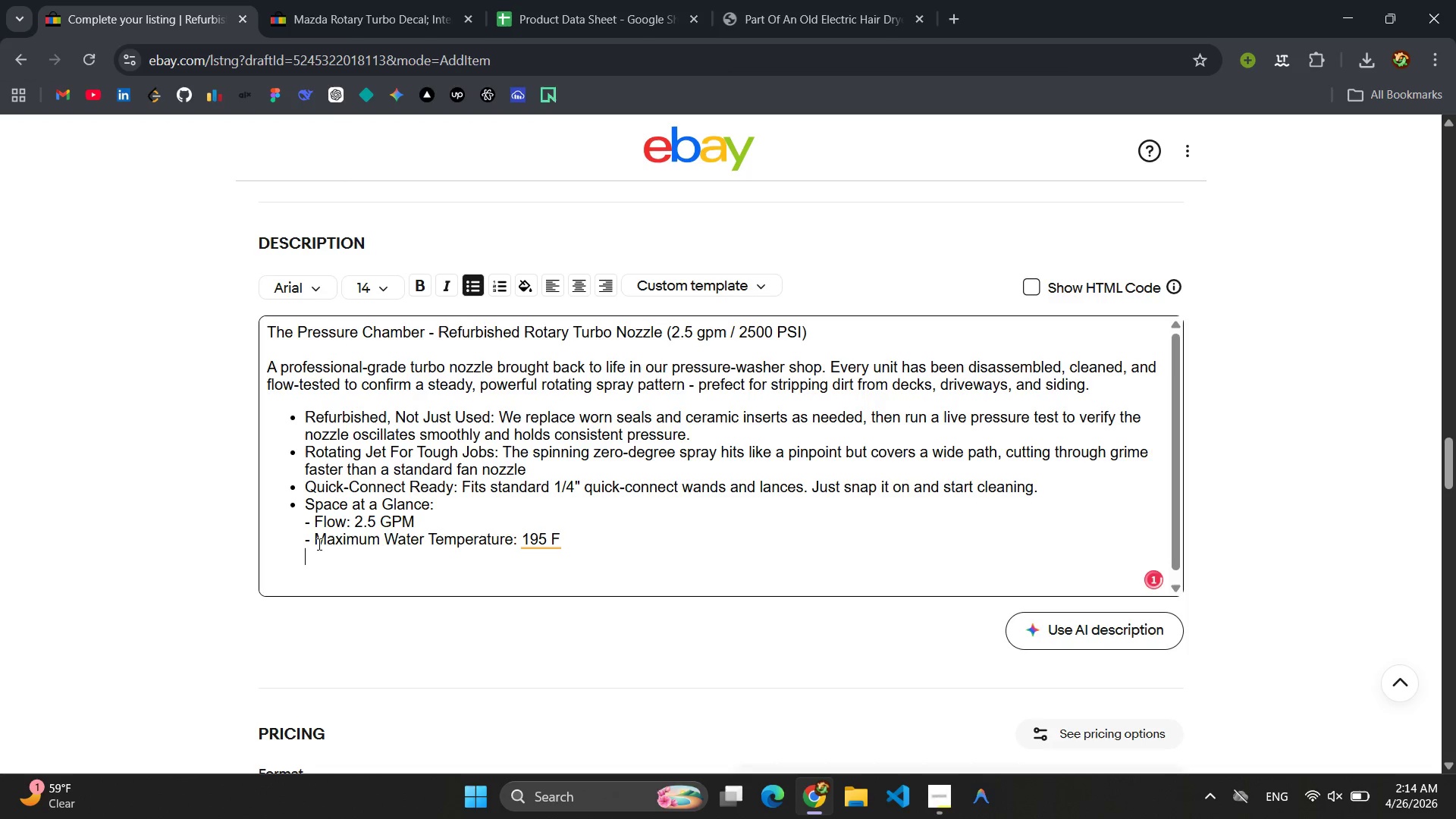 
key(Shift+Enter)
 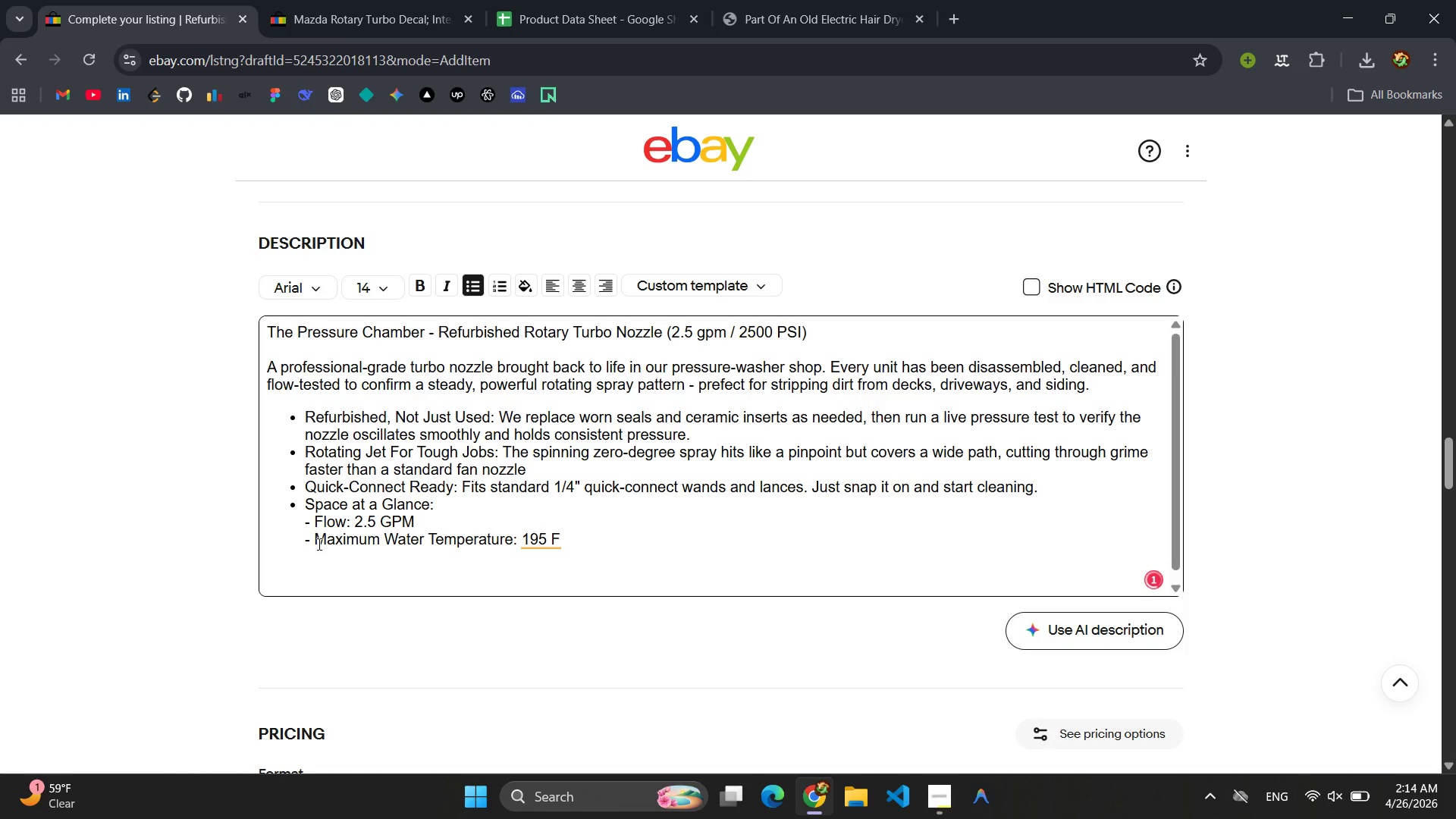 
key(Minus)
 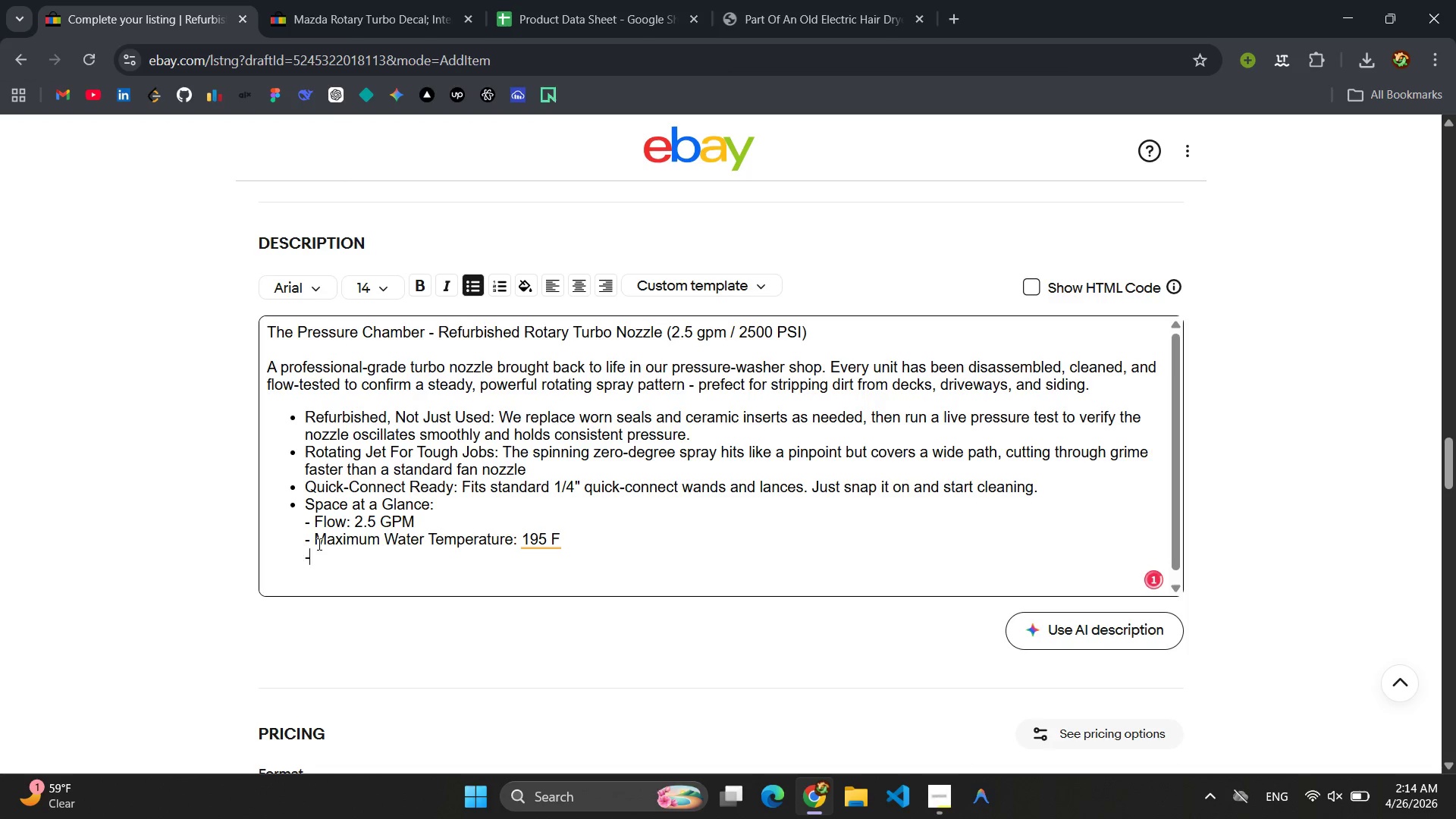 
key(Space)
 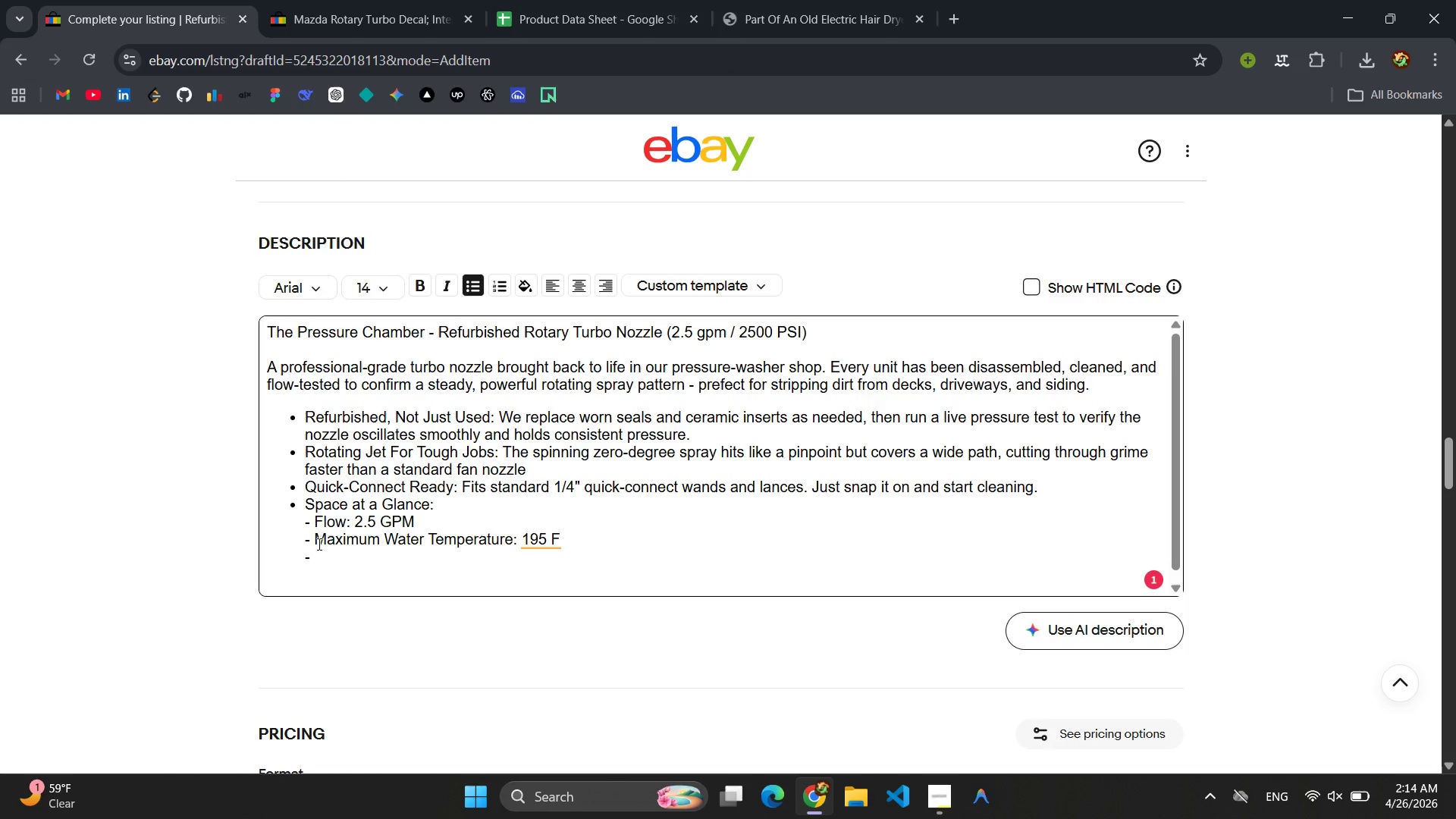 
wait(7.97)
 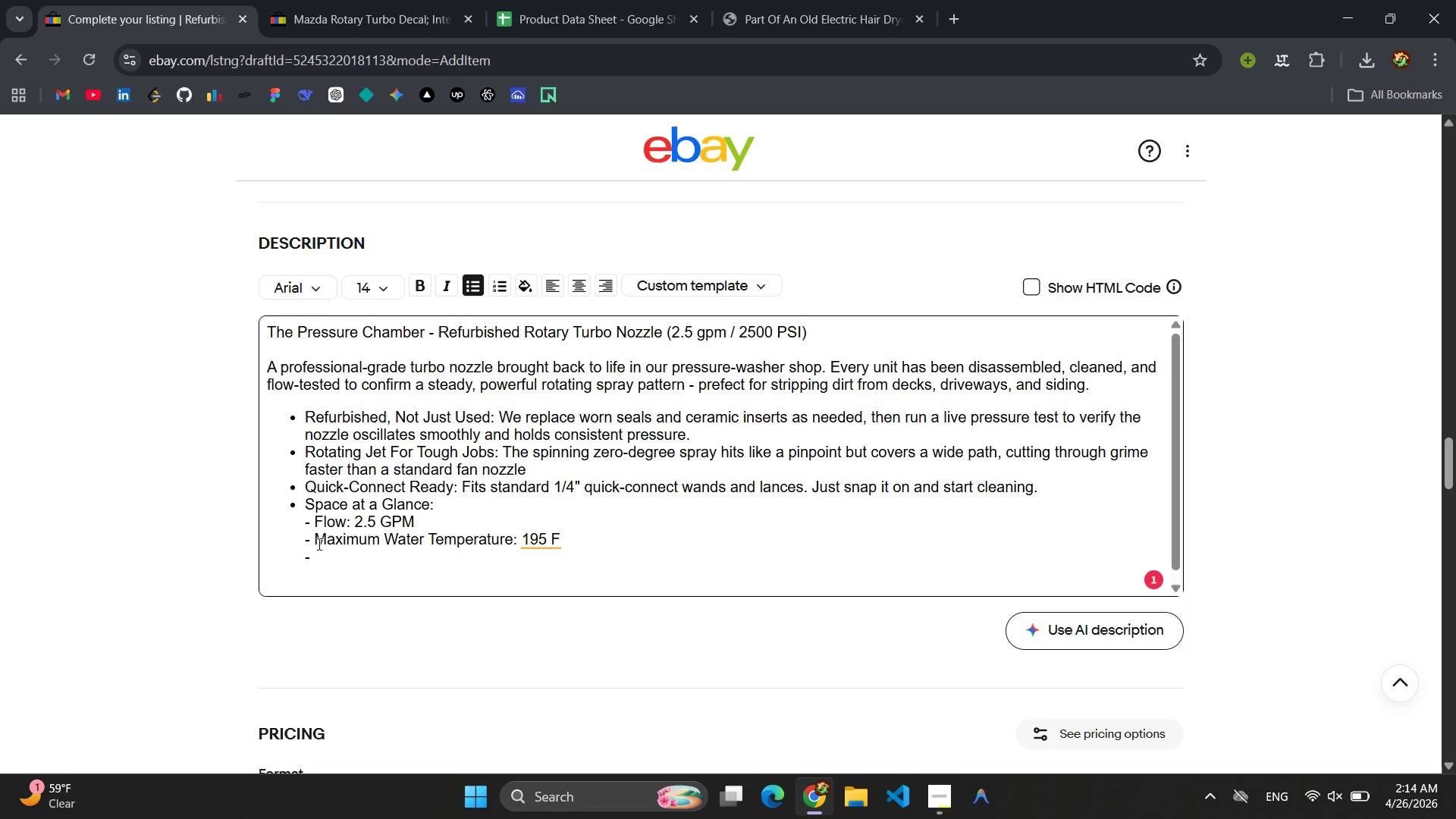 
left_click_drag(start_coordinate=[514, 539], to_coordinate=[495, 537])
 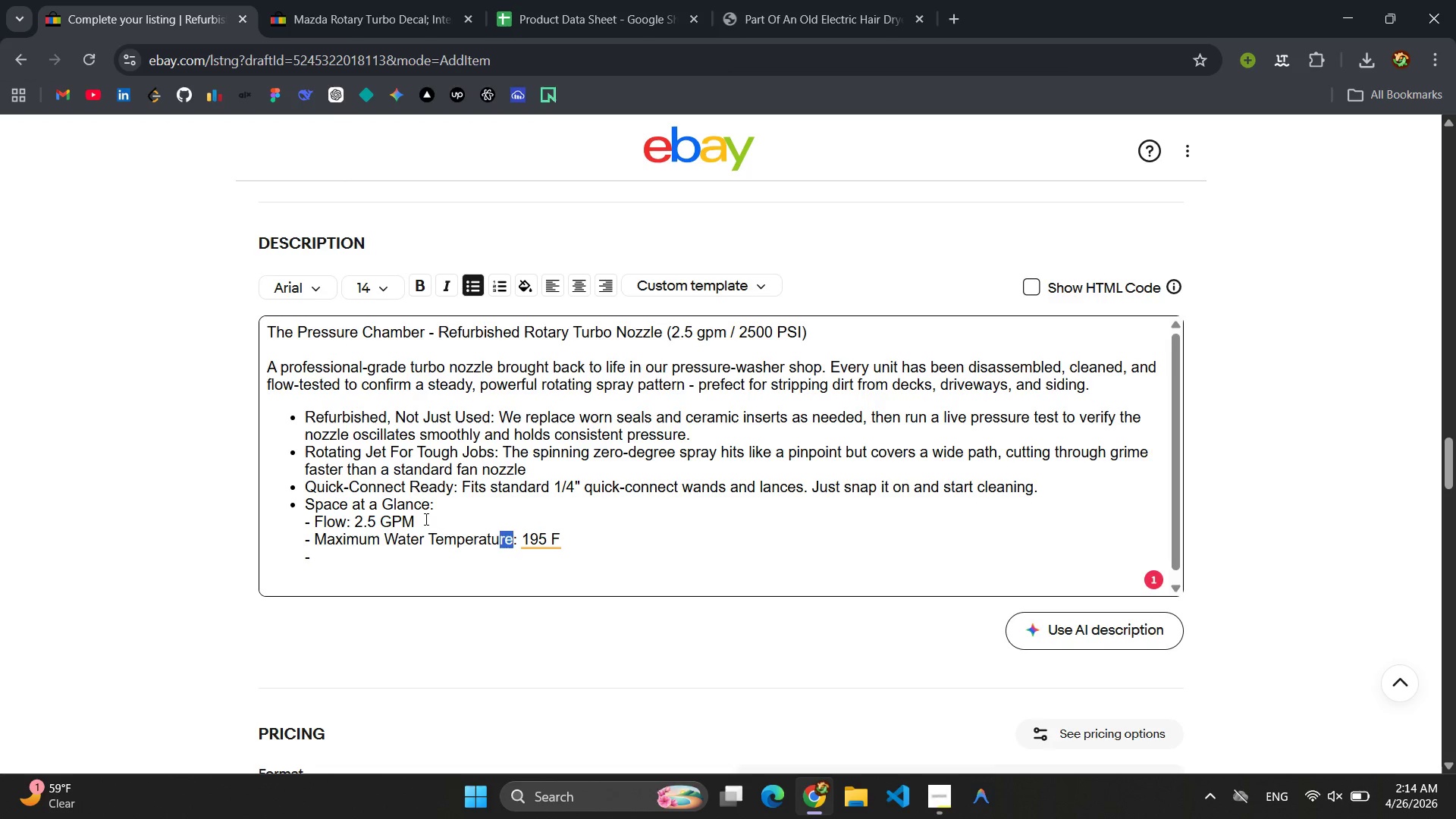 
left_click([425, 519])
 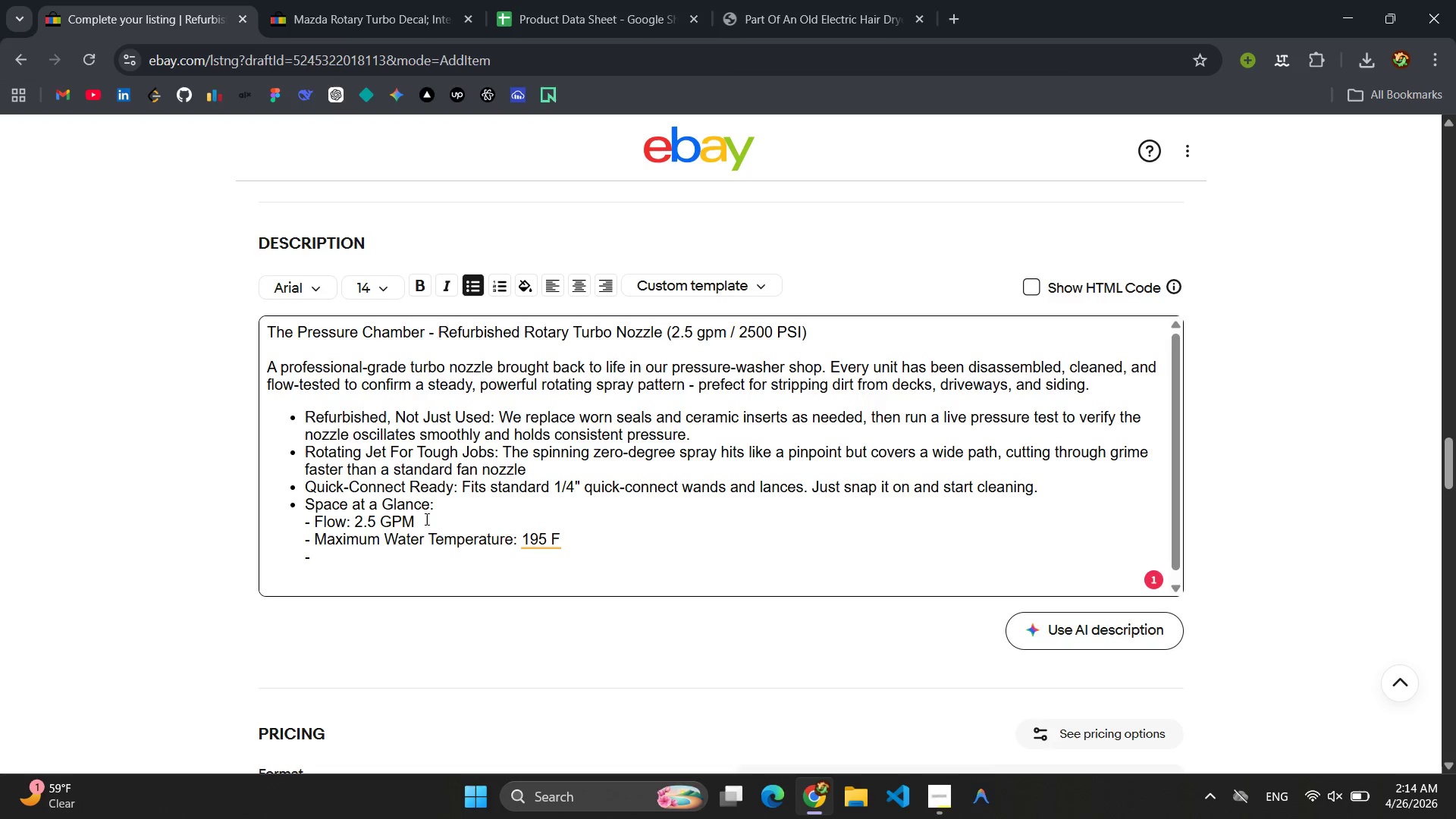 
key(Shift+ShiftRight)
 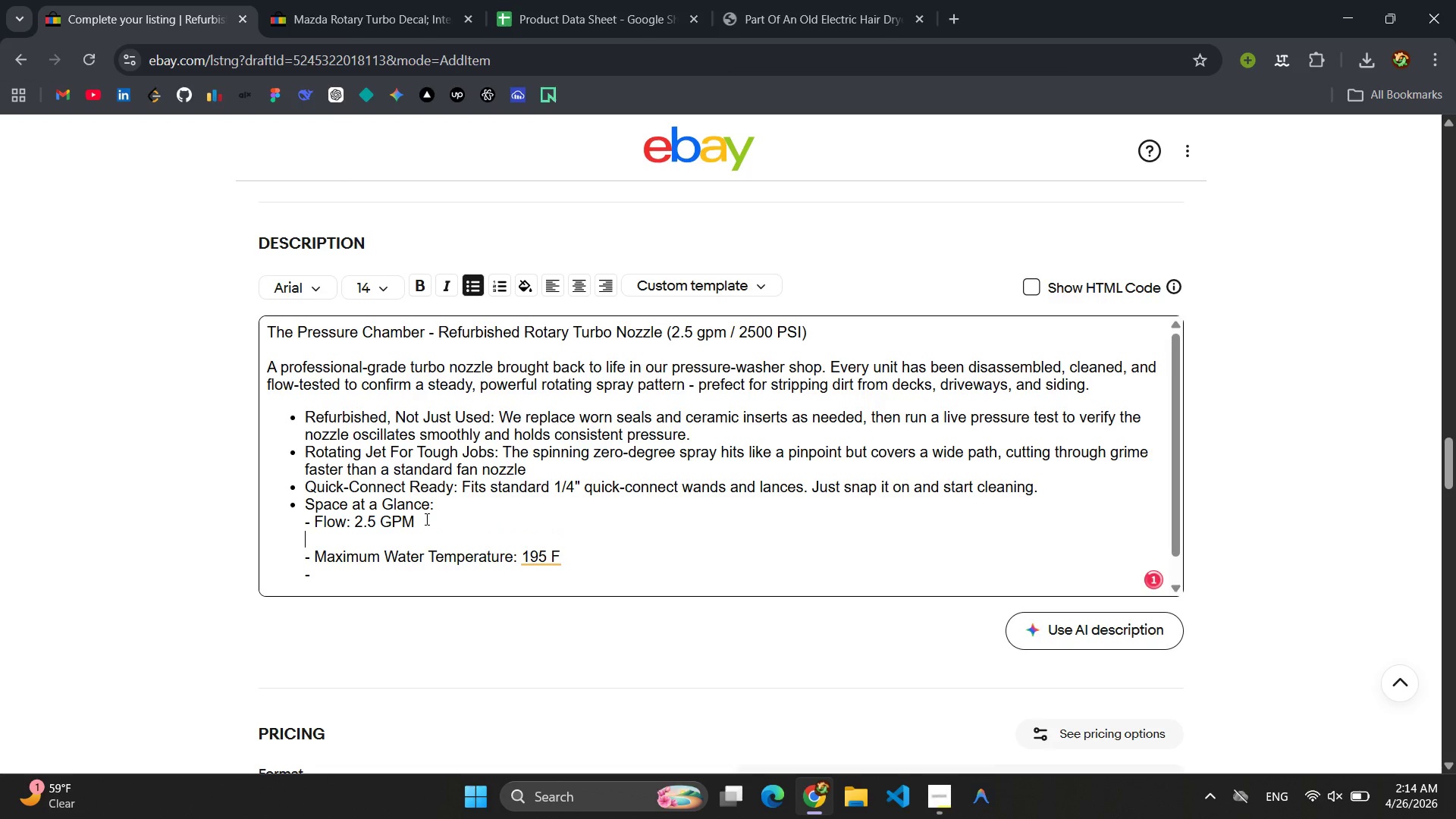 
key(Shift+Enter)
 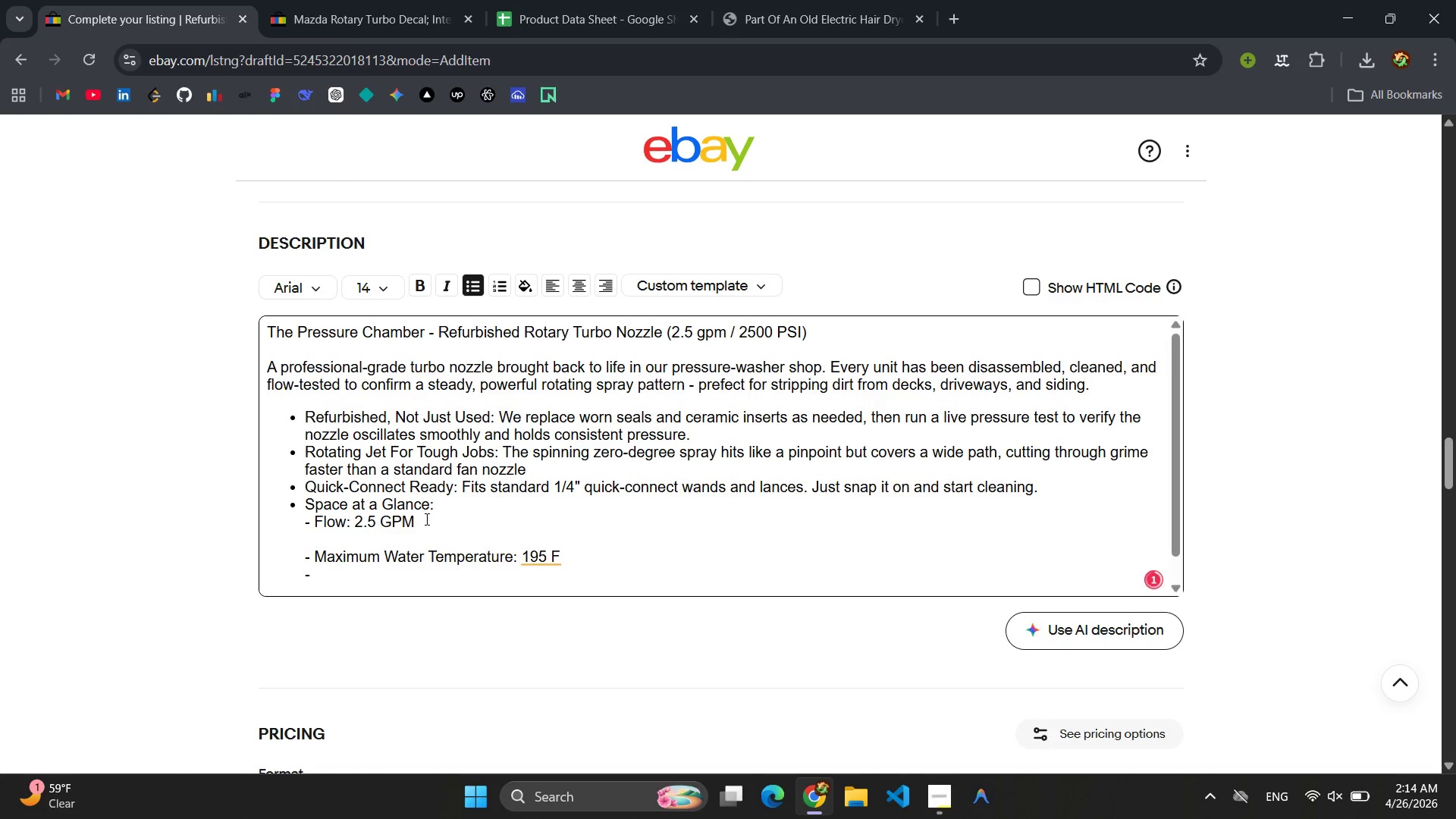 
type(- Mx)
key(Backspace)
type(aximum Pressure )
key(Backspace)
type(: 2500PS)
key(Backspace)
key(Backspace)
type( PSI)
 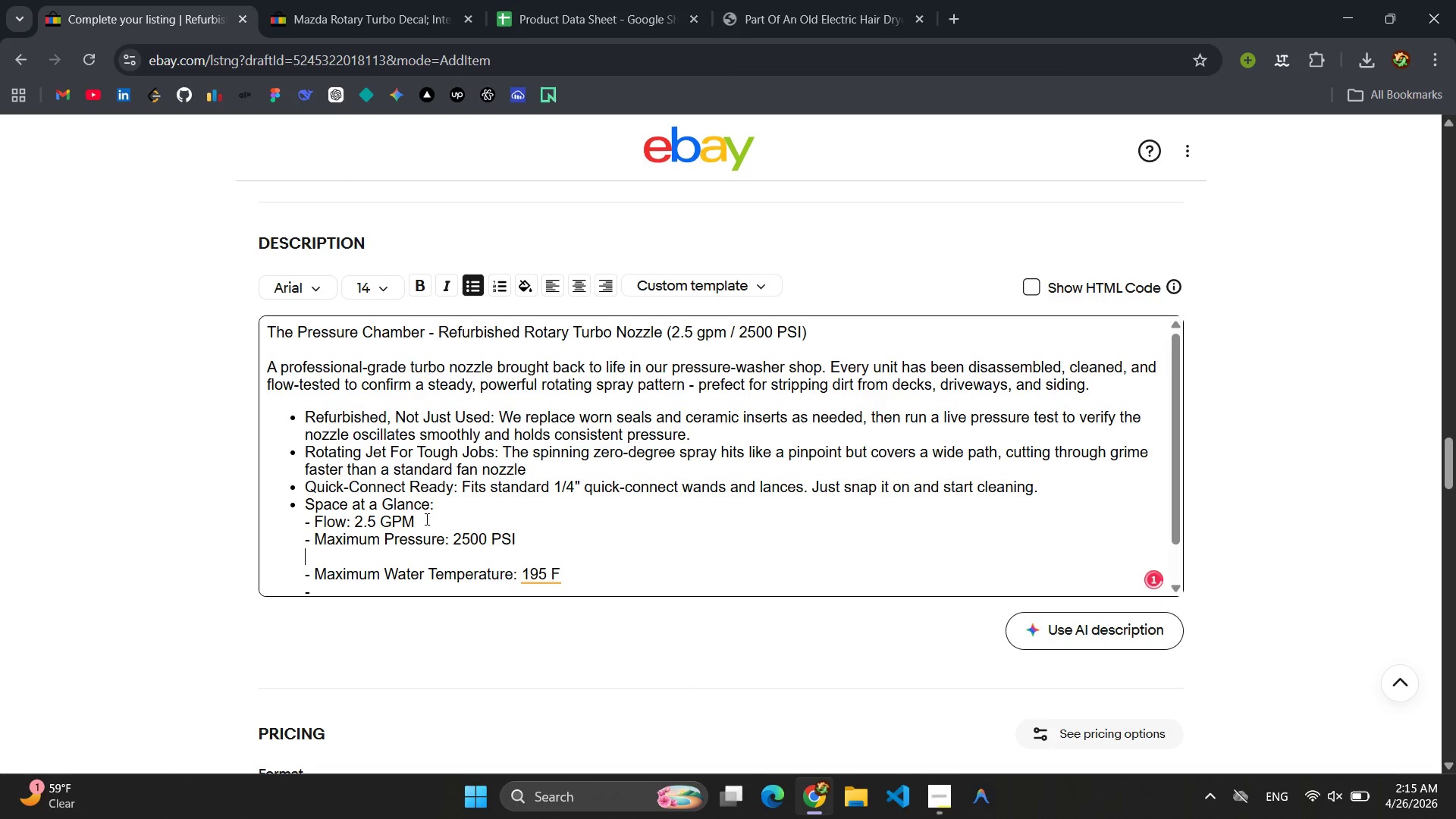 
 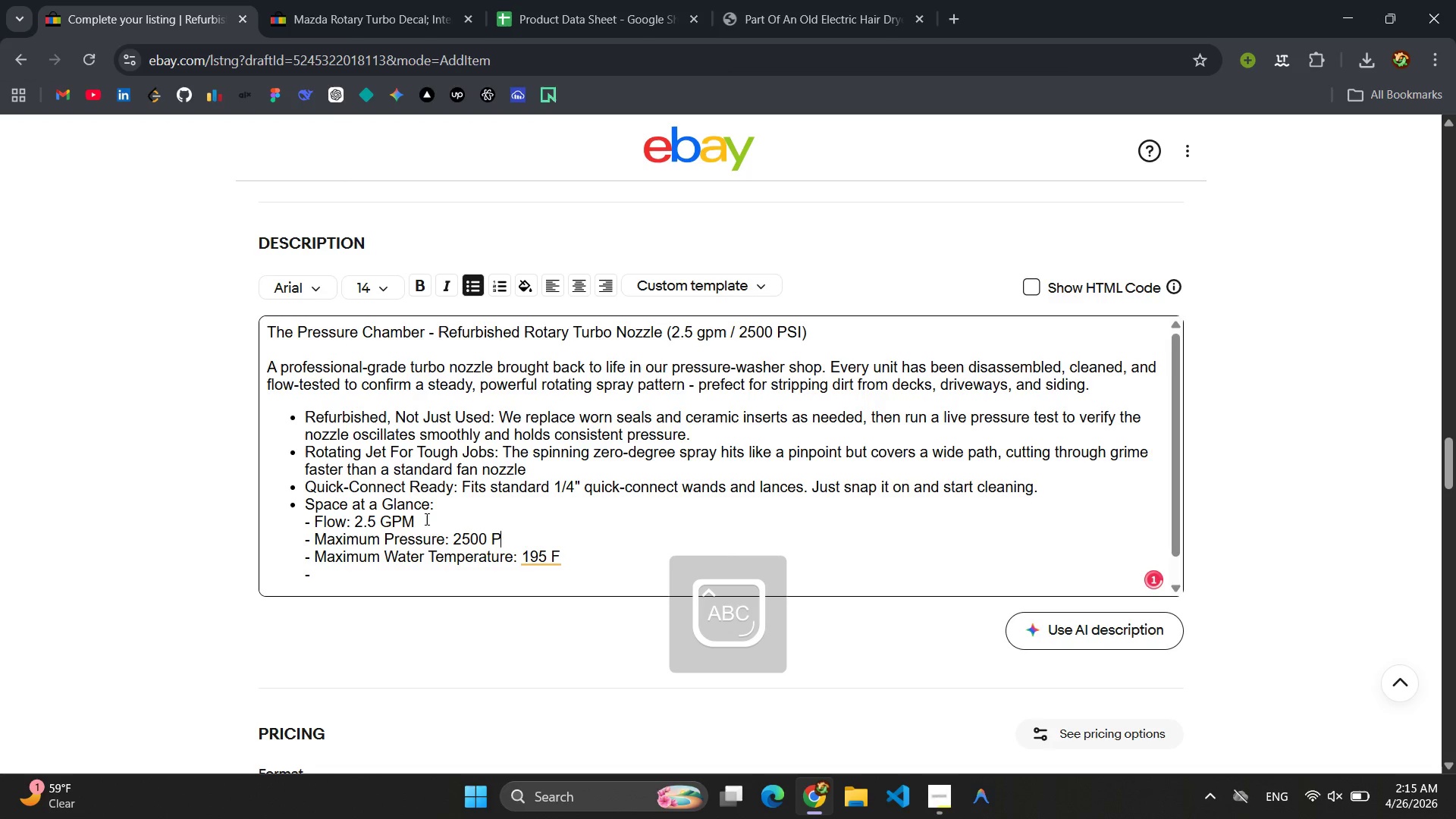 
key(Shift+Enter)
 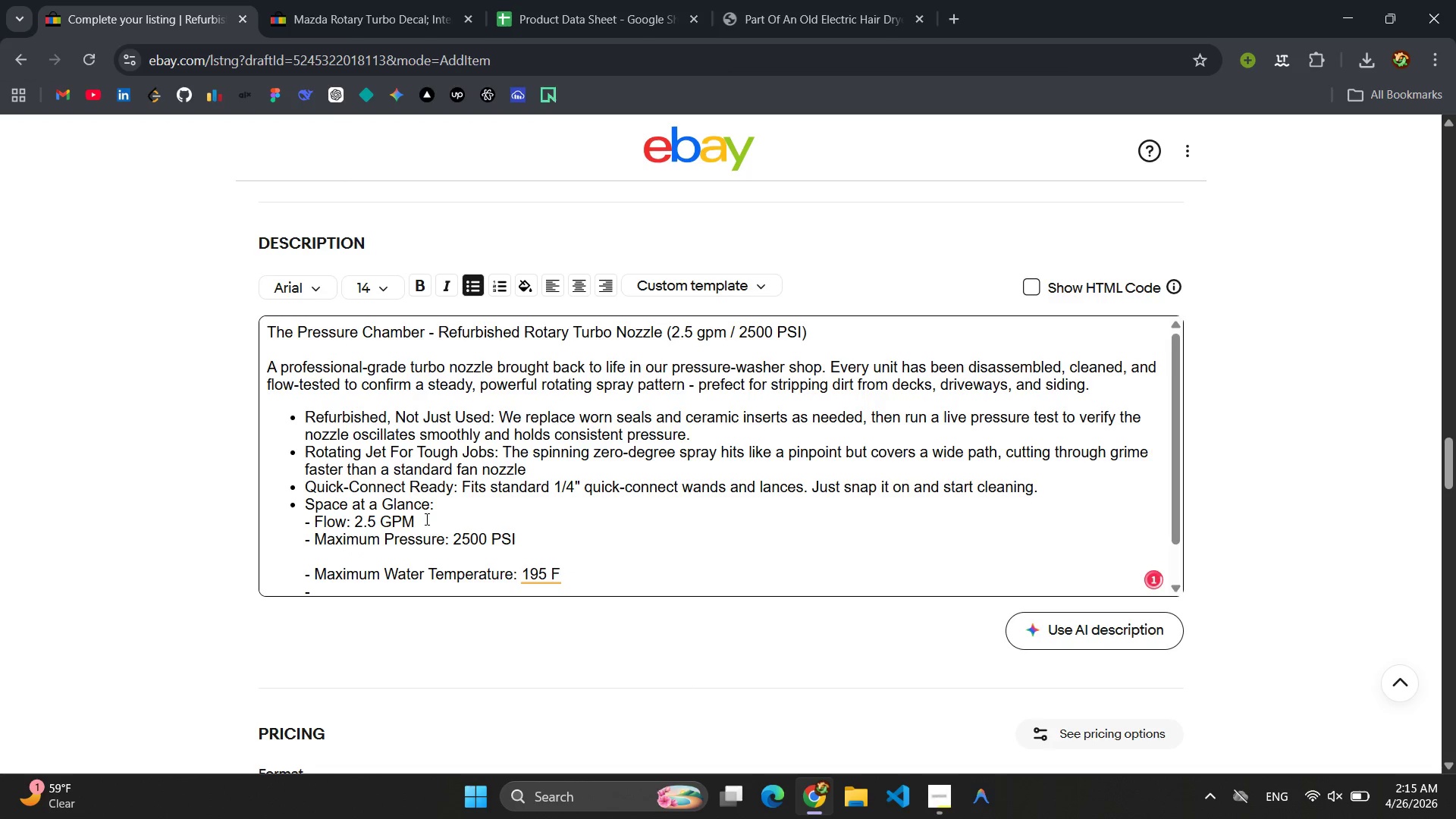 
type(- Oi)
key(Backspace)
key(Backspace)
type(oI)
key(Backspace)
type(RIFICE: #30)
key(Backspace)
type(.0)
 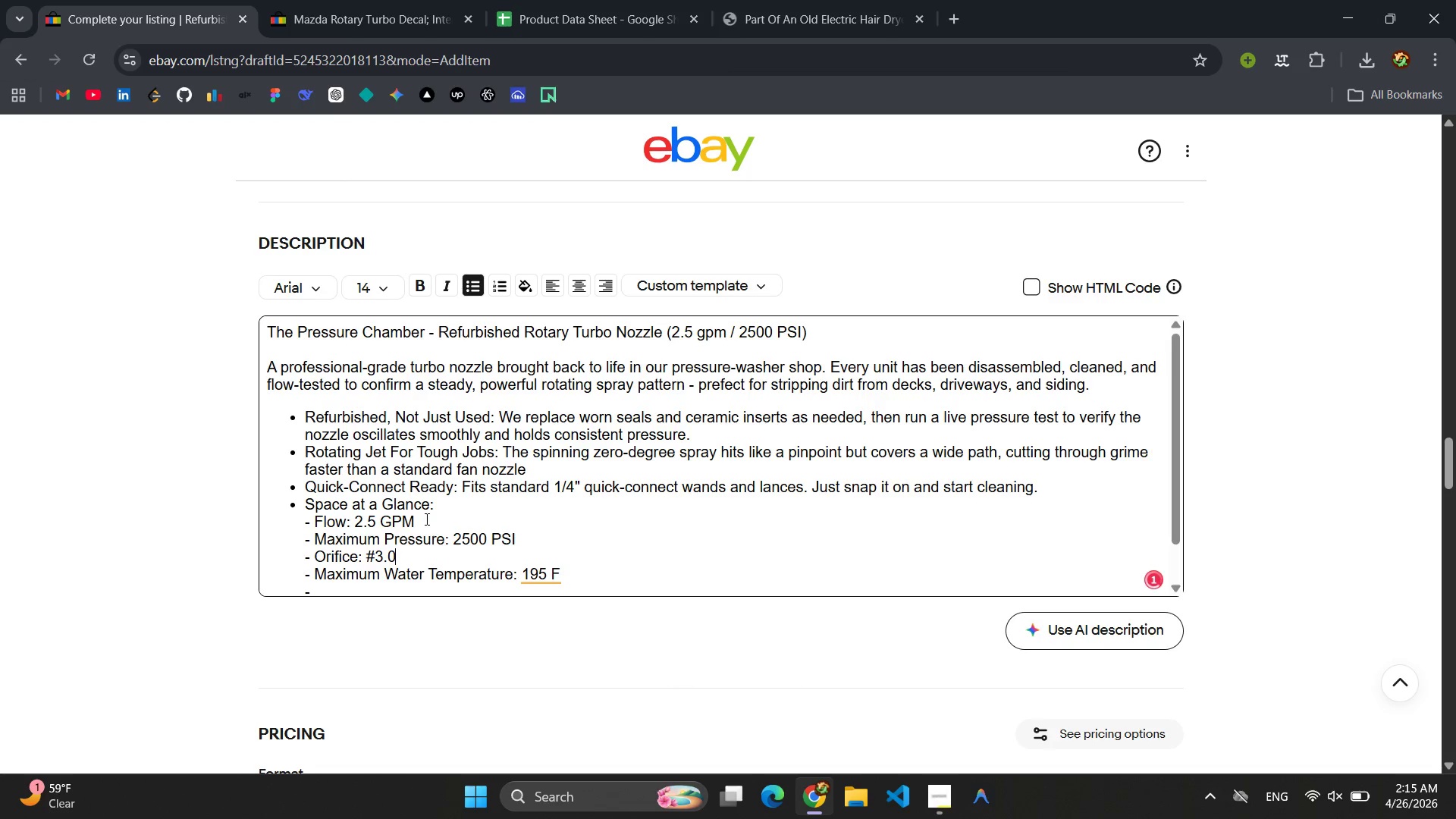 
wait(5.53)
 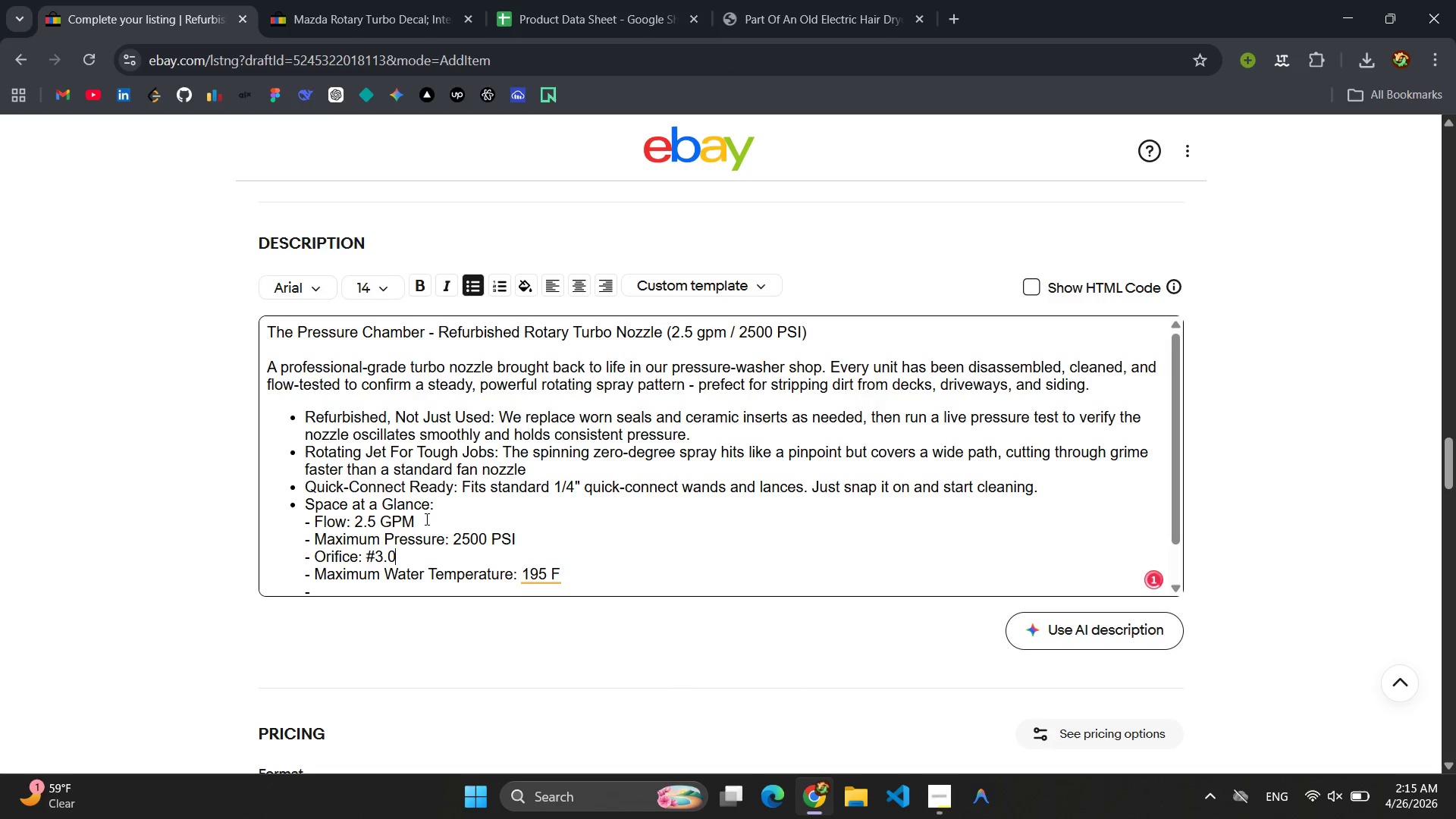 
left_click([368, 551])
 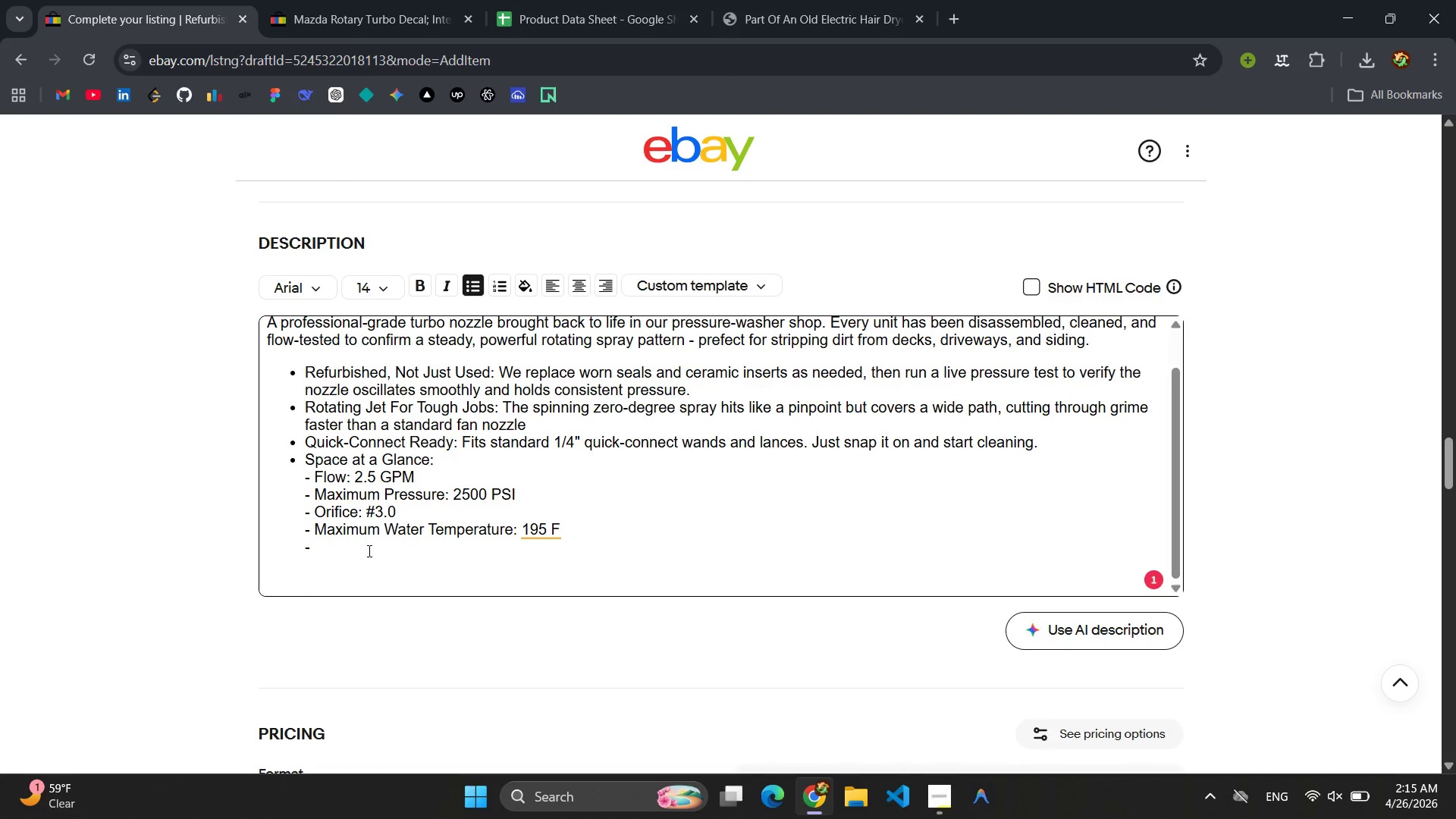 
type(Connection )
key(Backspace)
type(: 1/4")
 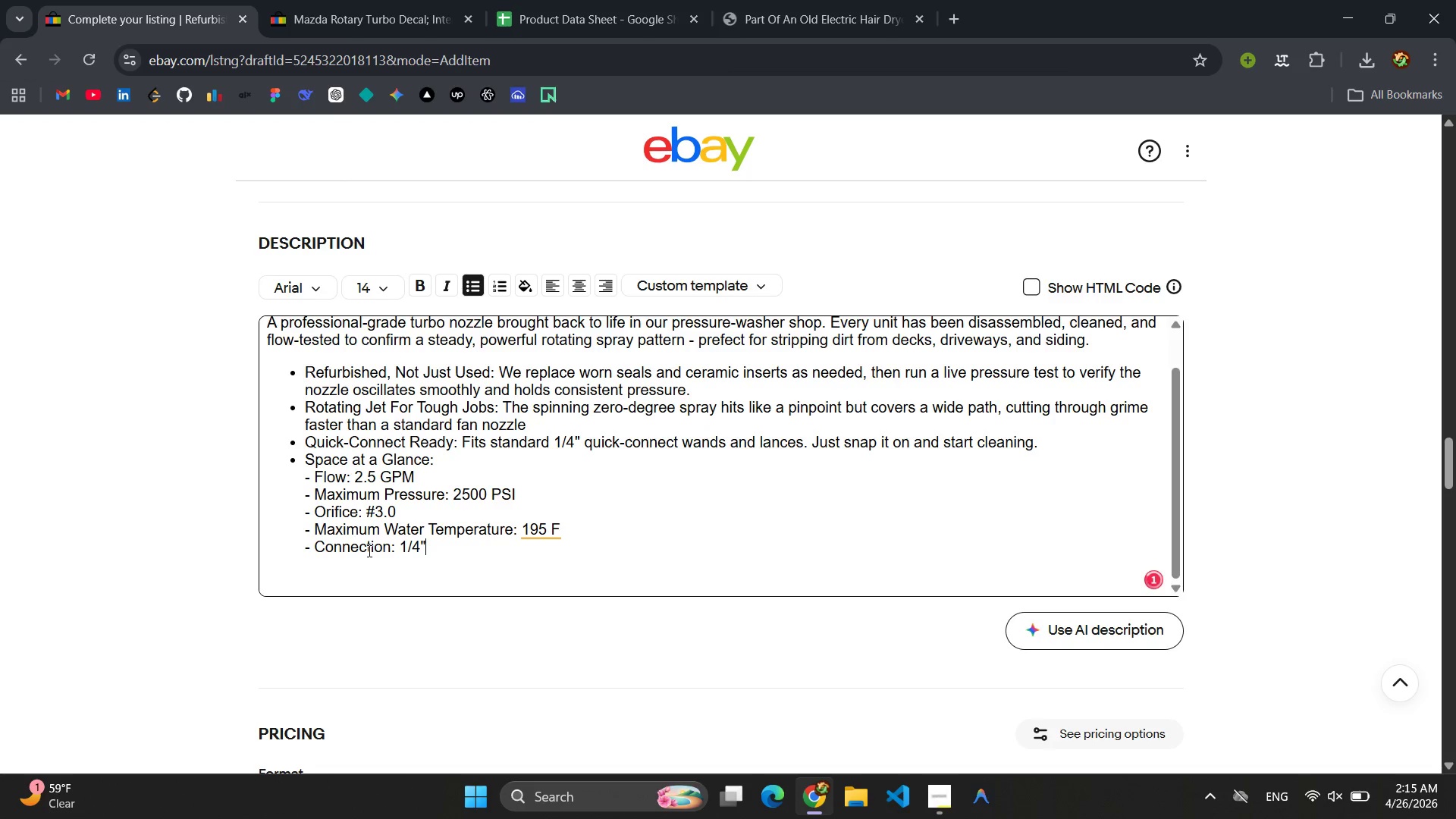 
key(Enter)
 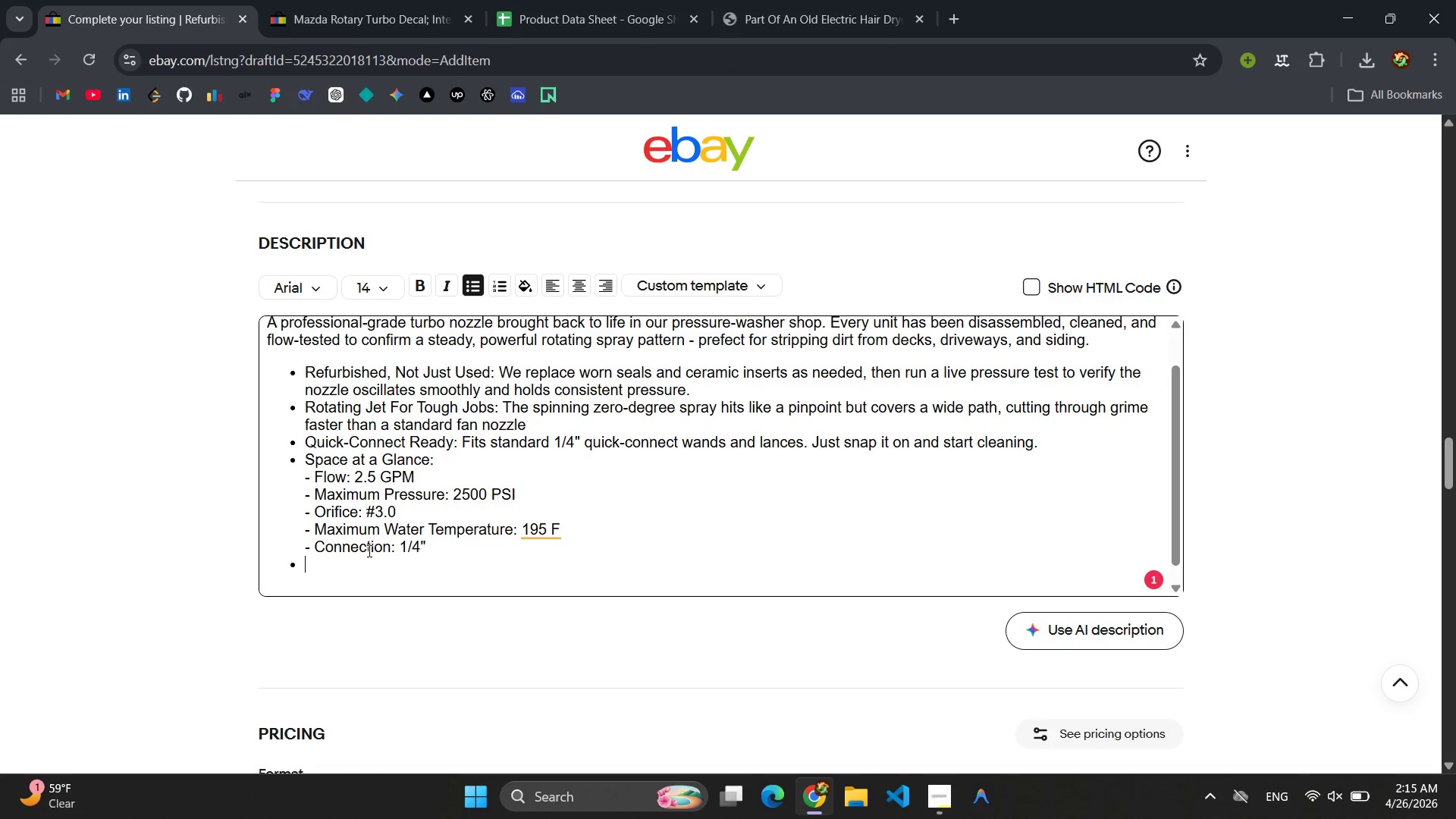 
type(What you Receive )
key(Backspace)
type(L )
key(Backspace)
key(Backspace)
type(: One refub)
key(Backspace)
type(rbu)
key(Backspace)
type(ished turbo nozzle, bubble-war)
key(Backspace)
key(Backspace)
type(rapped in recycled packaging )
key(Backspace)
type(. Appearance a)
key(Backspace)
type(may show light con)
key(Backspace)
type(smo)
key(Backspace)
type(etic werar but )
key(Backspace)
key(Backspace)
key(Backspace)
key(Backspace)
key(Backspace)
key(Backspace)
key(Backspace)
key(Backspace)
type(ar but perfro)
key(Backspace)
key(Backspace)
type(ormance is guarane)
key(Backspace)
type(teed )
key(Backspace)
type(.)
 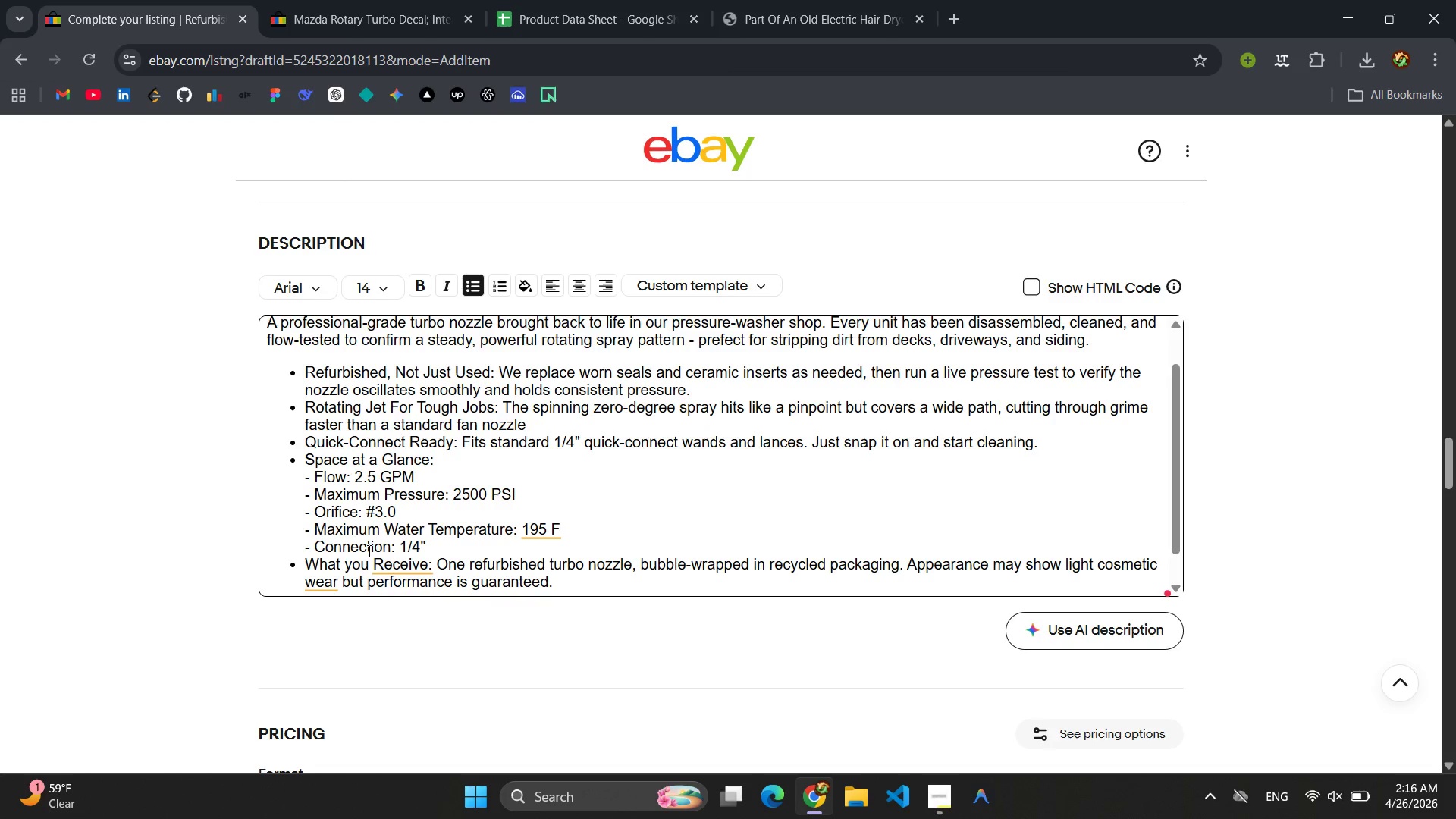 
left_click([391, 562])
 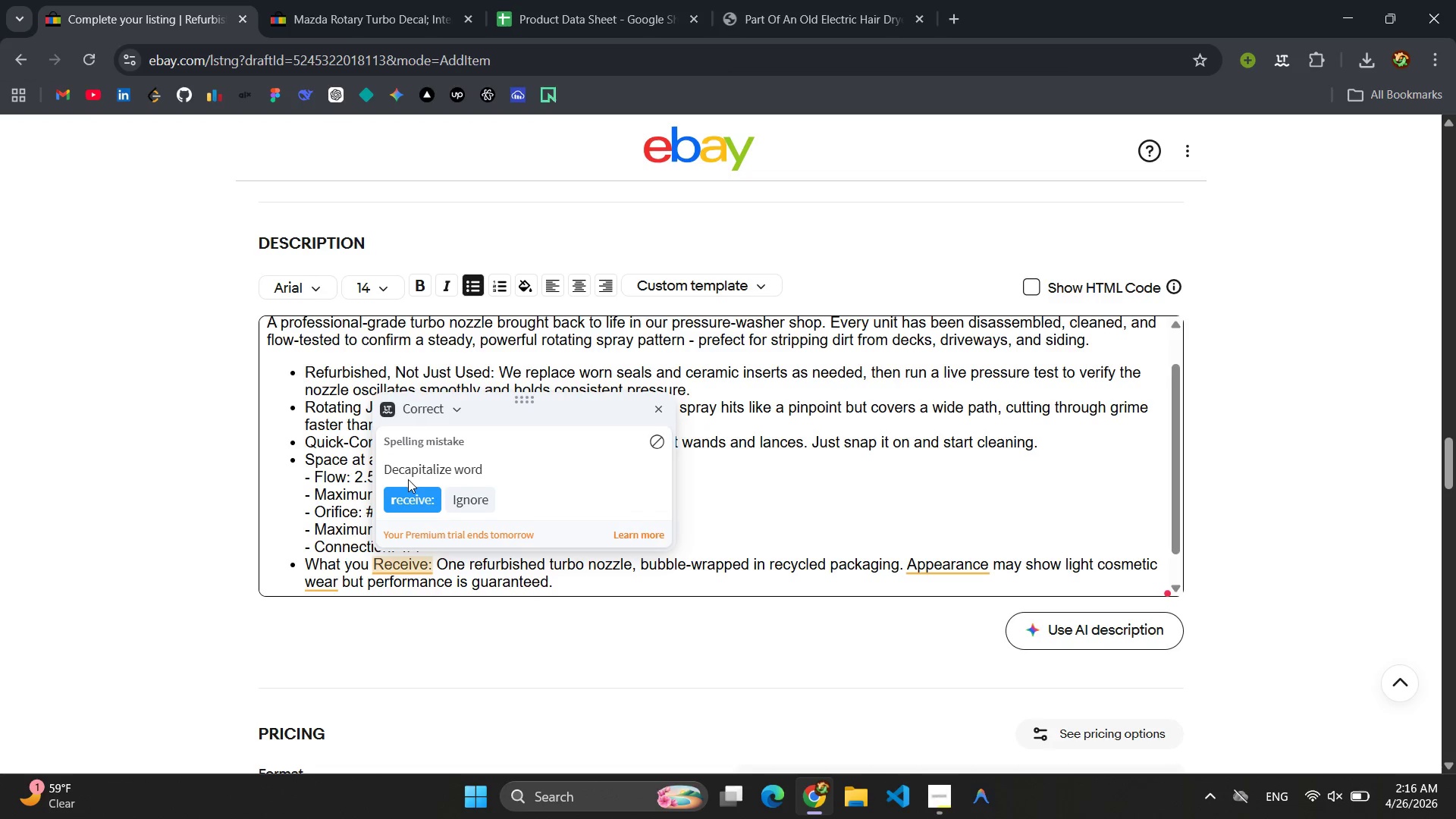 
left_click([408, 491])
 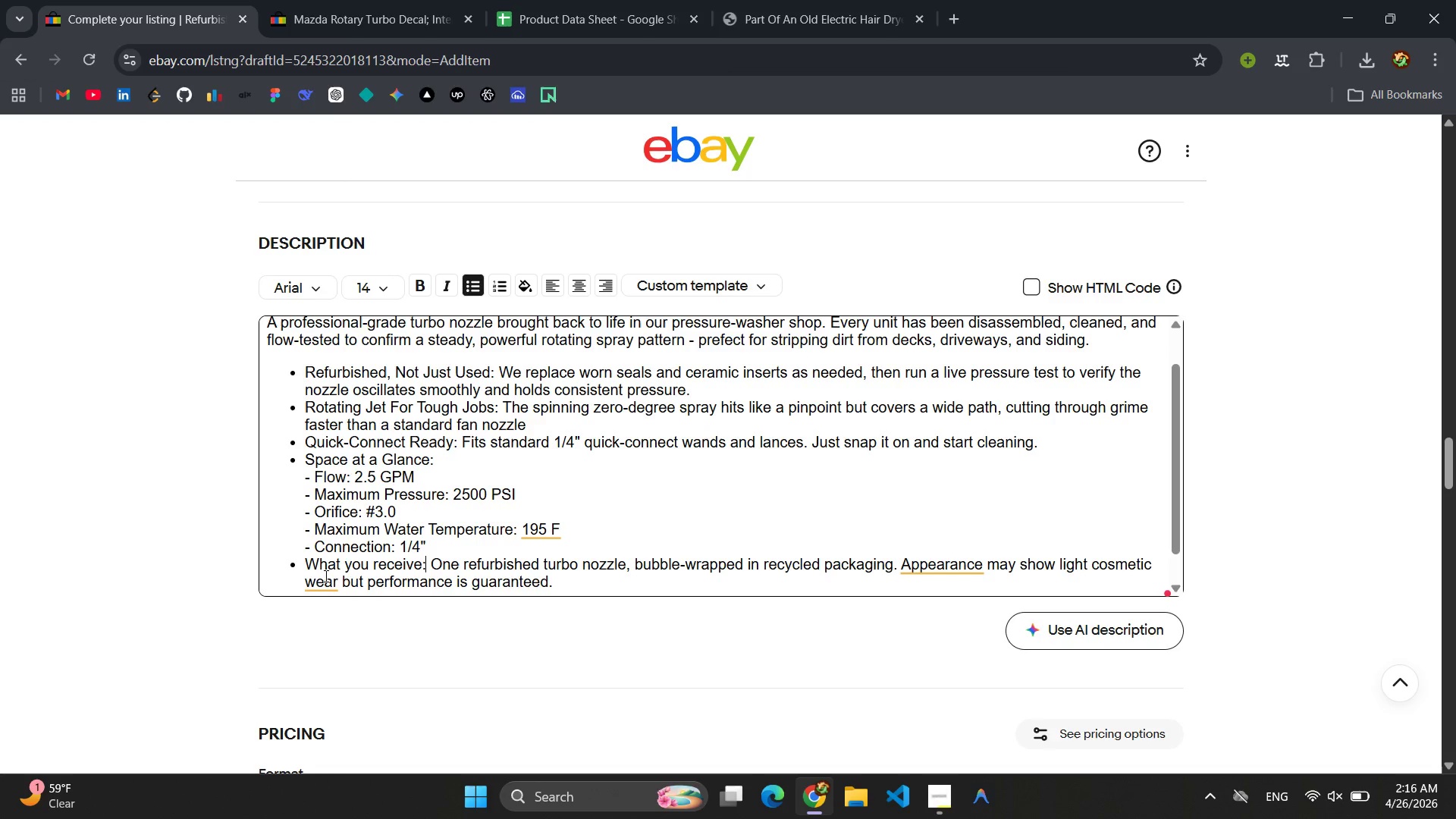 
left_click([315, 581])
 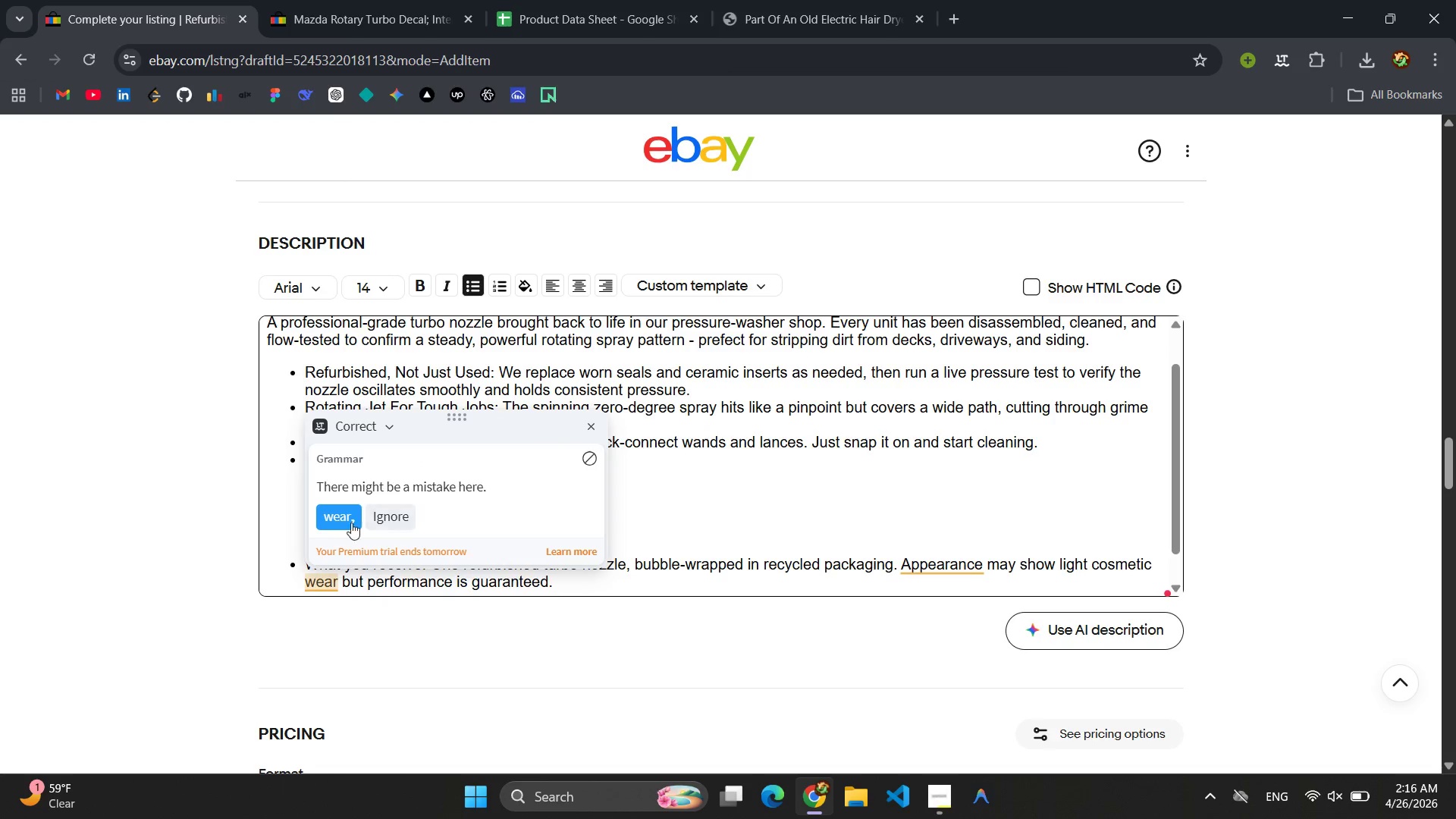 
left_click([341, 521])
 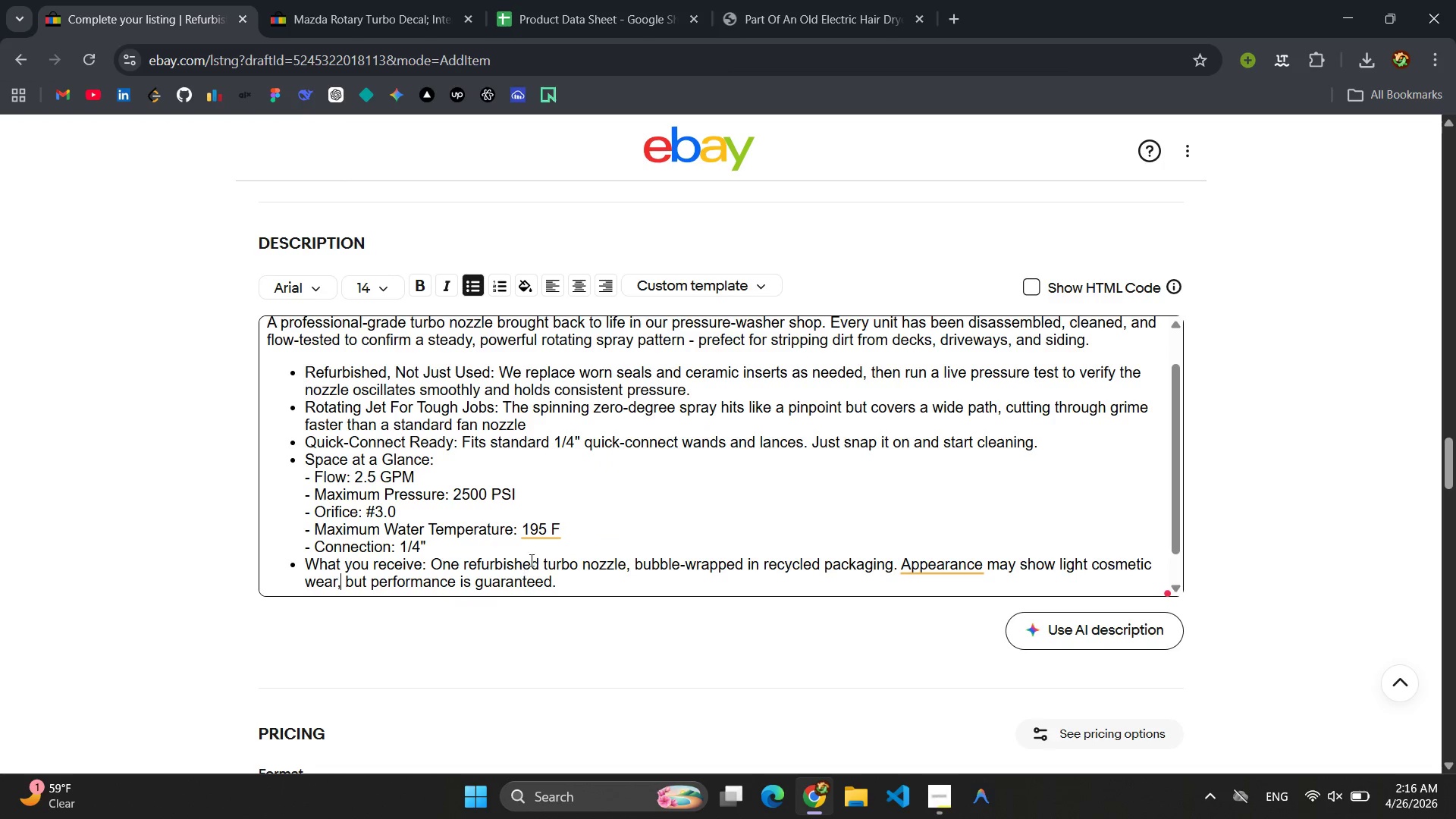 
left_click([536, 538])
 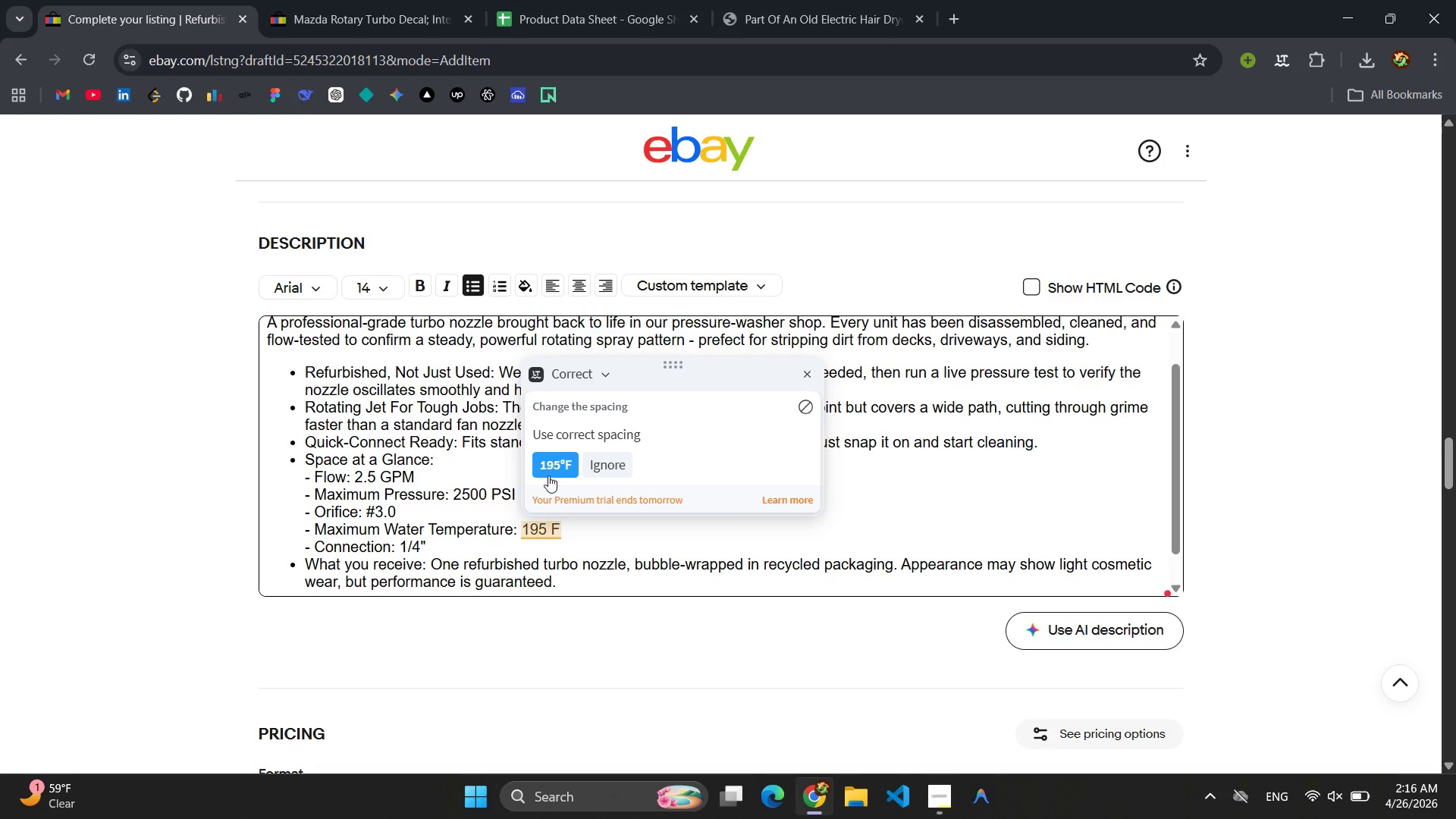 
left_click([551, 471])
 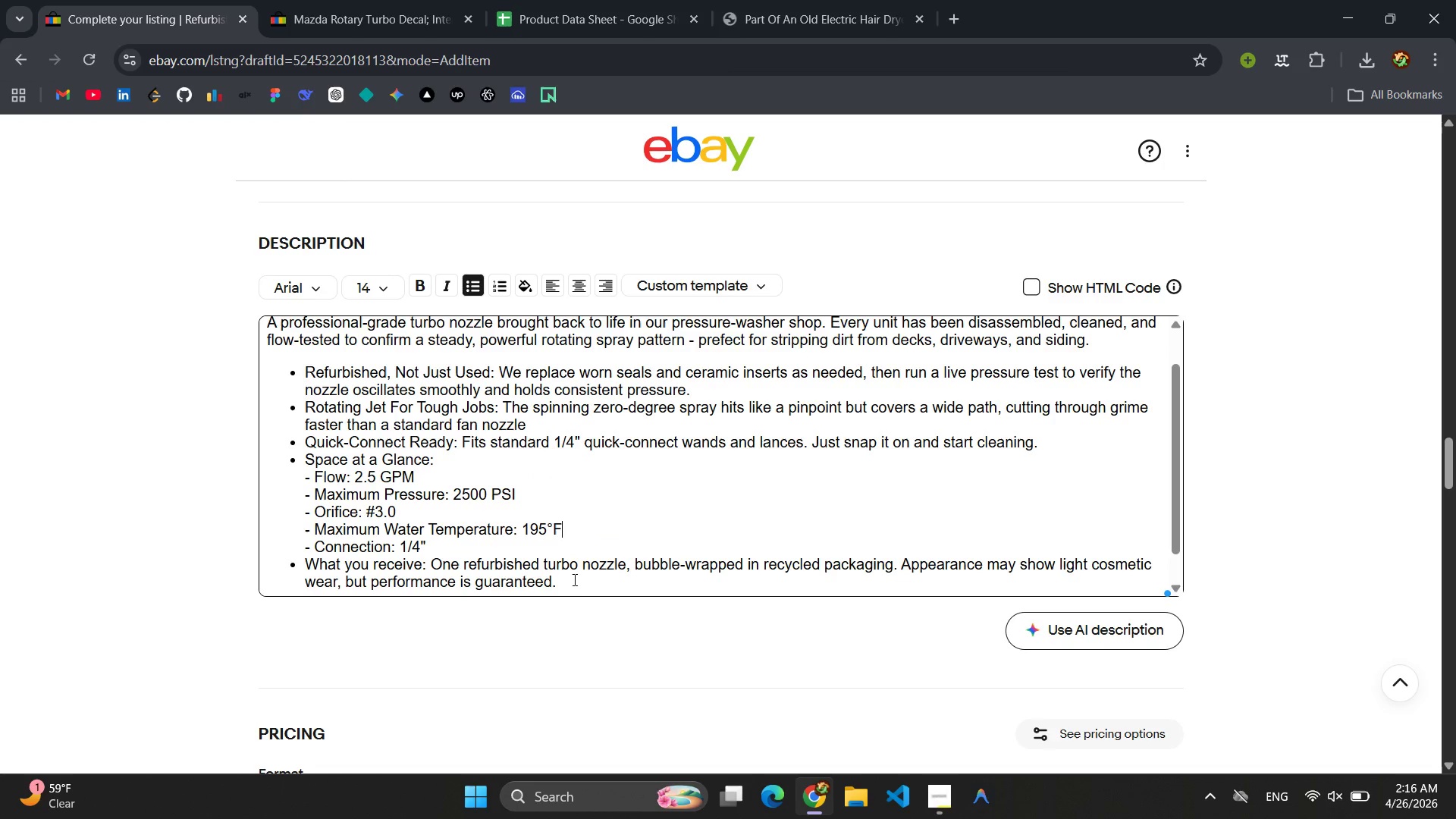 
left_click([573, 579])
 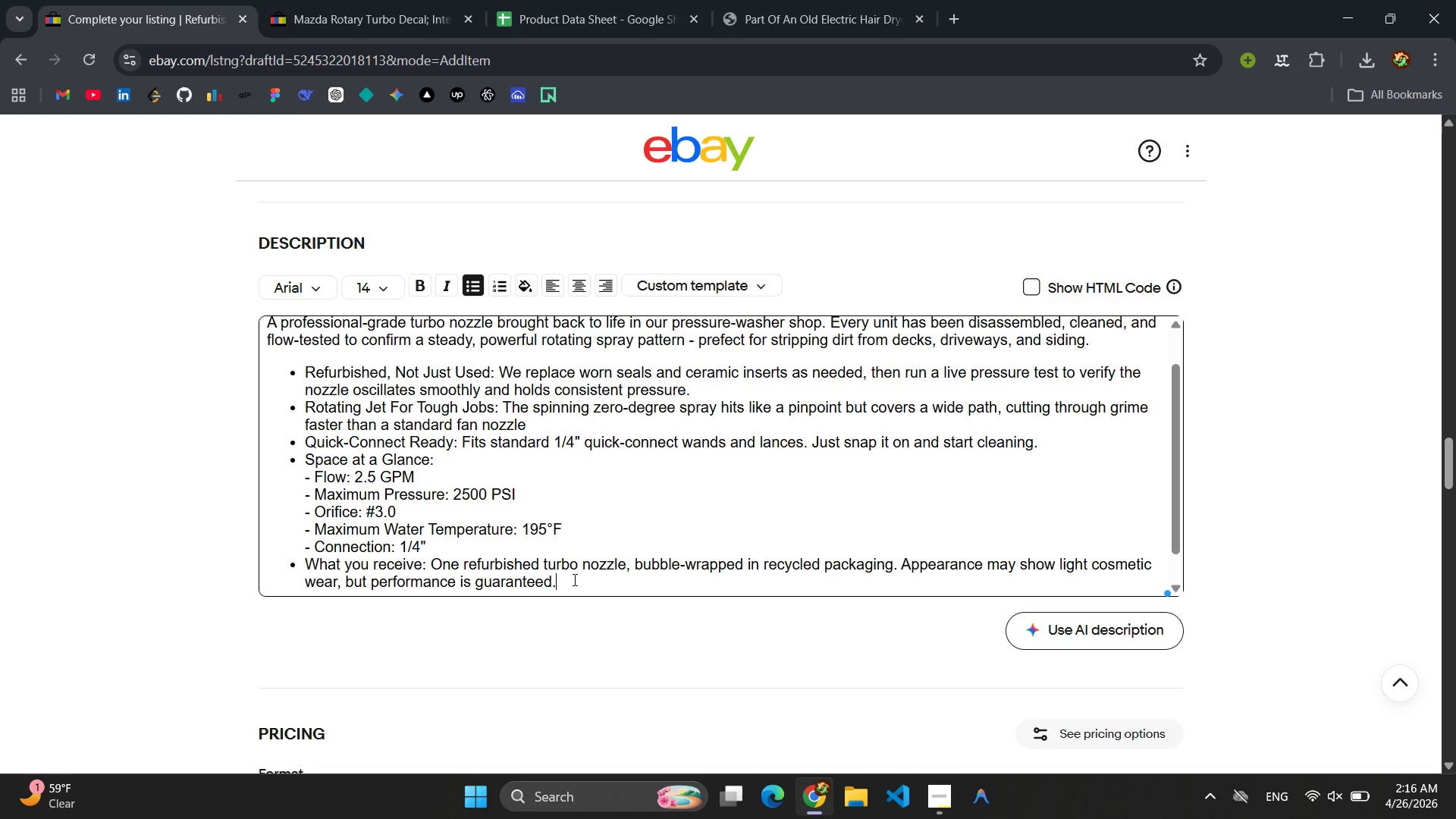 
key(Shift+ShiftRight)
 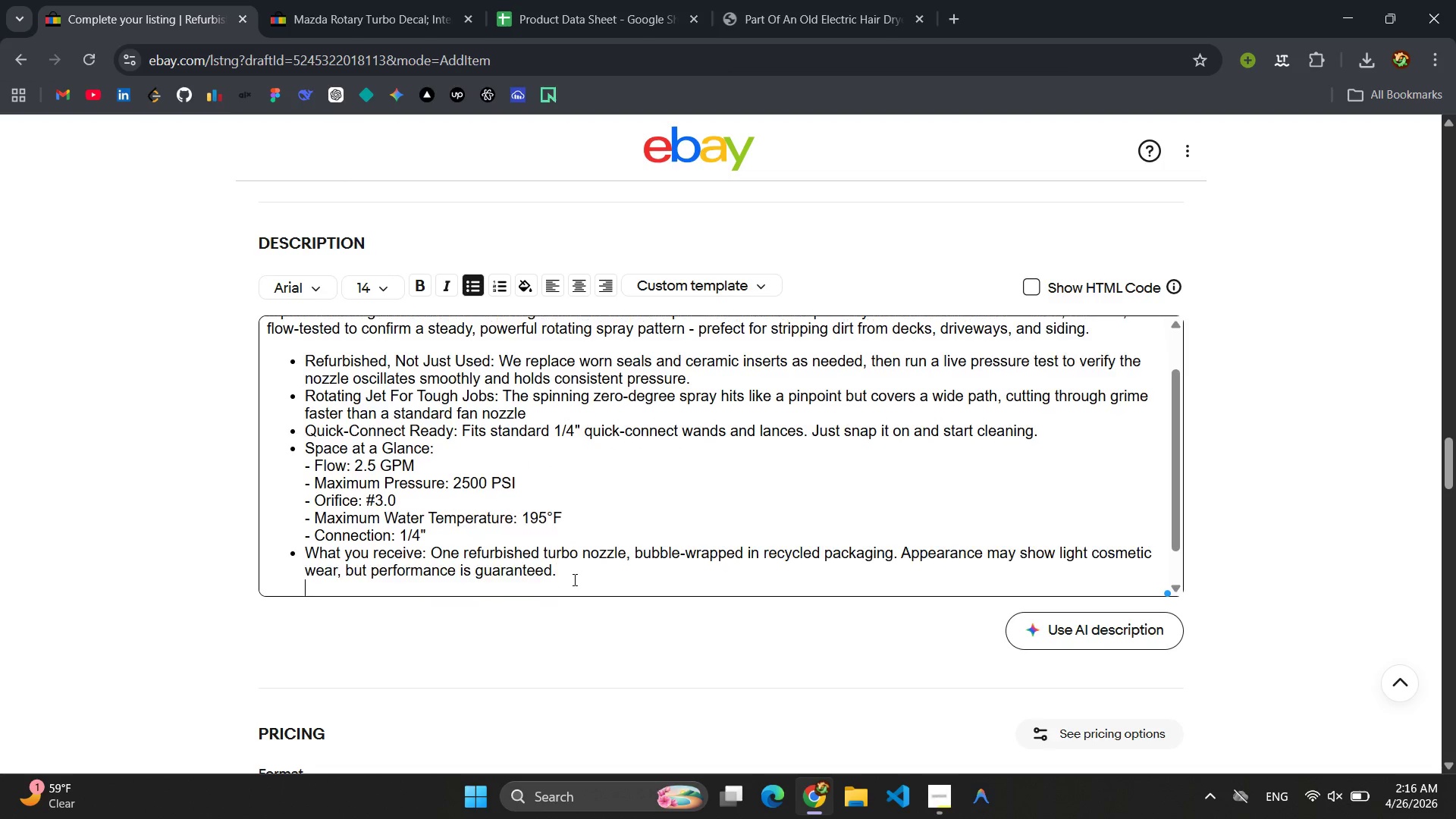 
key(Shift+Enter)
 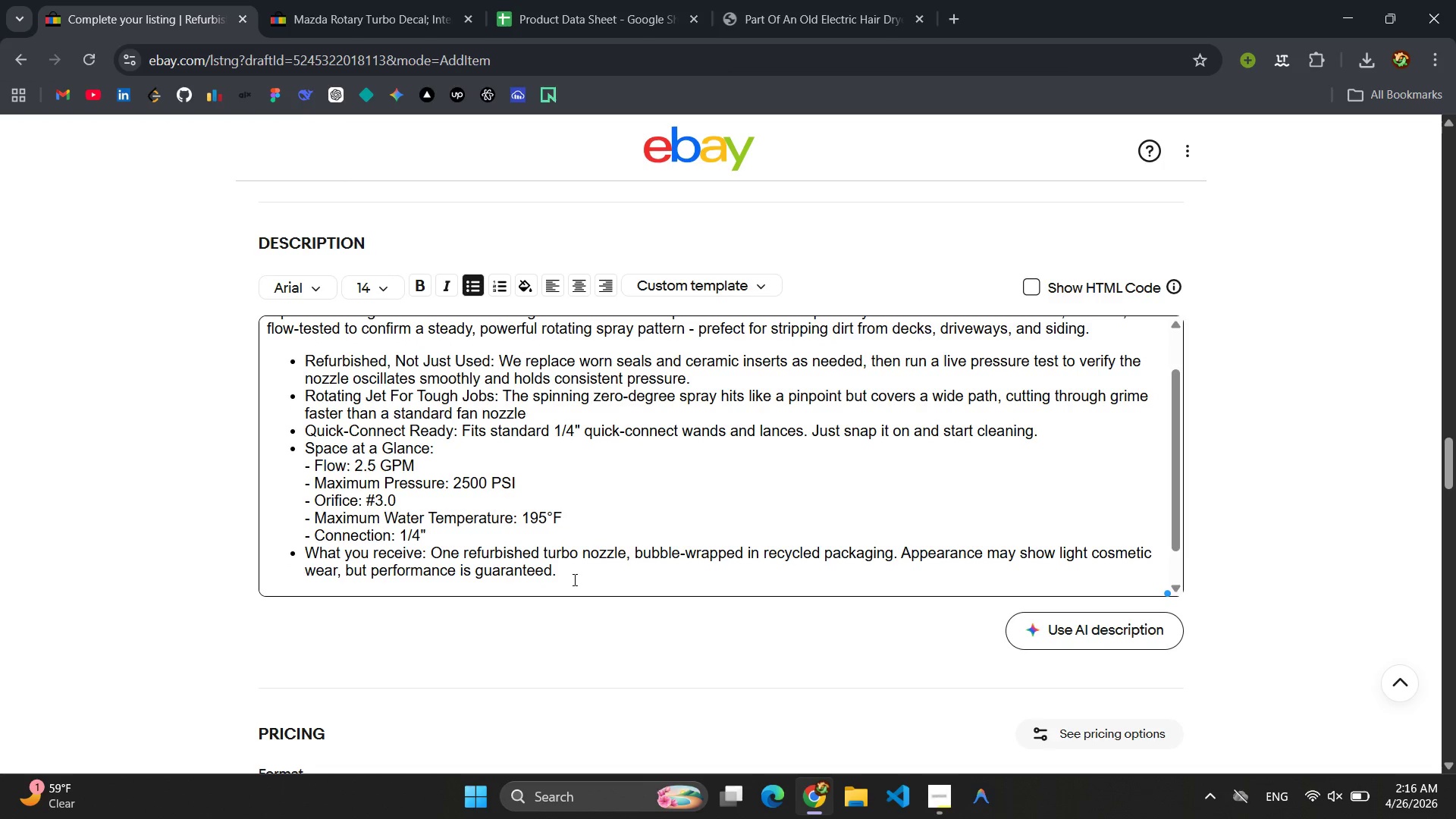 
key(Backspace)
 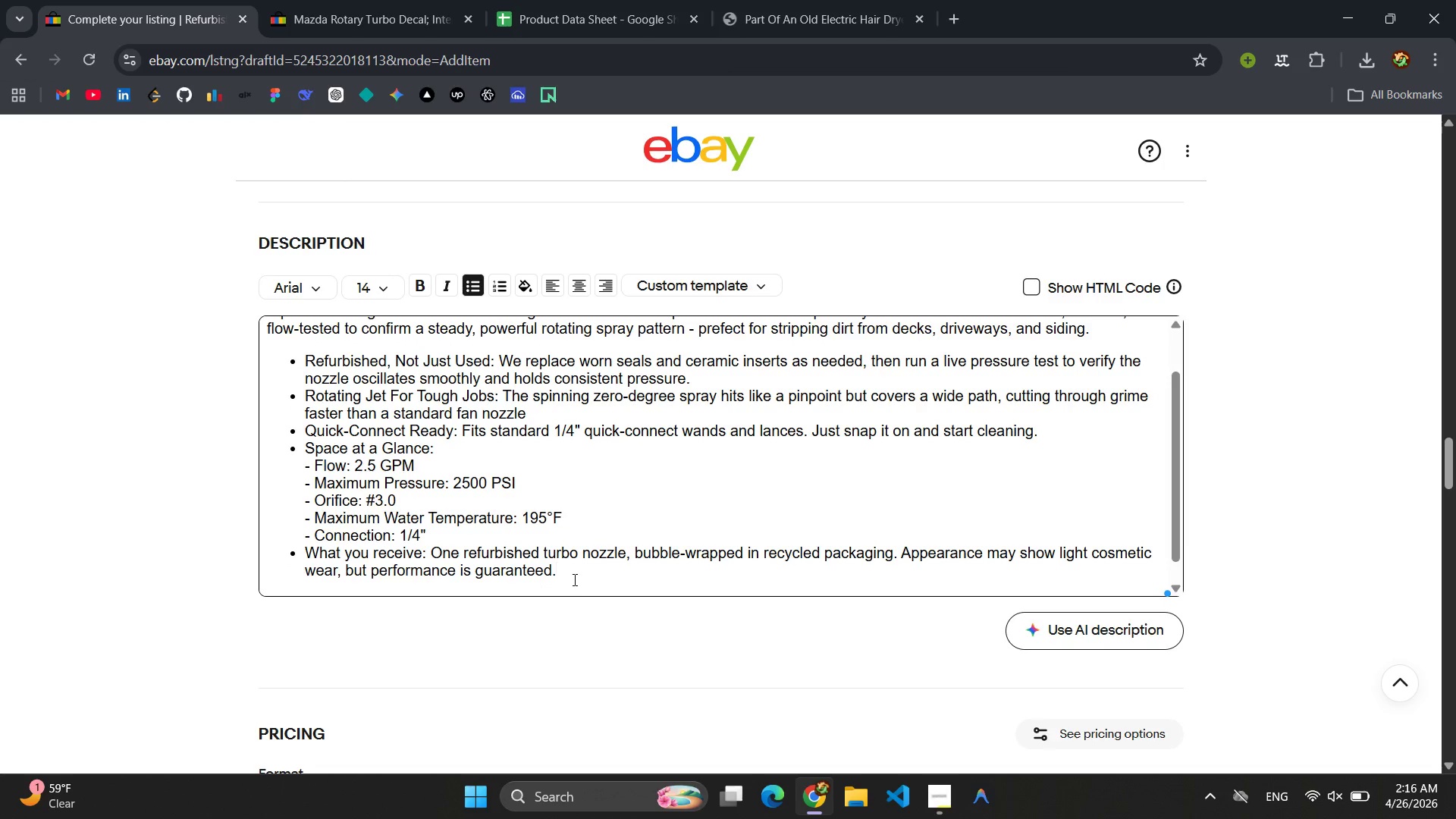 
key(Enter)
 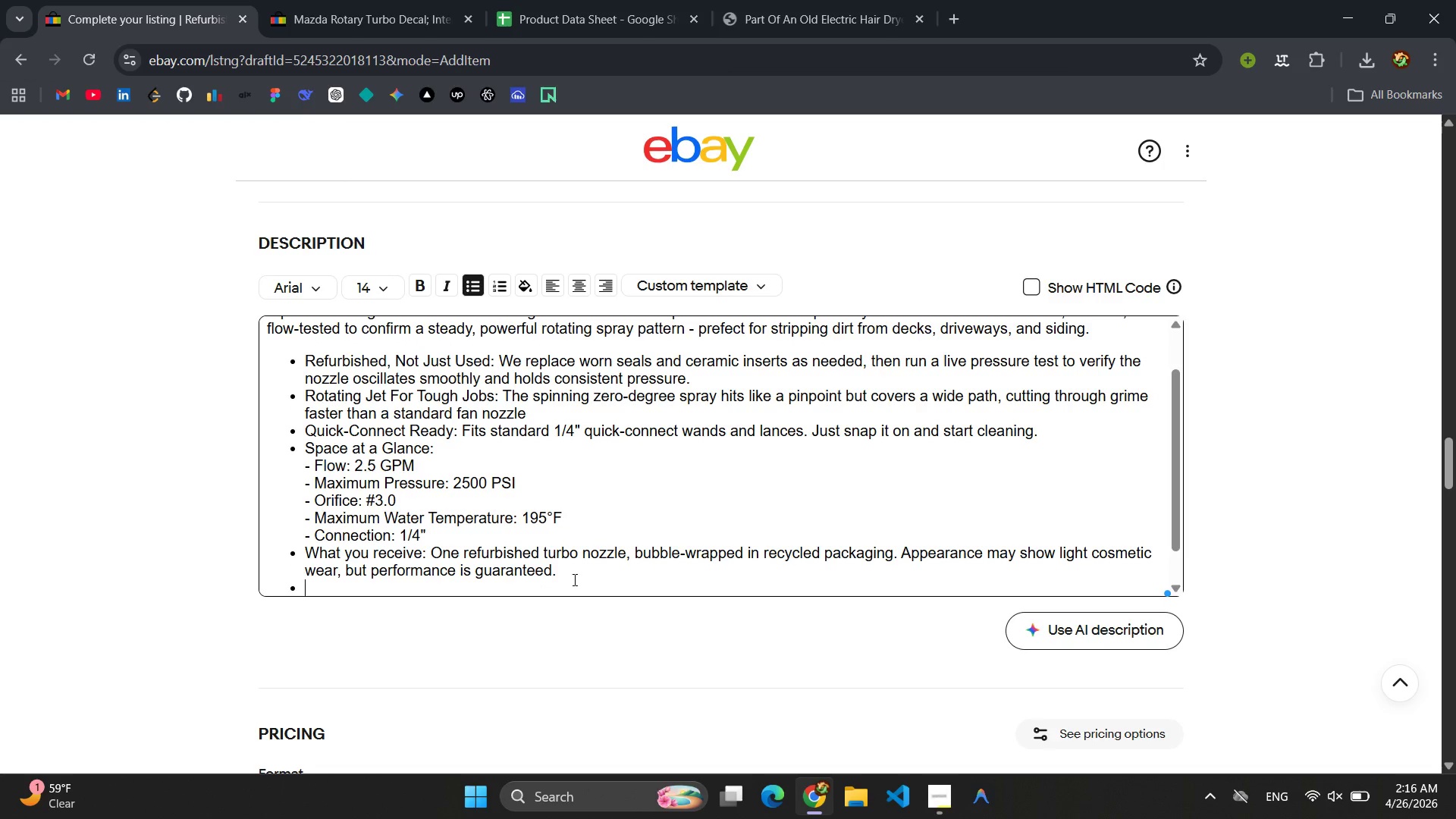 
key(Backspace)
 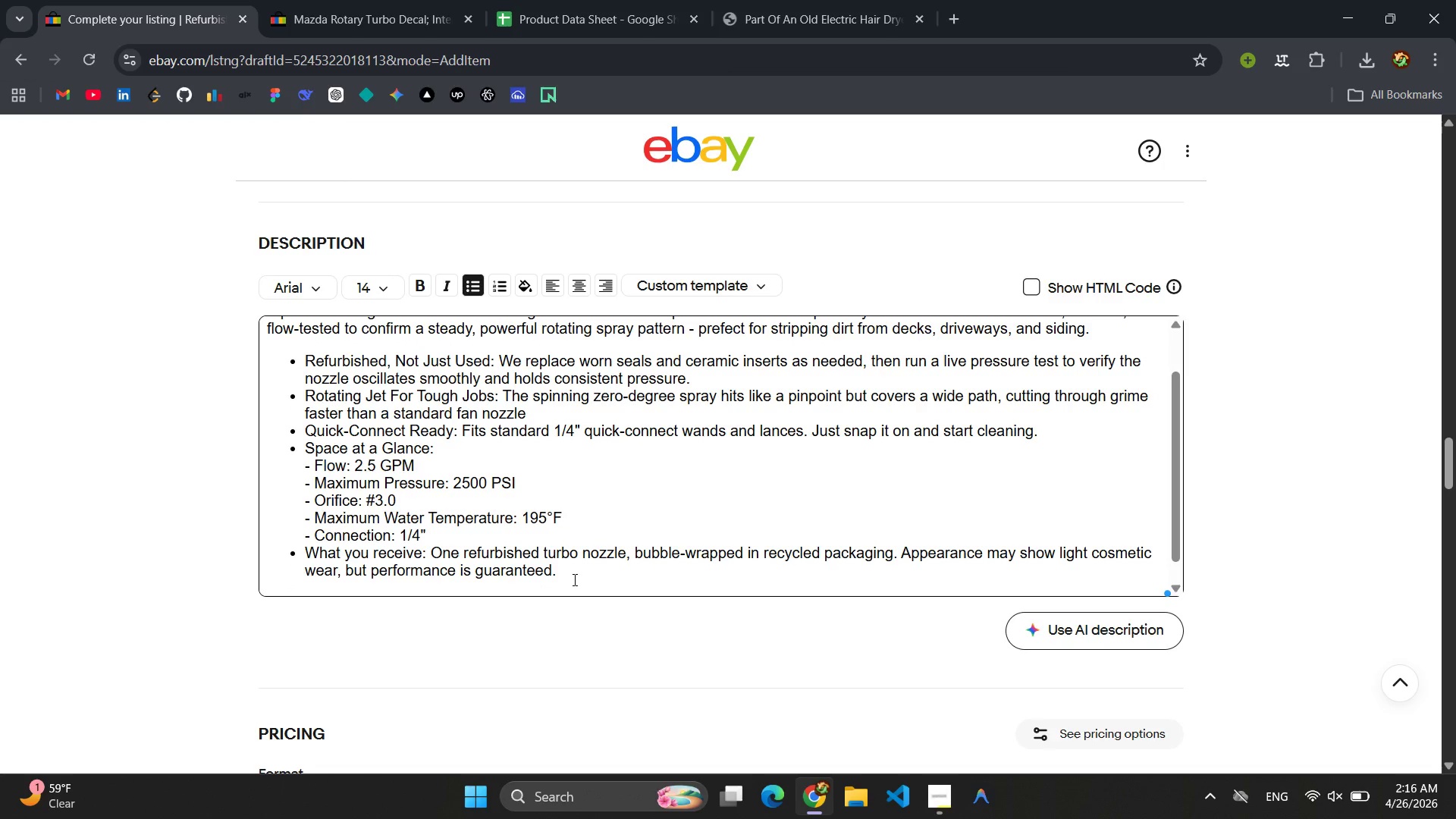 
key(Enter)
 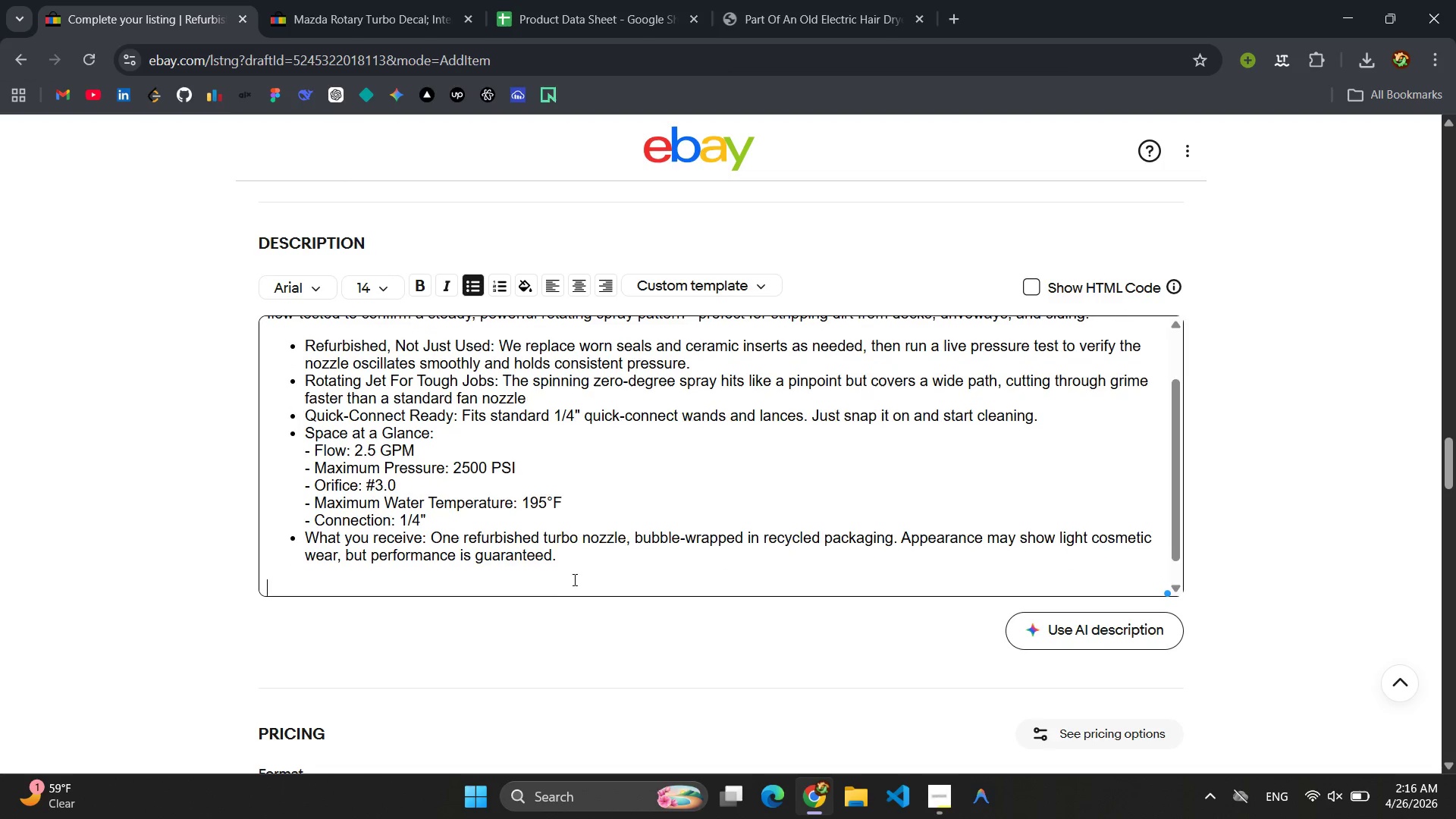 
key(Enter)
 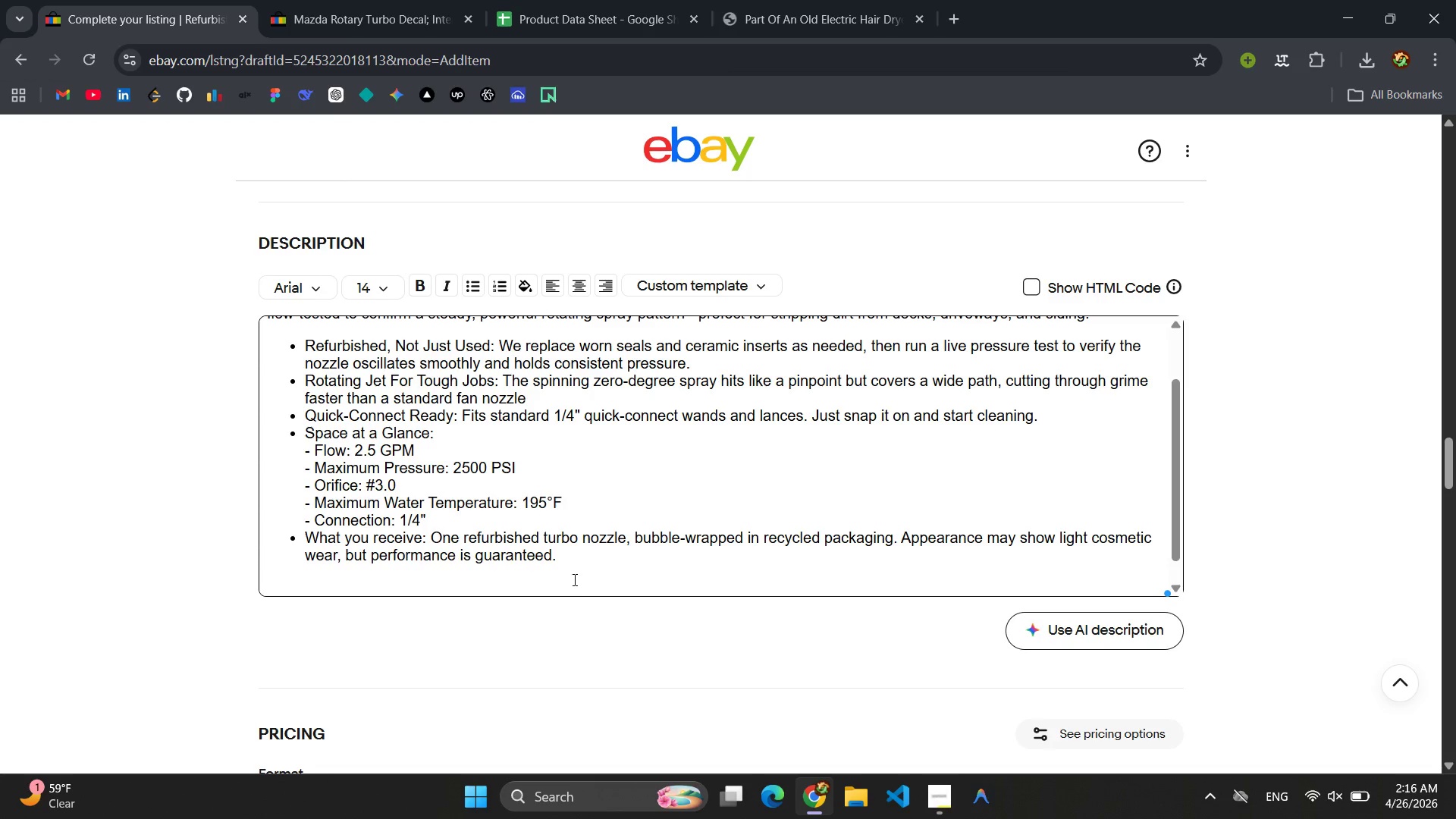 
type(Note )
key(Backspace)
type(: )
 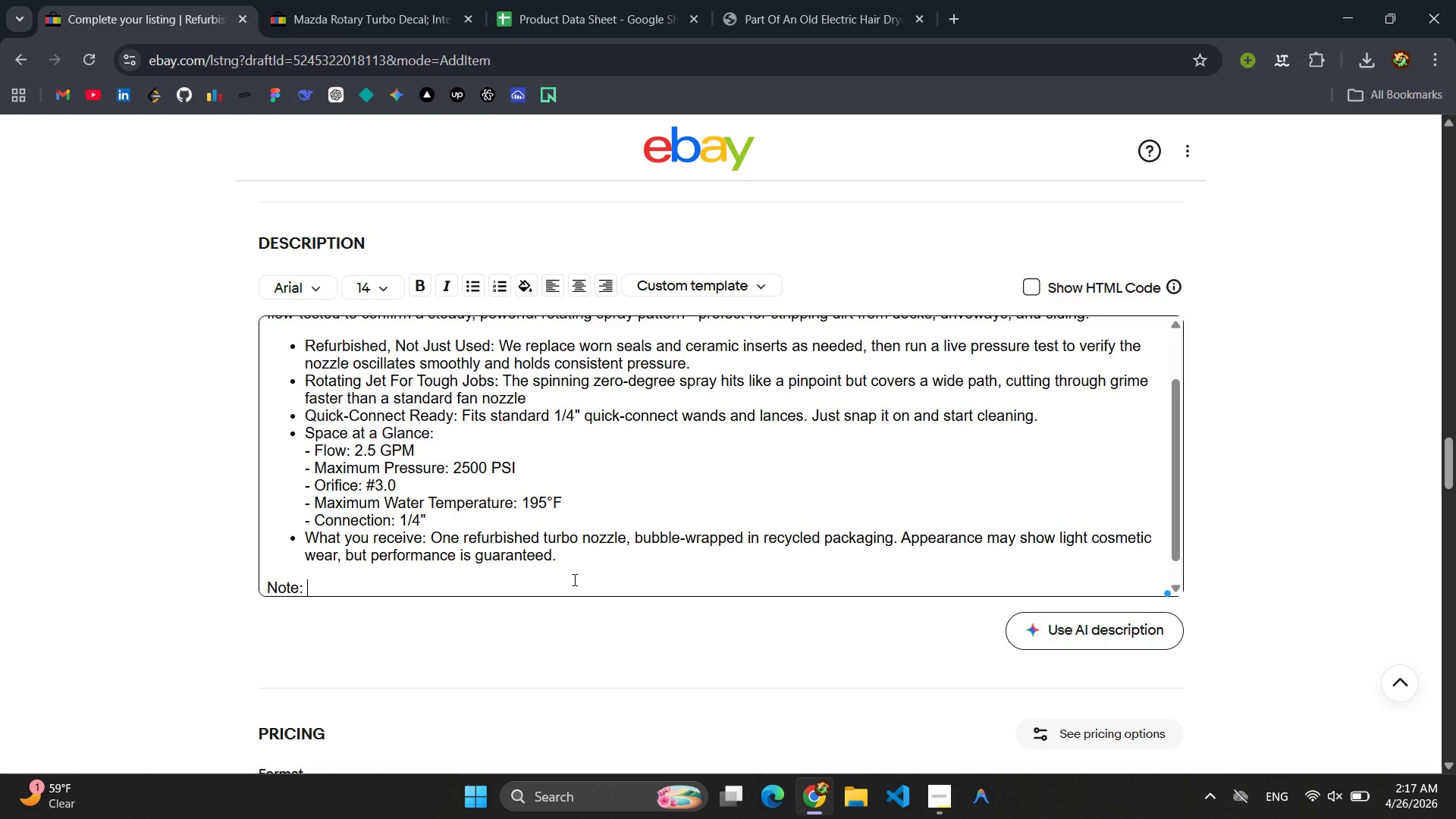 
type(For Optimal R)
key(Backspace)
key(Backspace)
key(Backspace)
key(Backspace)
key(Backspace)
key(Backspace)
key(Backspace)
key(Backspace)
key(Backspace)
type(optimal results, match this to a pressure washer rated at or below 2.5)
 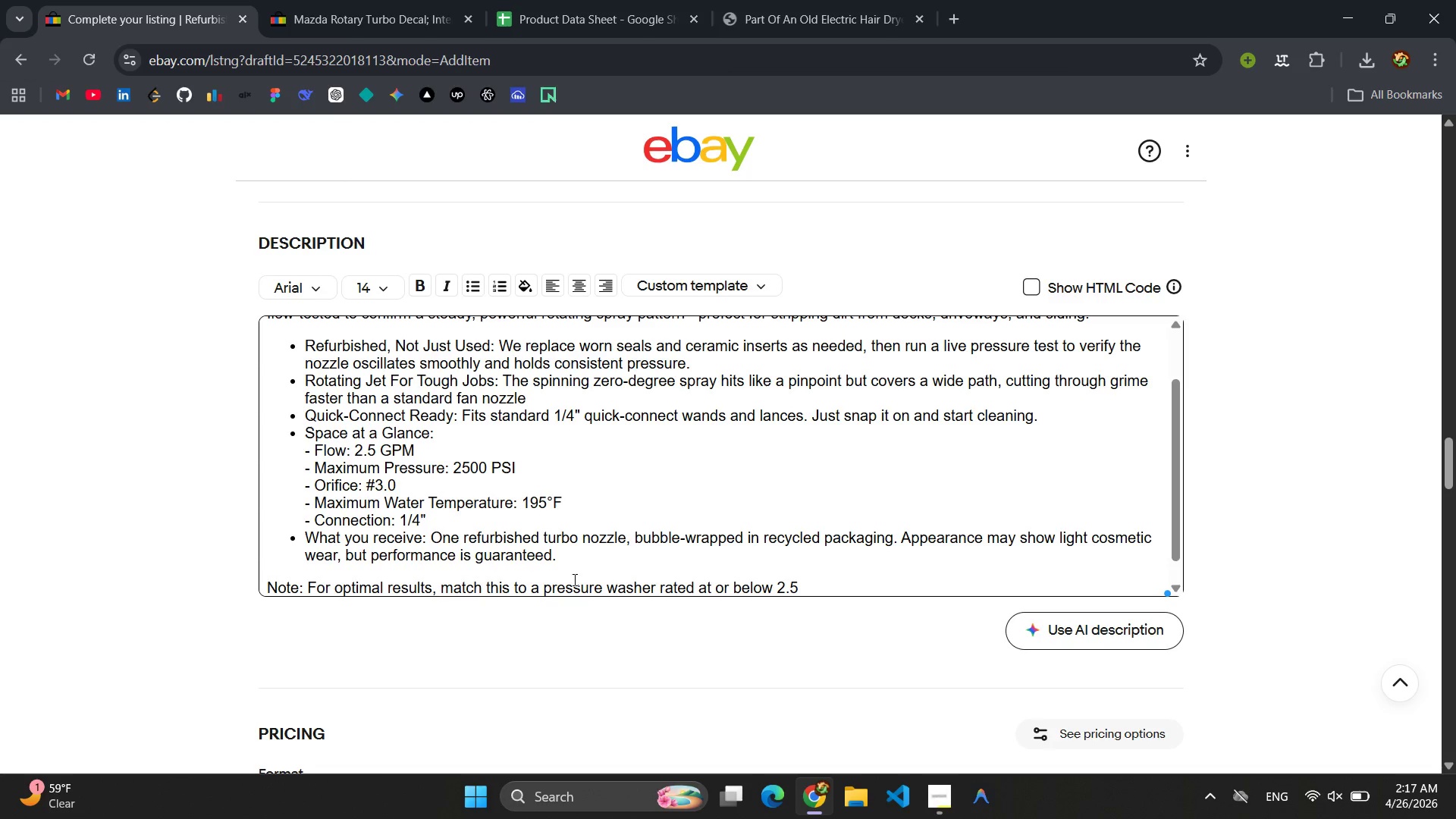 
wait(5.45)
 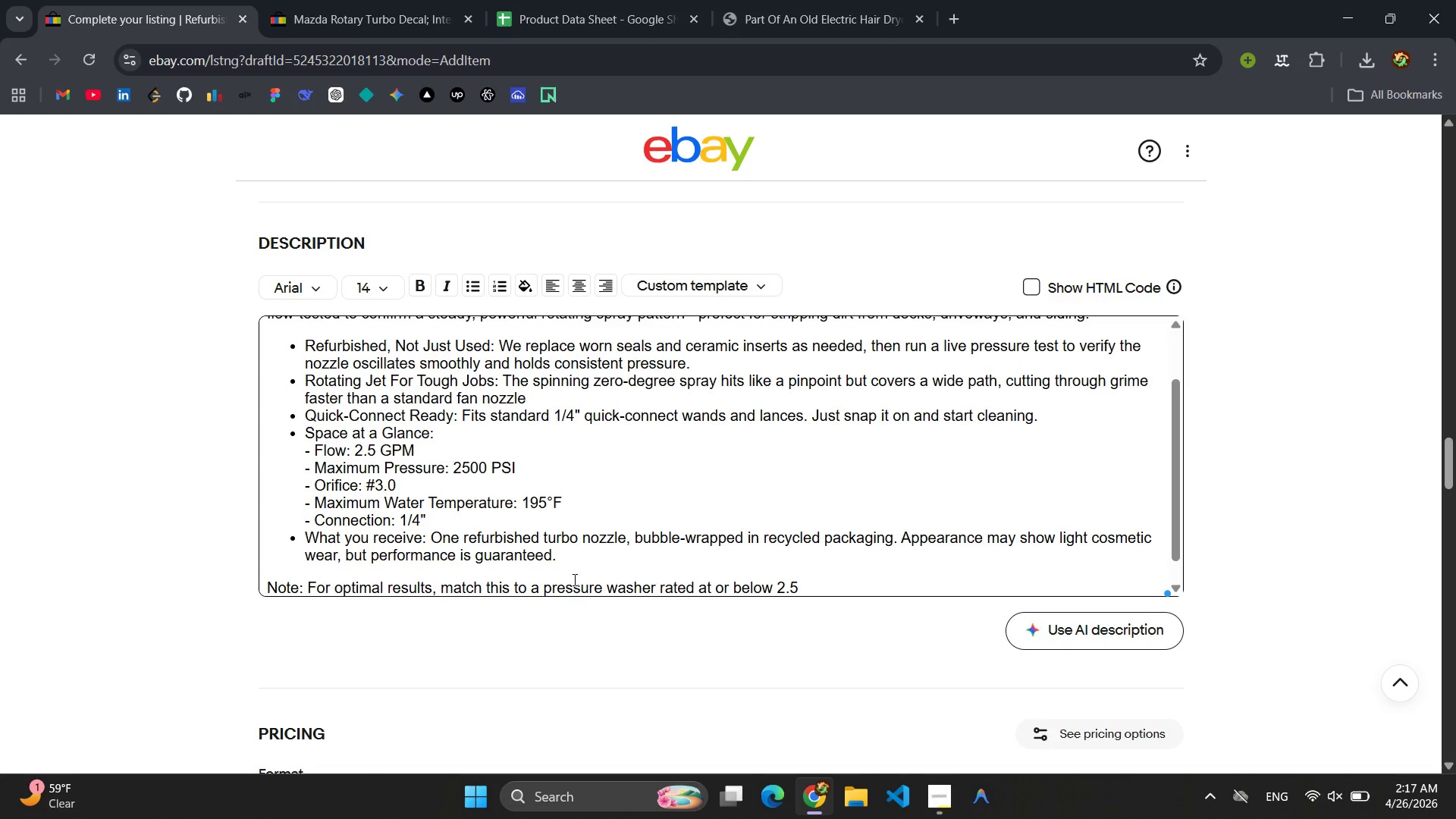 
type( GPM/TES)
key(Backspace)
key(Backspace)
key(Backspace)
type(testing )
 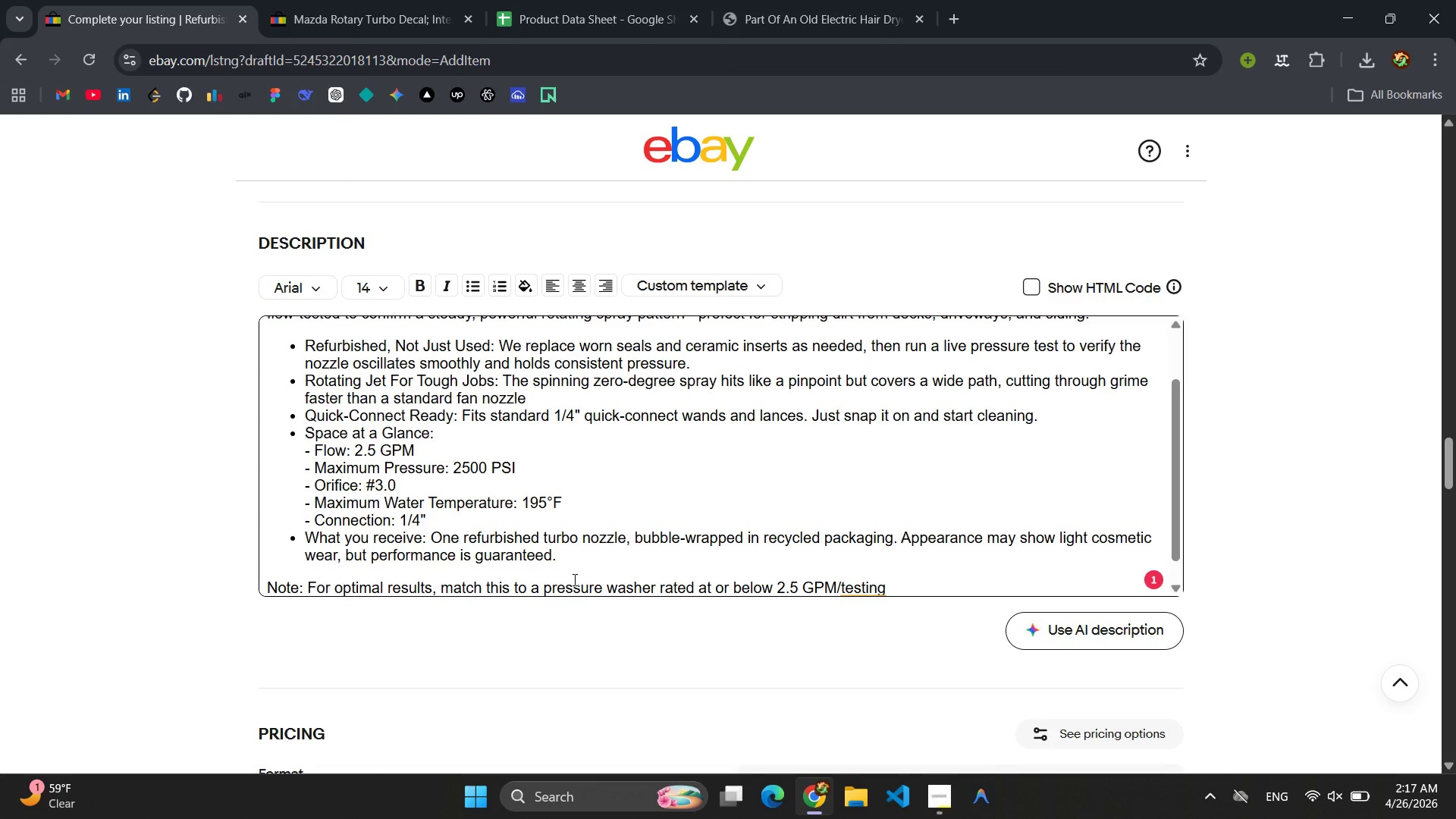 
wait(24.88)
 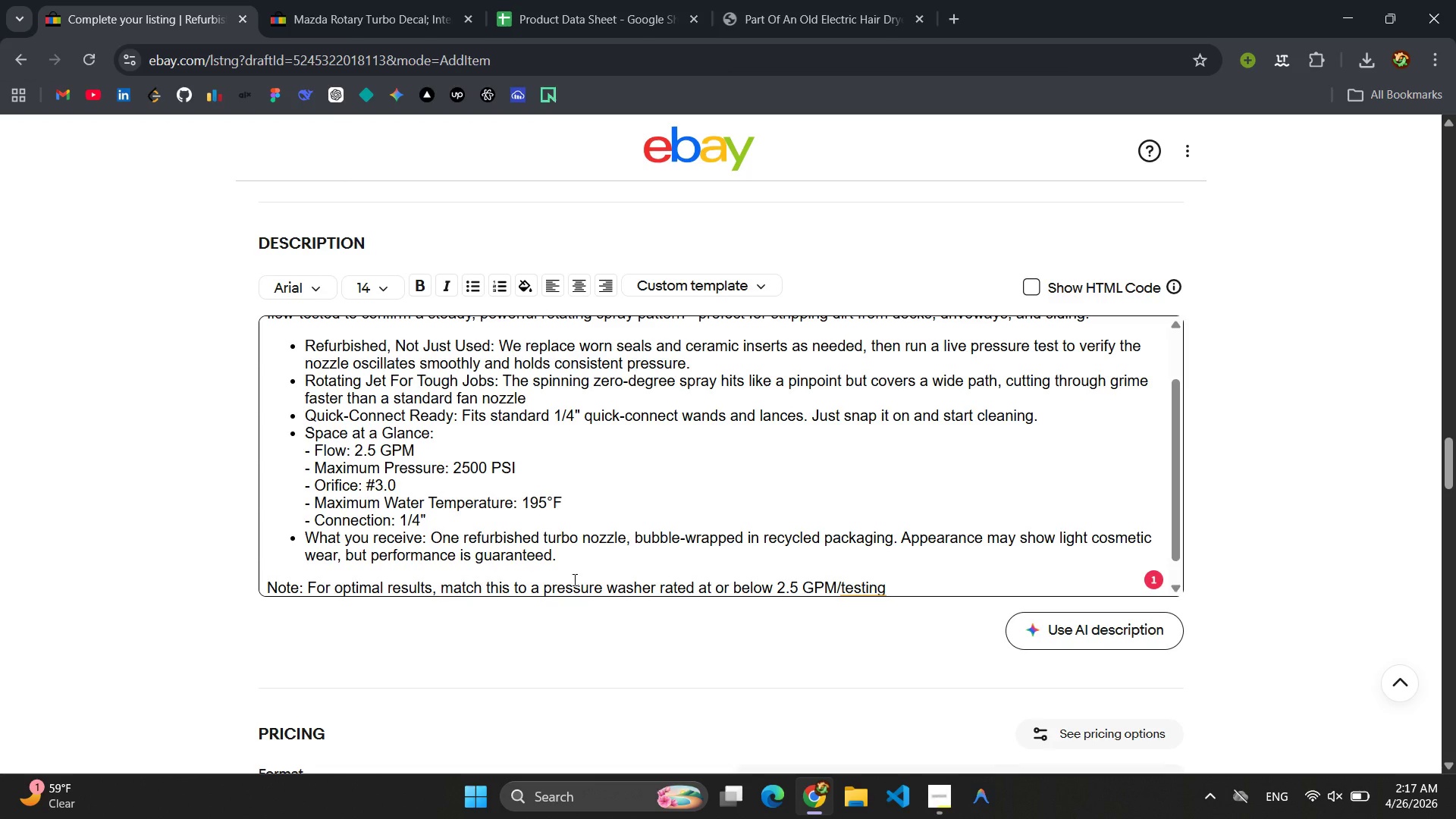 
key(Backspace)
key(Backspace)
key(Backspace)
key(Backspace)
key(Backspace)
key(Backspace)
key(Backspace)
key(Backspace)
type(/)
key(Backspace)
type(2500 [)
key(Backspace)
type(ps)
key(Backspace)
key(Backspace)
type(PSI)
 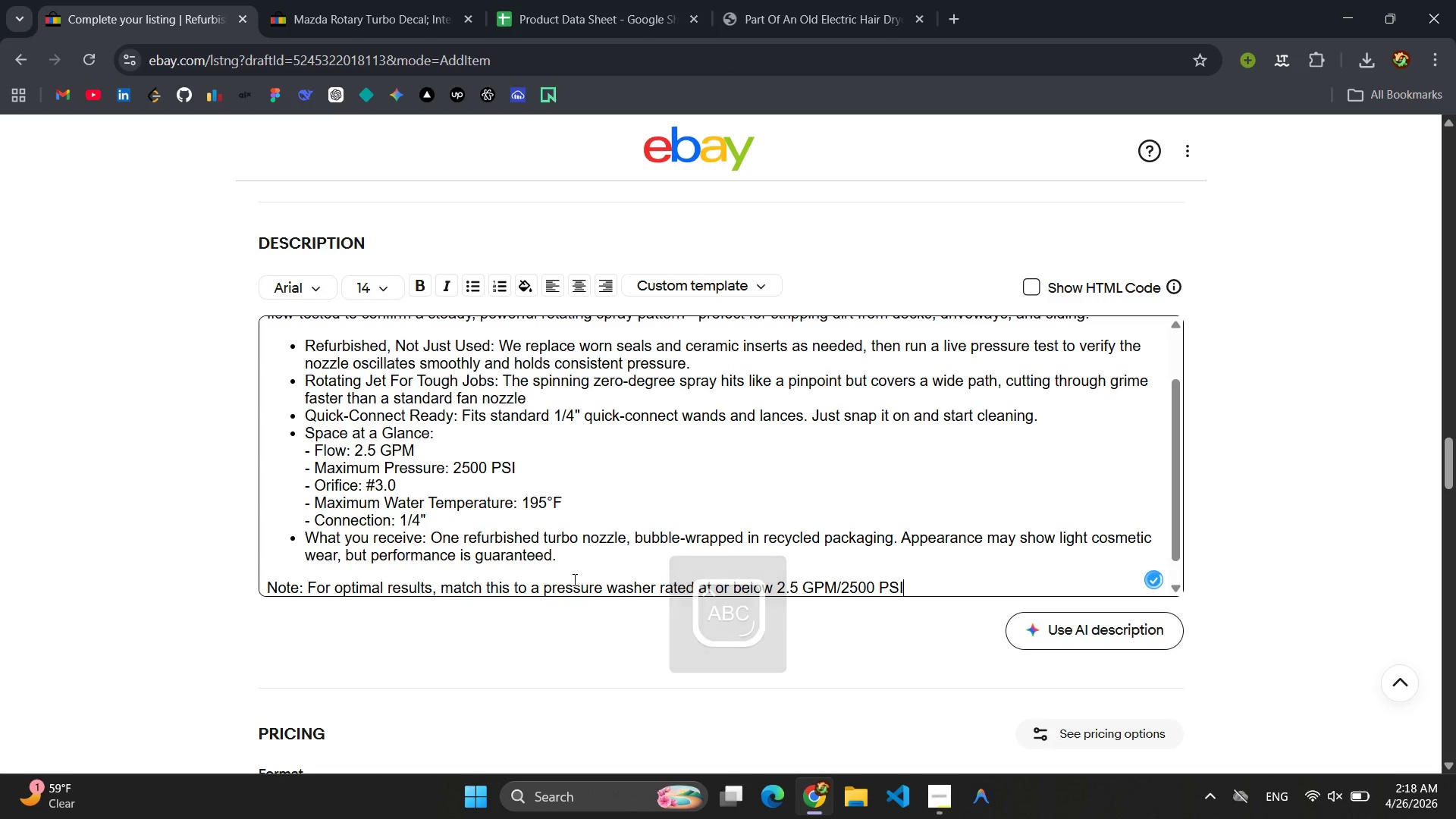 
scroll: coordinate [445, 639], scroll_direction: down, amount: 3.0
 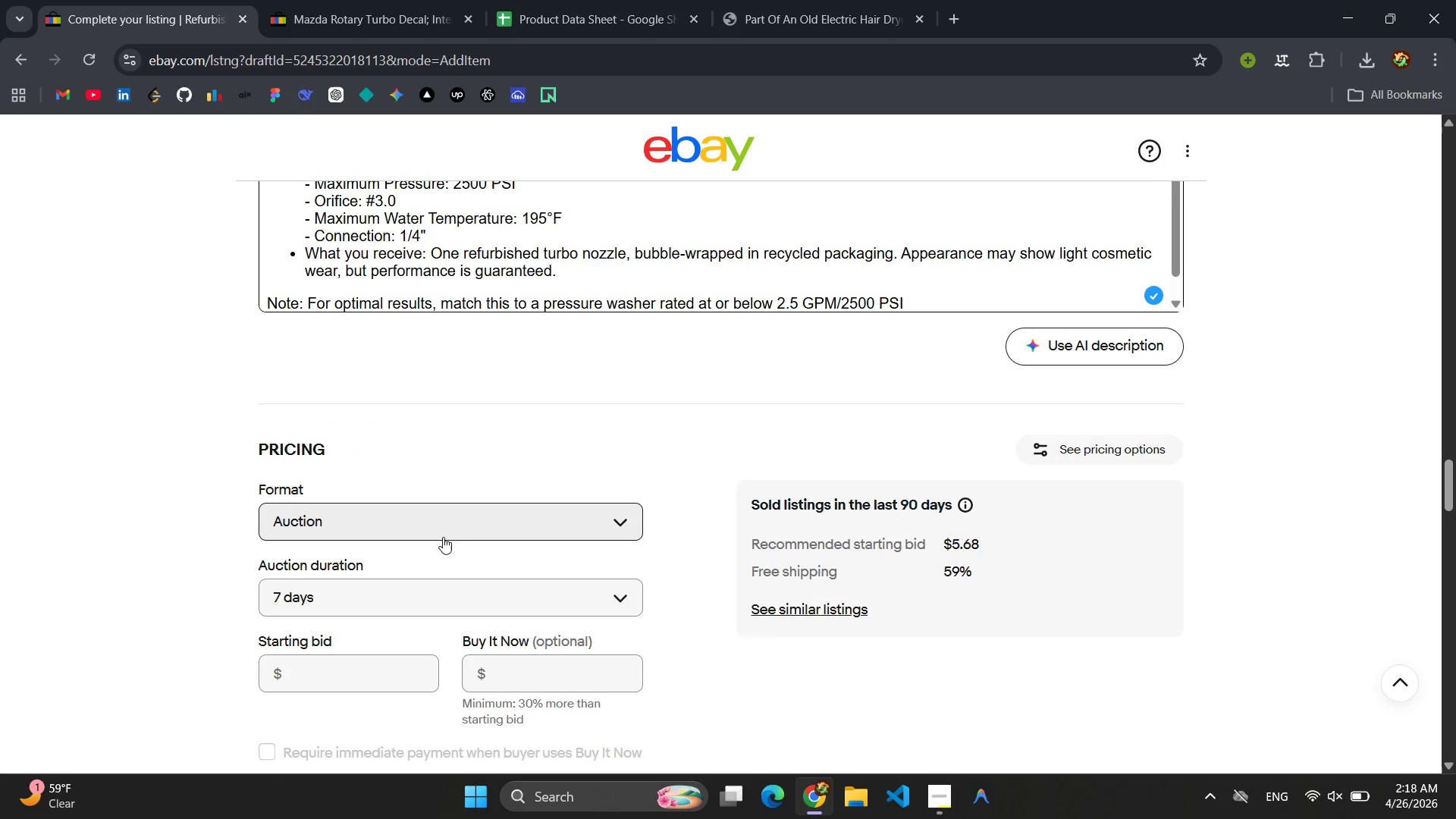 
left_click([444, 533])
 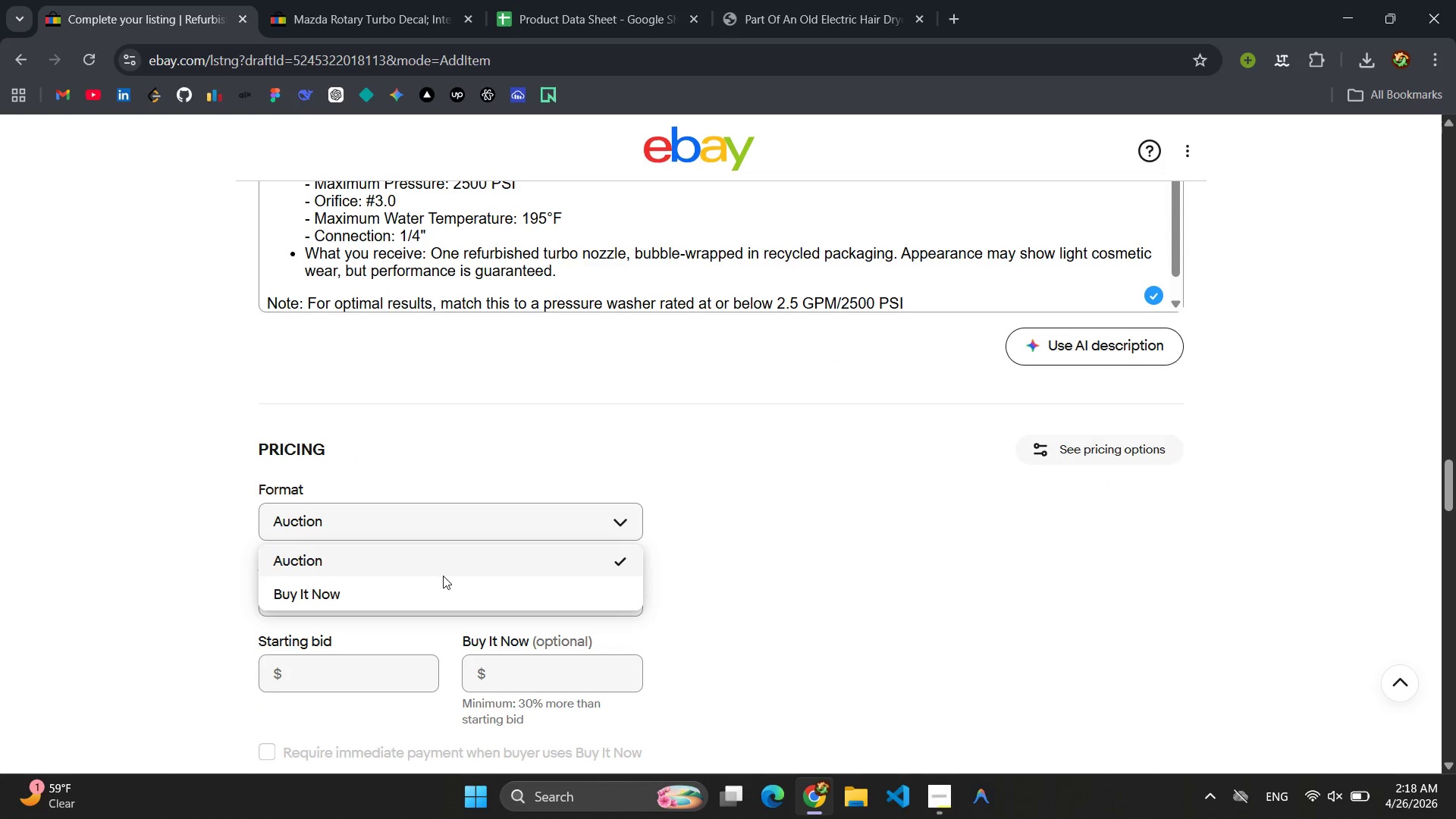 
left_click([436, 602])
 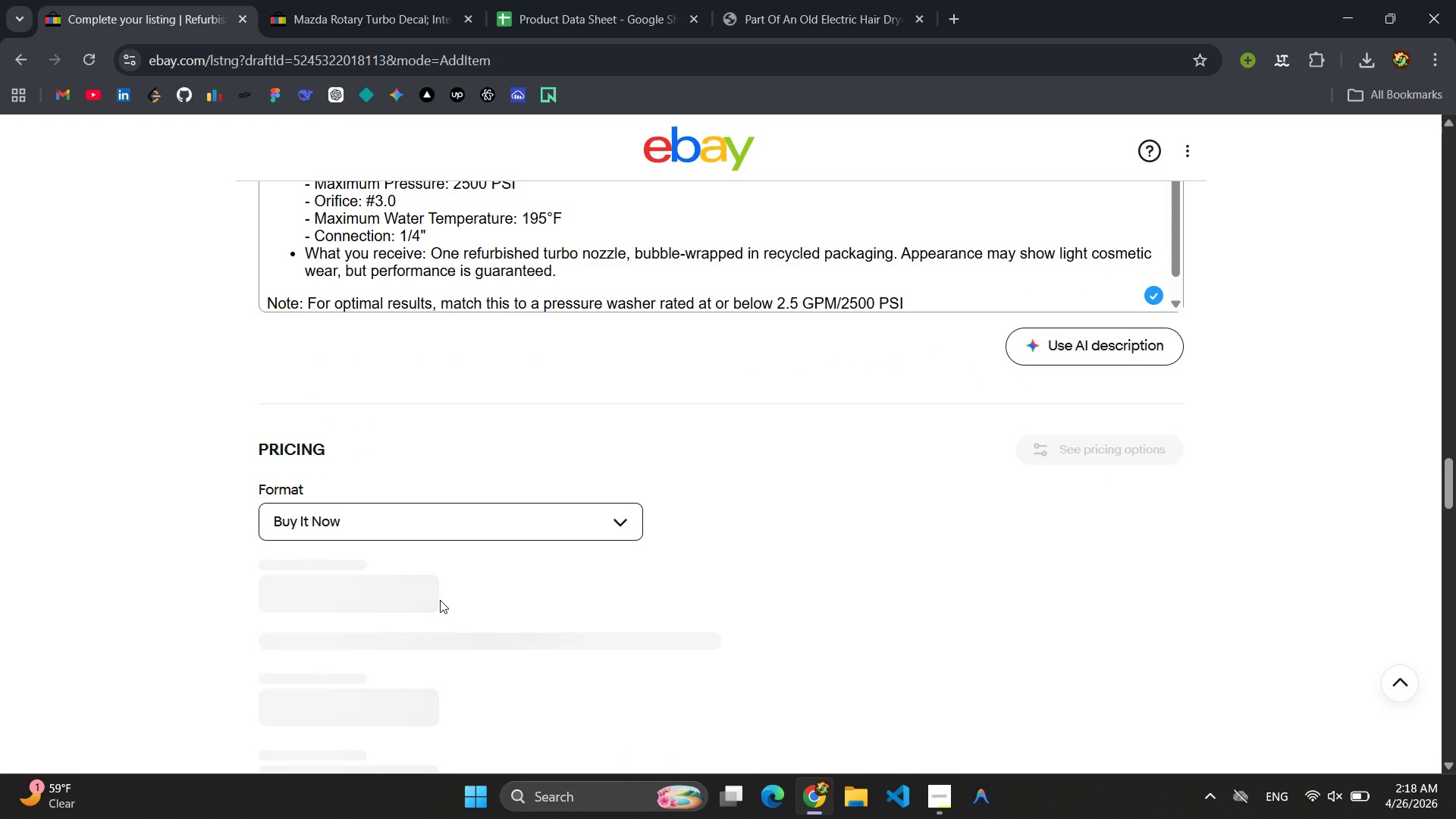 
scroll: coordinate [476, 561], scroll_direction: down, amount: 18.0
 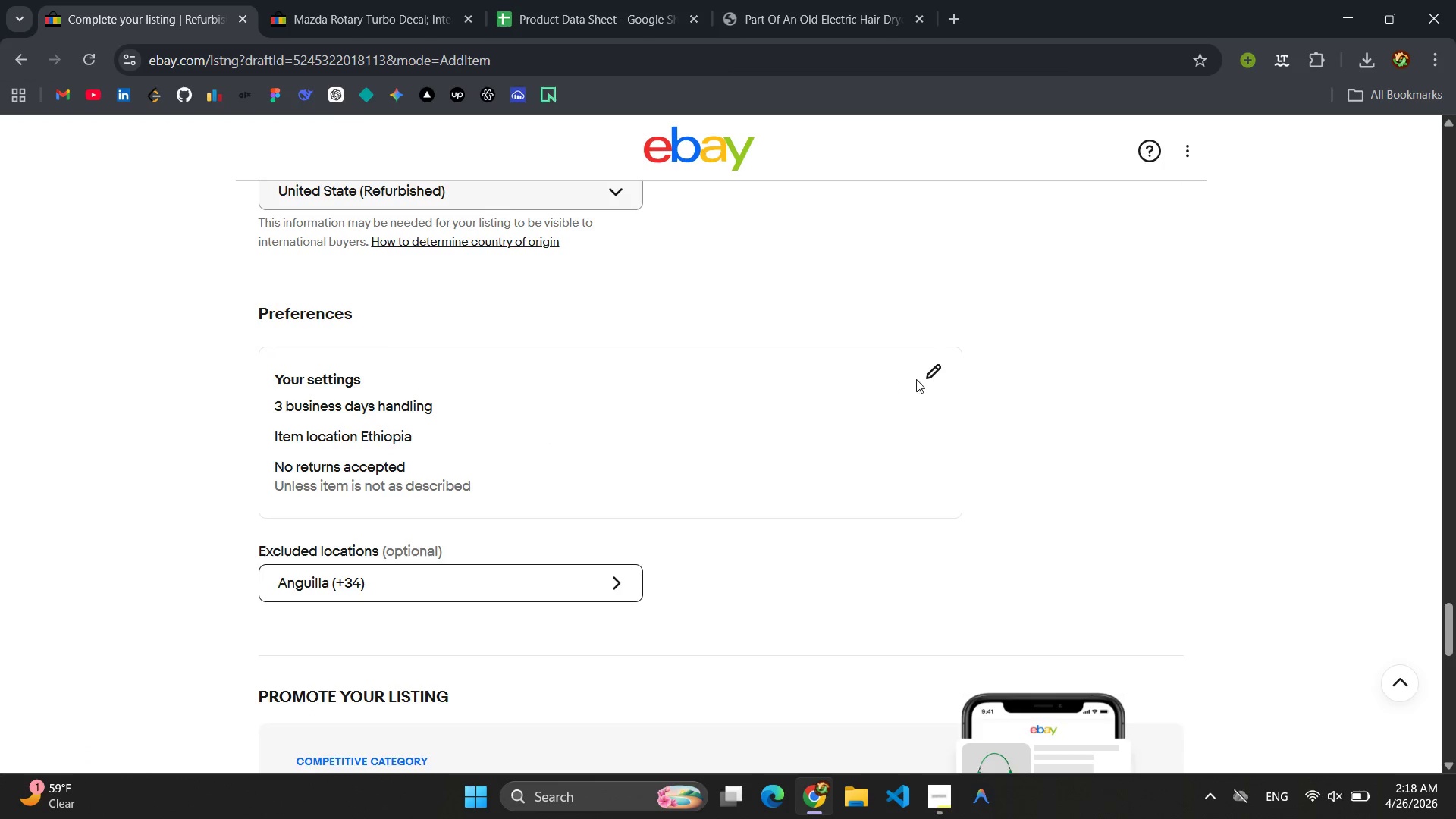 
left_click([928, 375])
 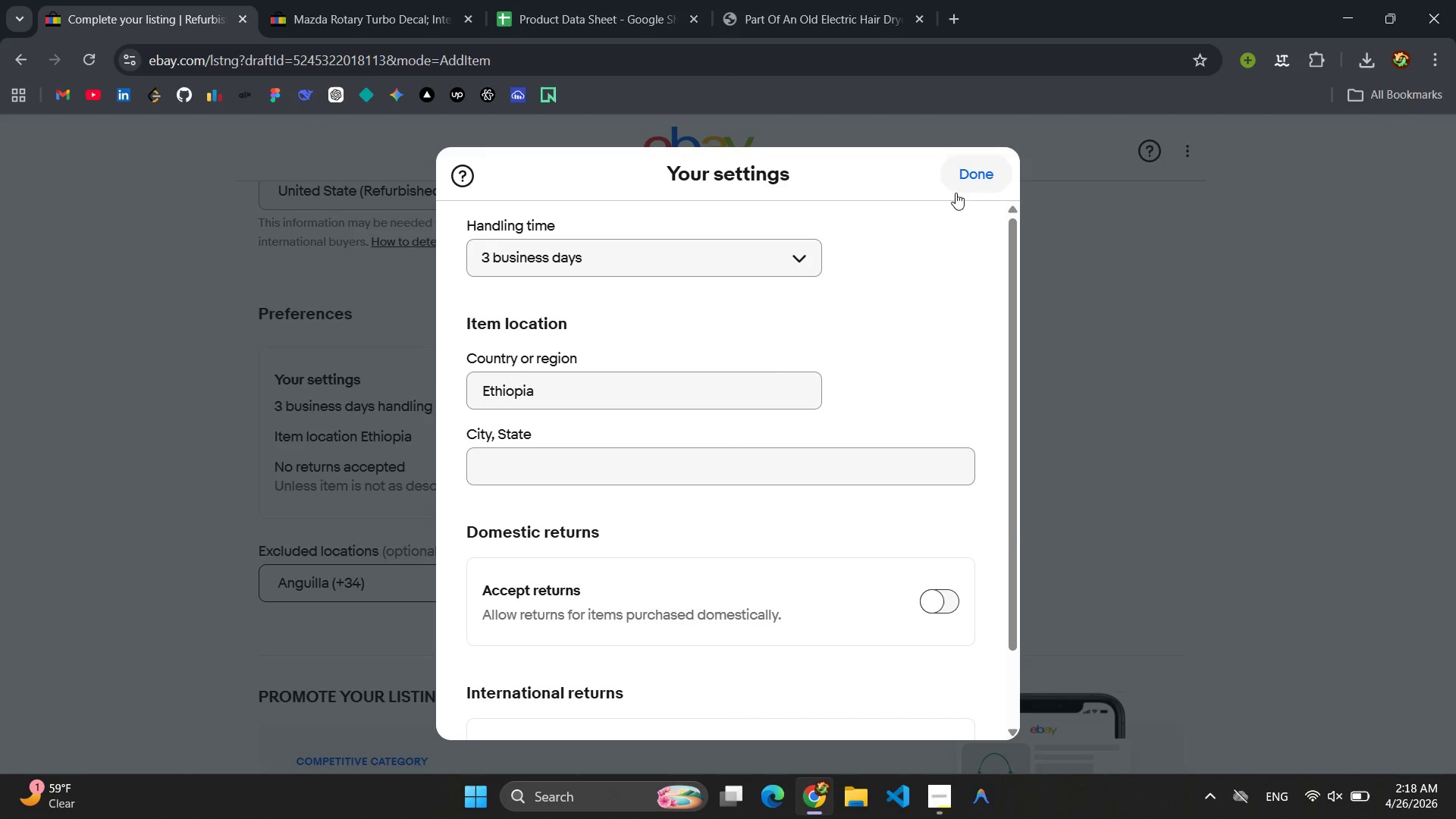 
left_click([560, 472])
 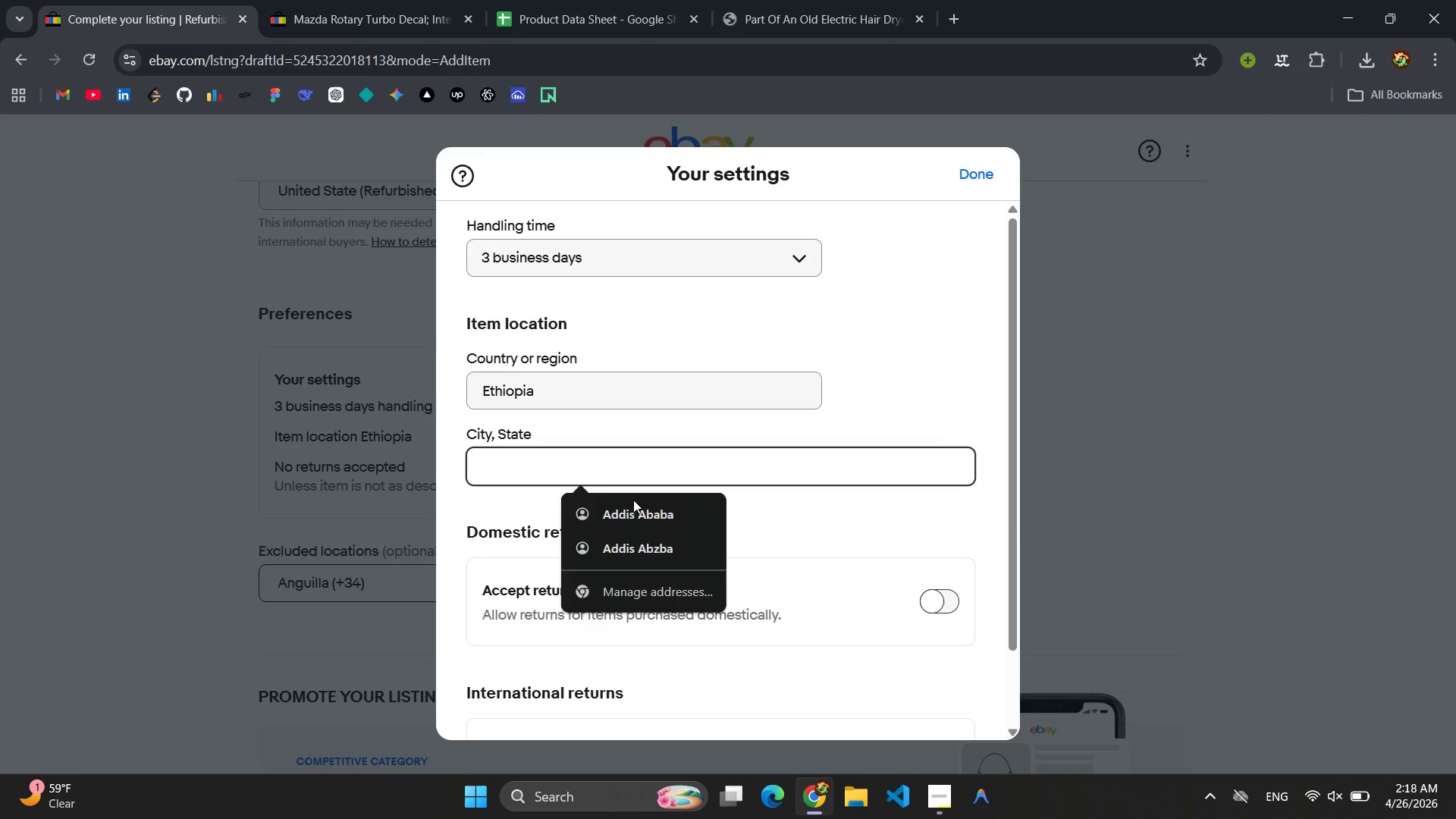 
left_click([632, 512])
 